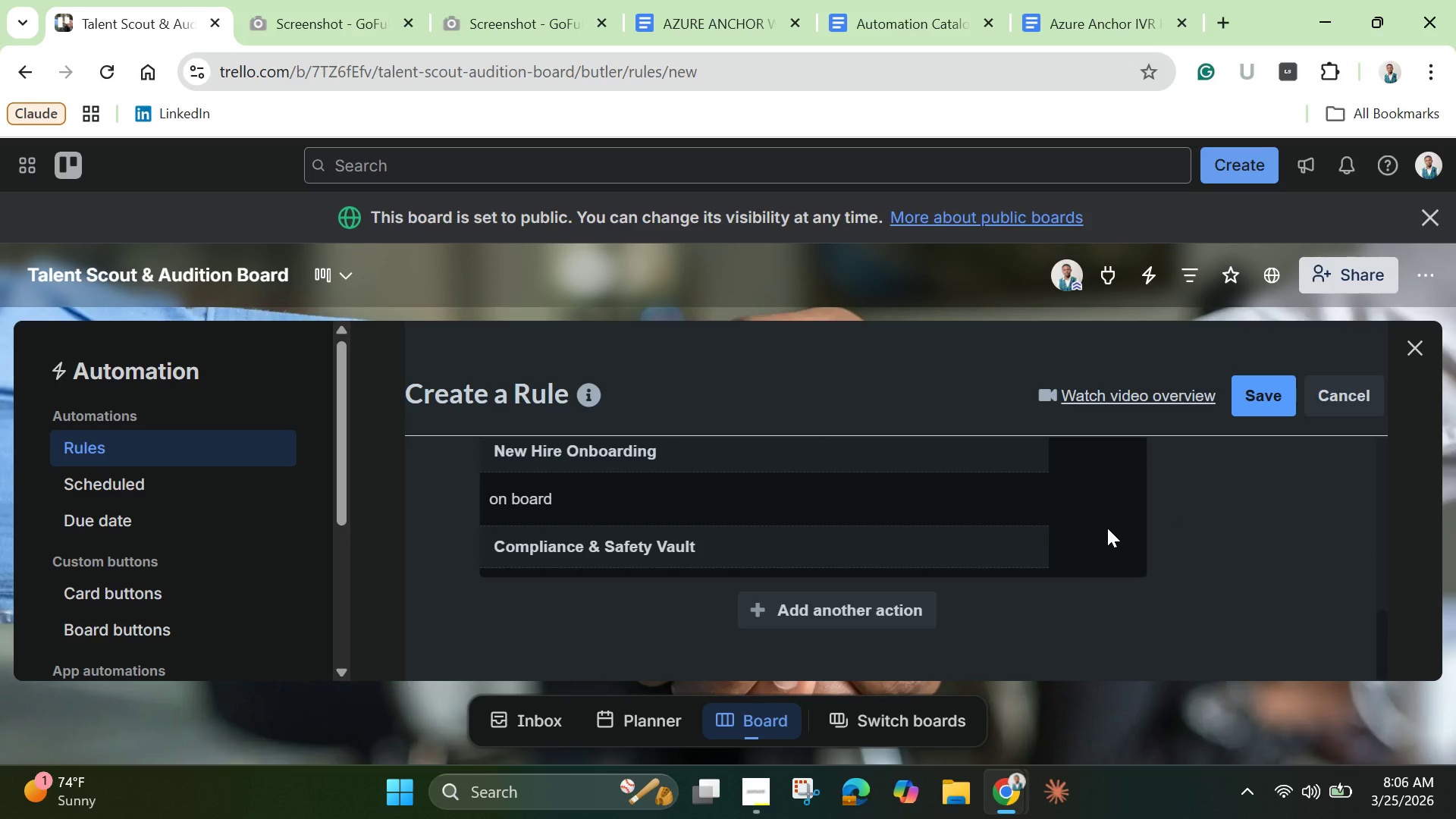 
scroll: coordinate [1106, 528], scroll_direction: up, amount: 3.0
 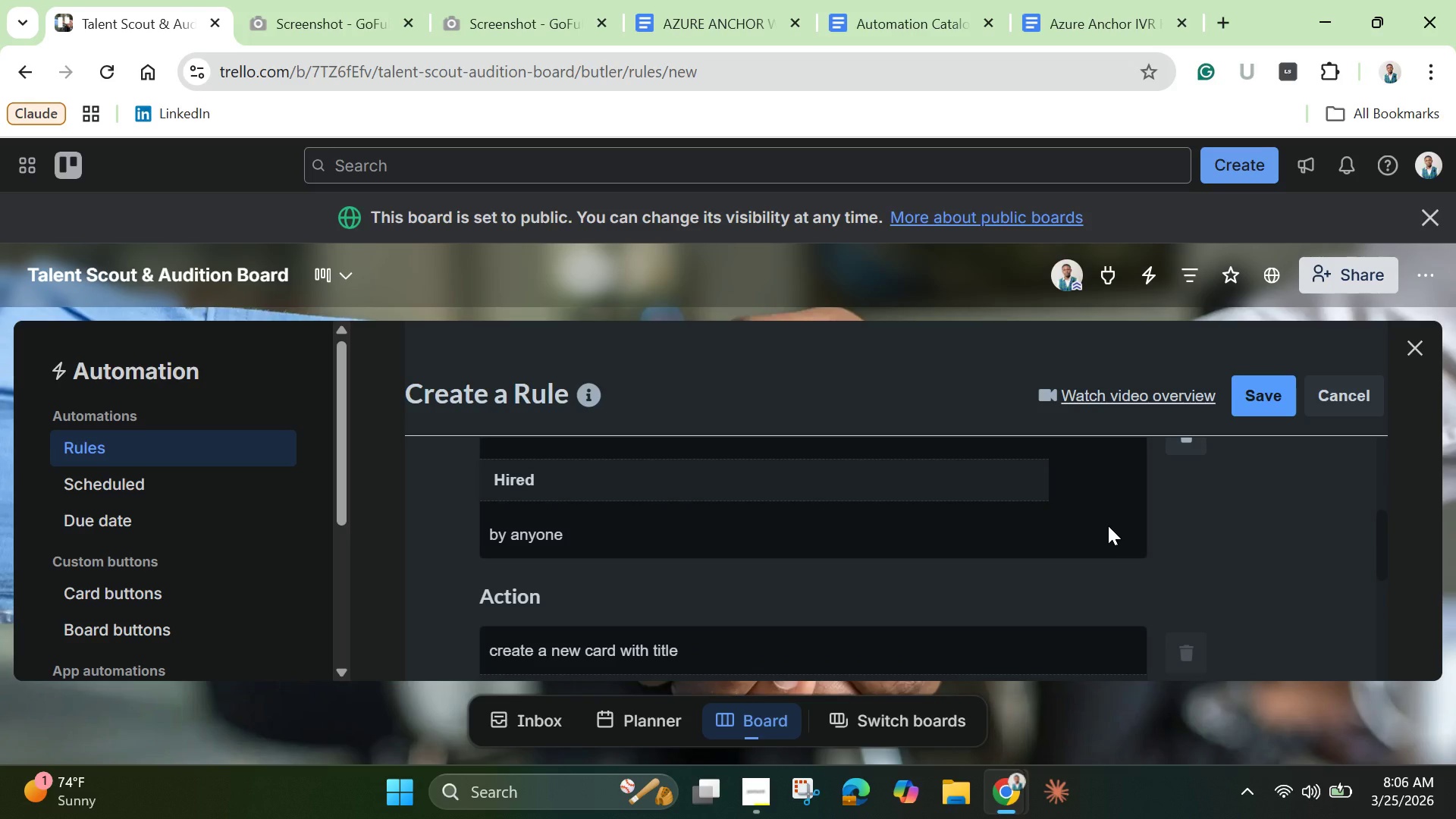 
wait(15.67)
 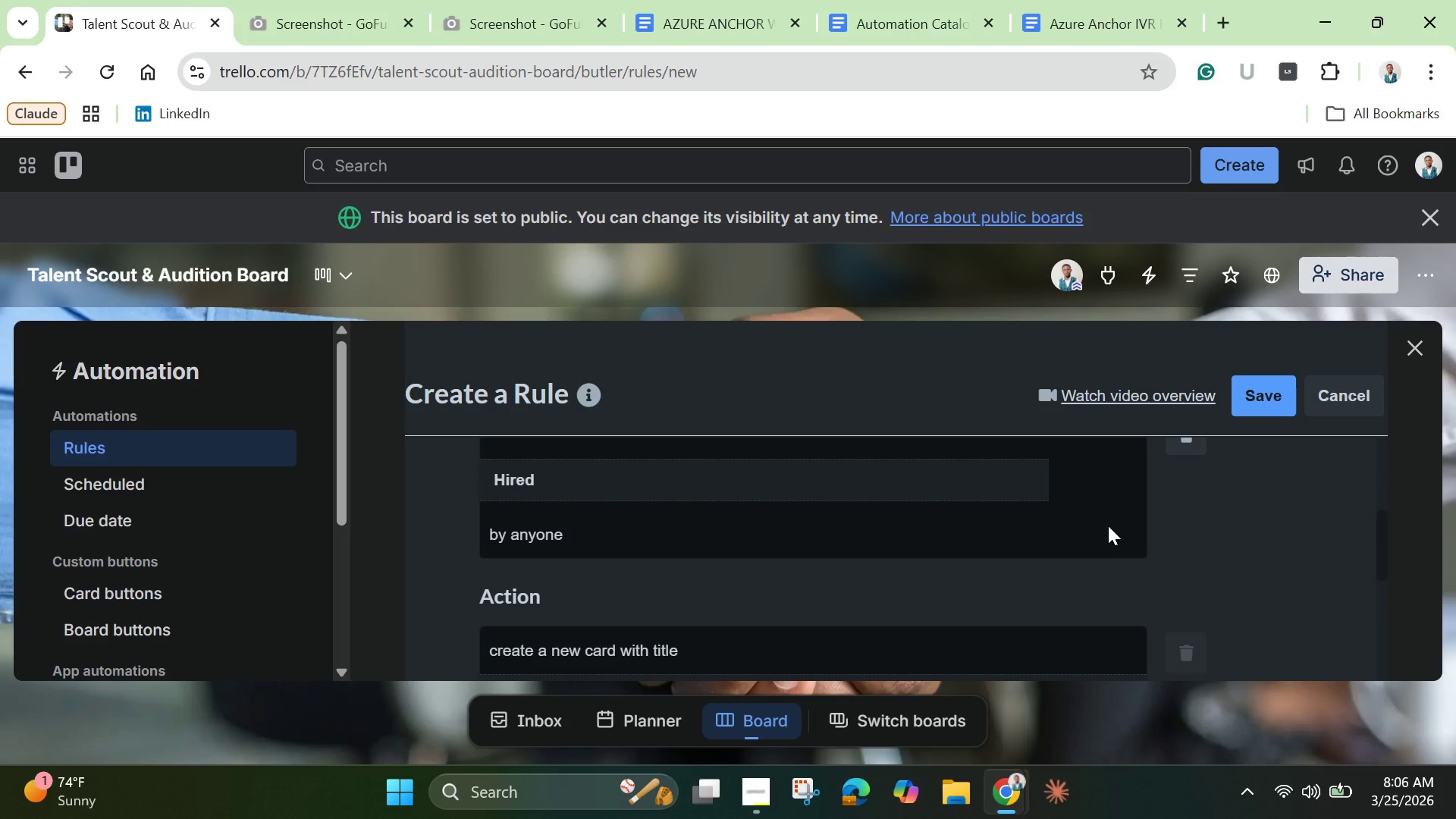 
scroll: coordinate [737, 609], scroll_direction: down, amount: 5.0
 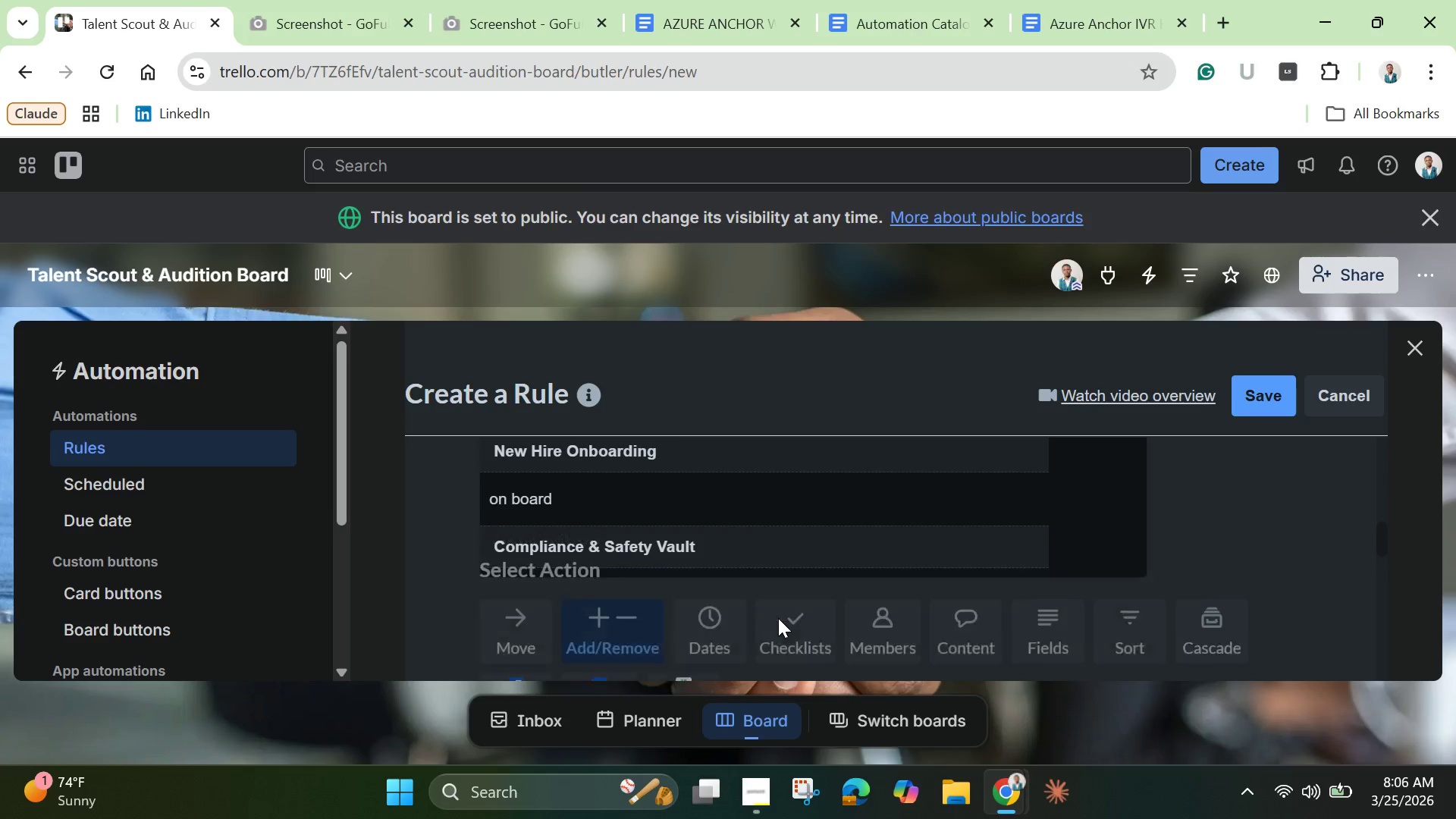 
left_click([778, 618])
 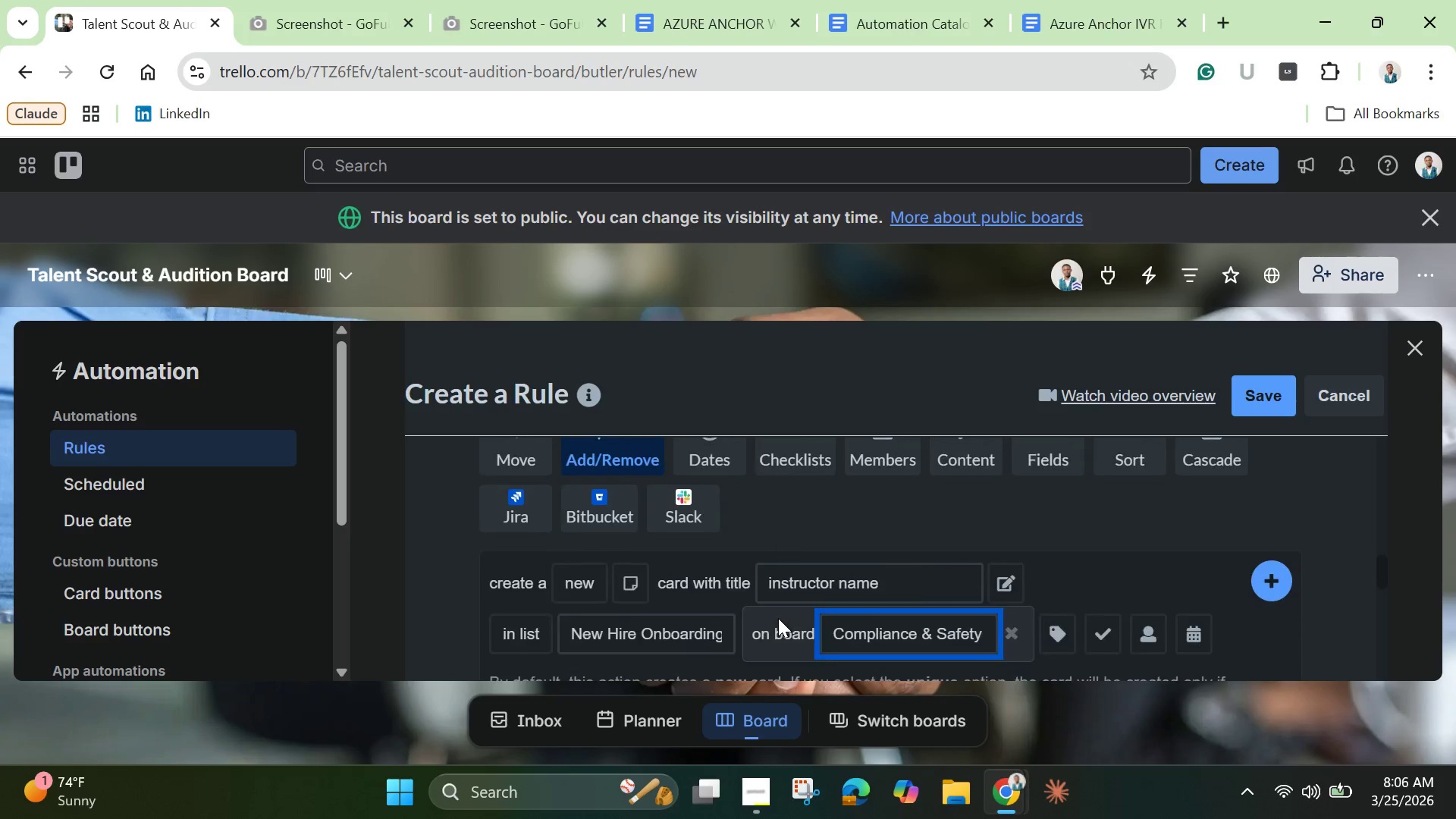 
scroll: coordinate [778, 618], scroll_direction: down, amount: 2.0
 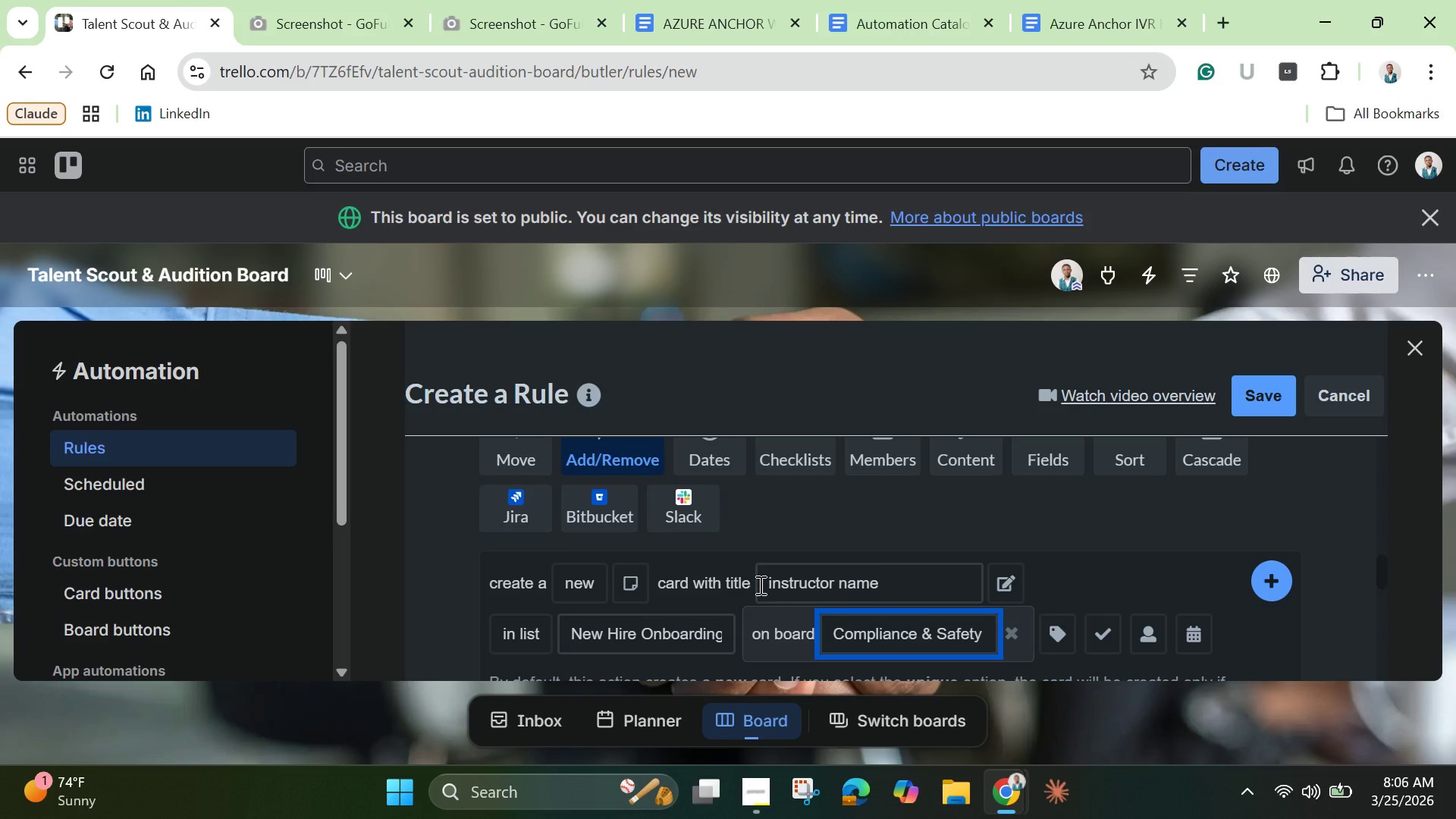 
wait(15.55)
 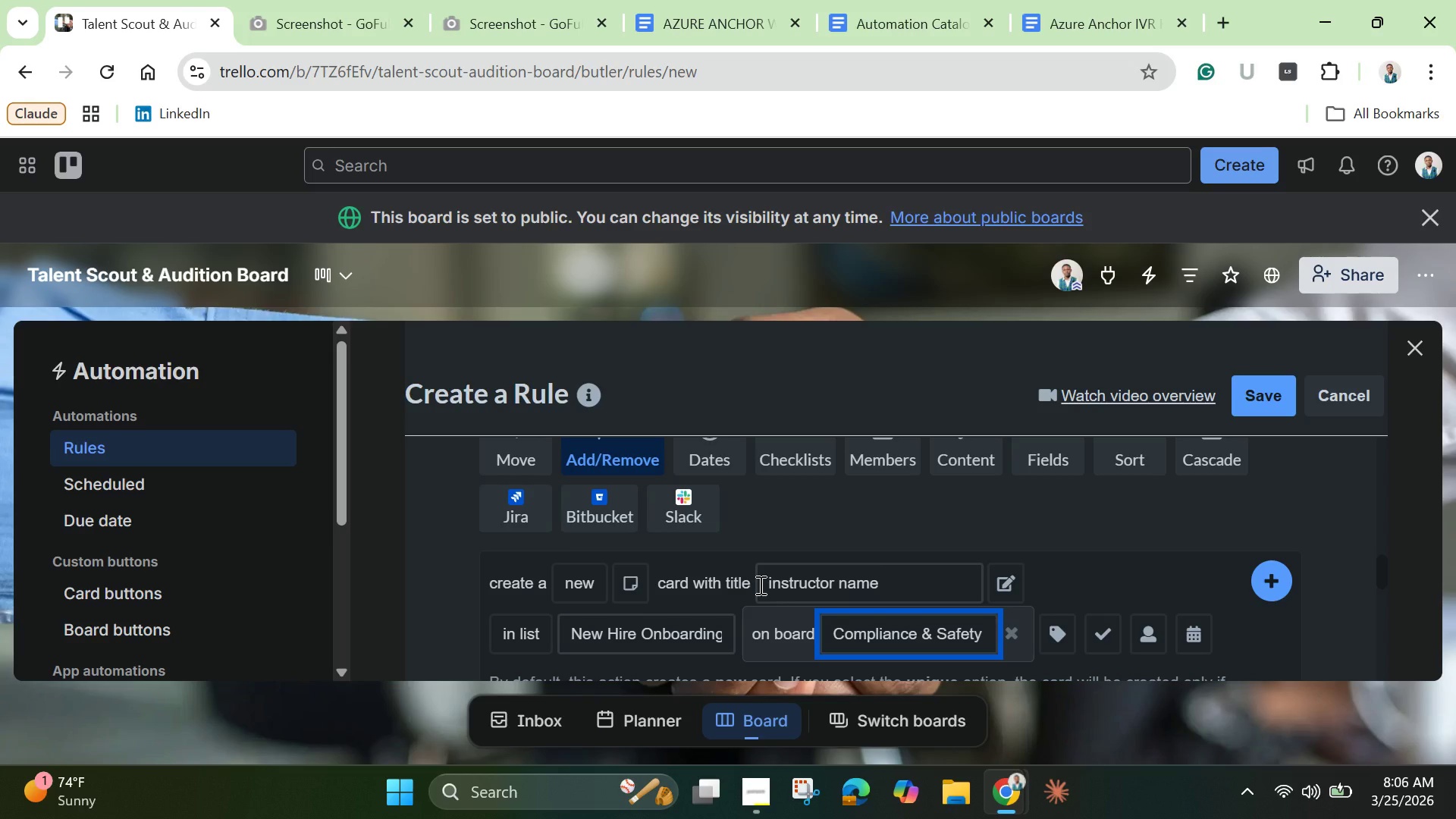 
left_click([649, 634])
 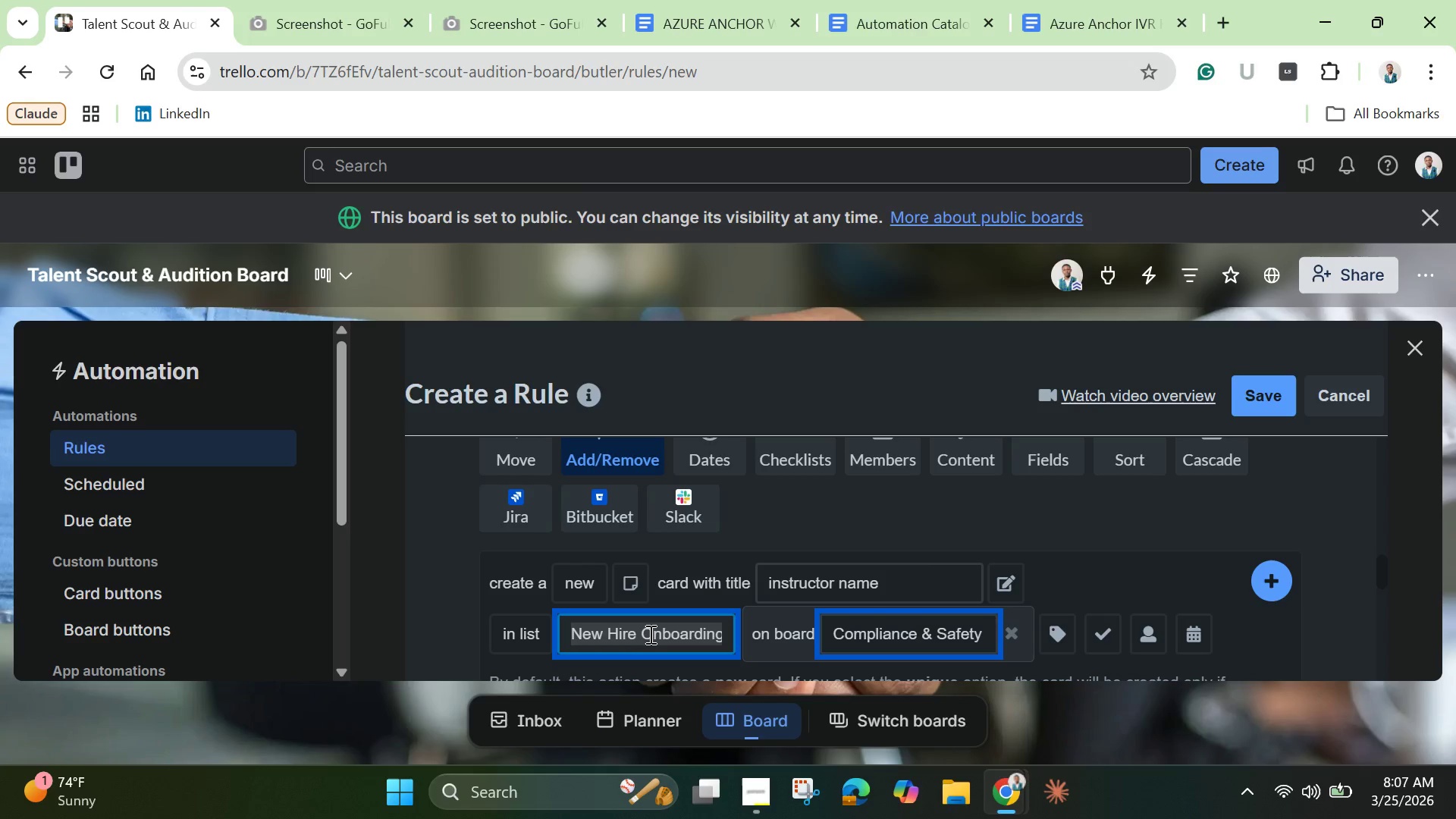 
double_click([649, 634])
 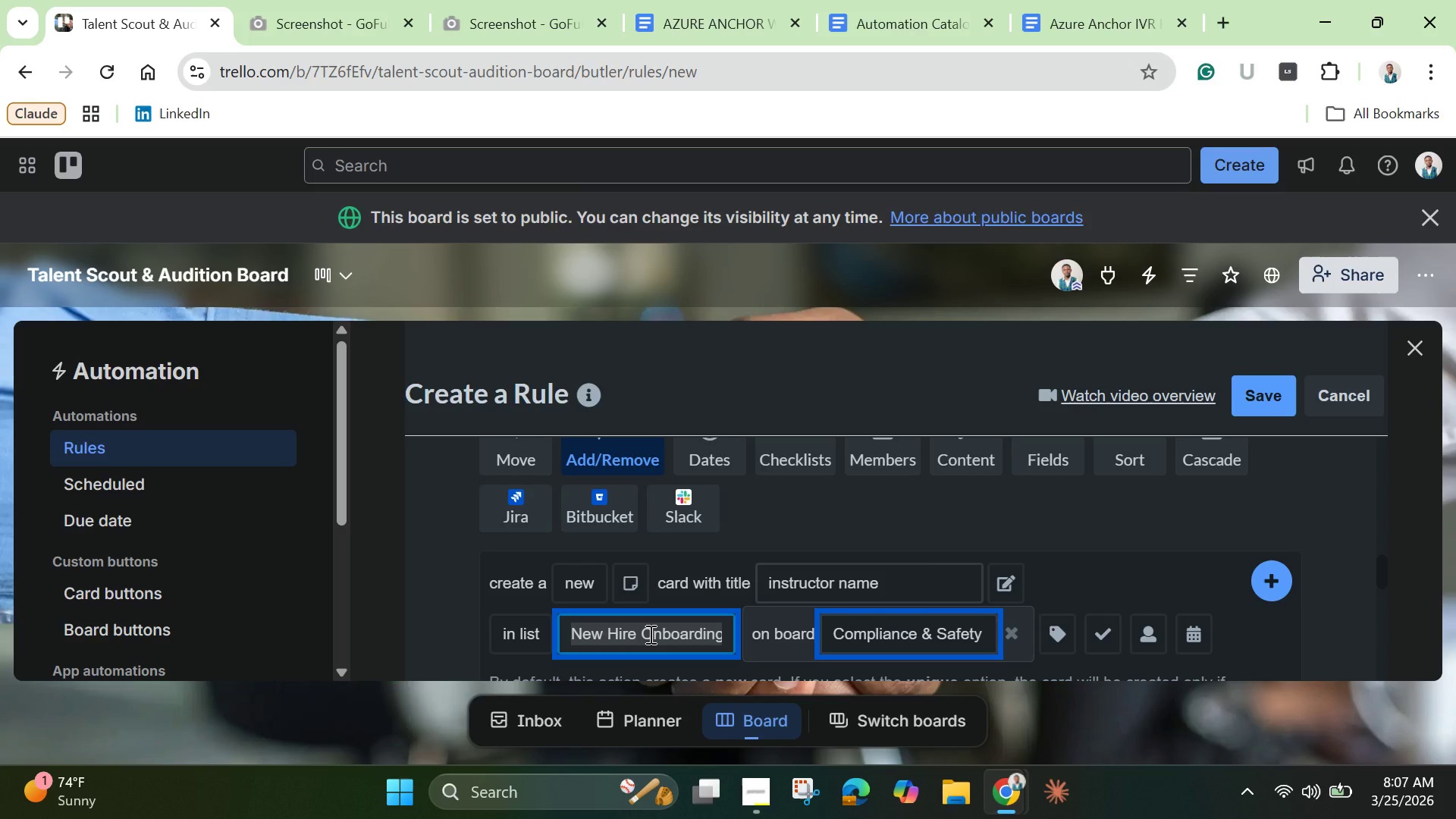 
triple_click([649, 634])
 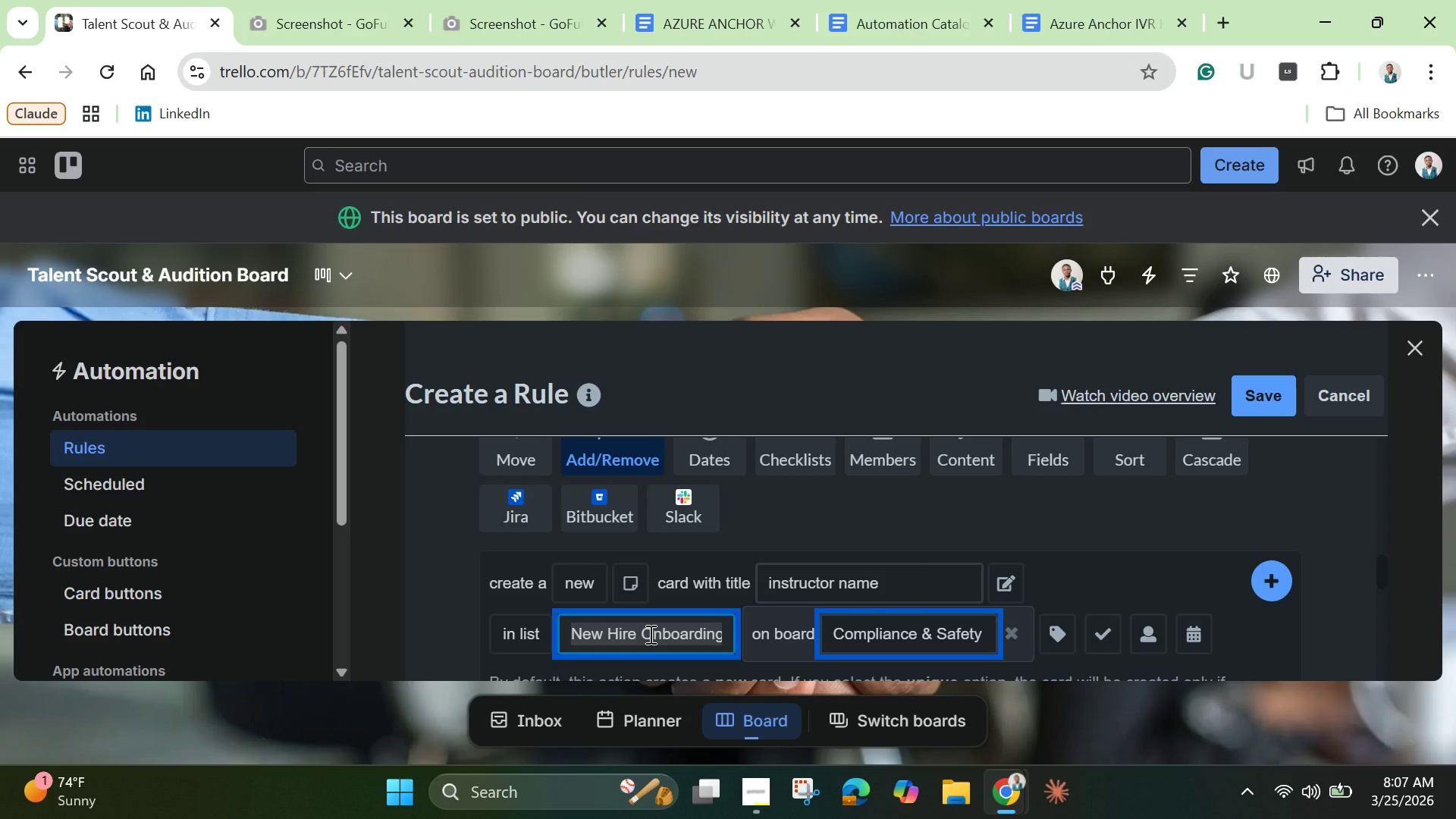 
key(Backspace)
 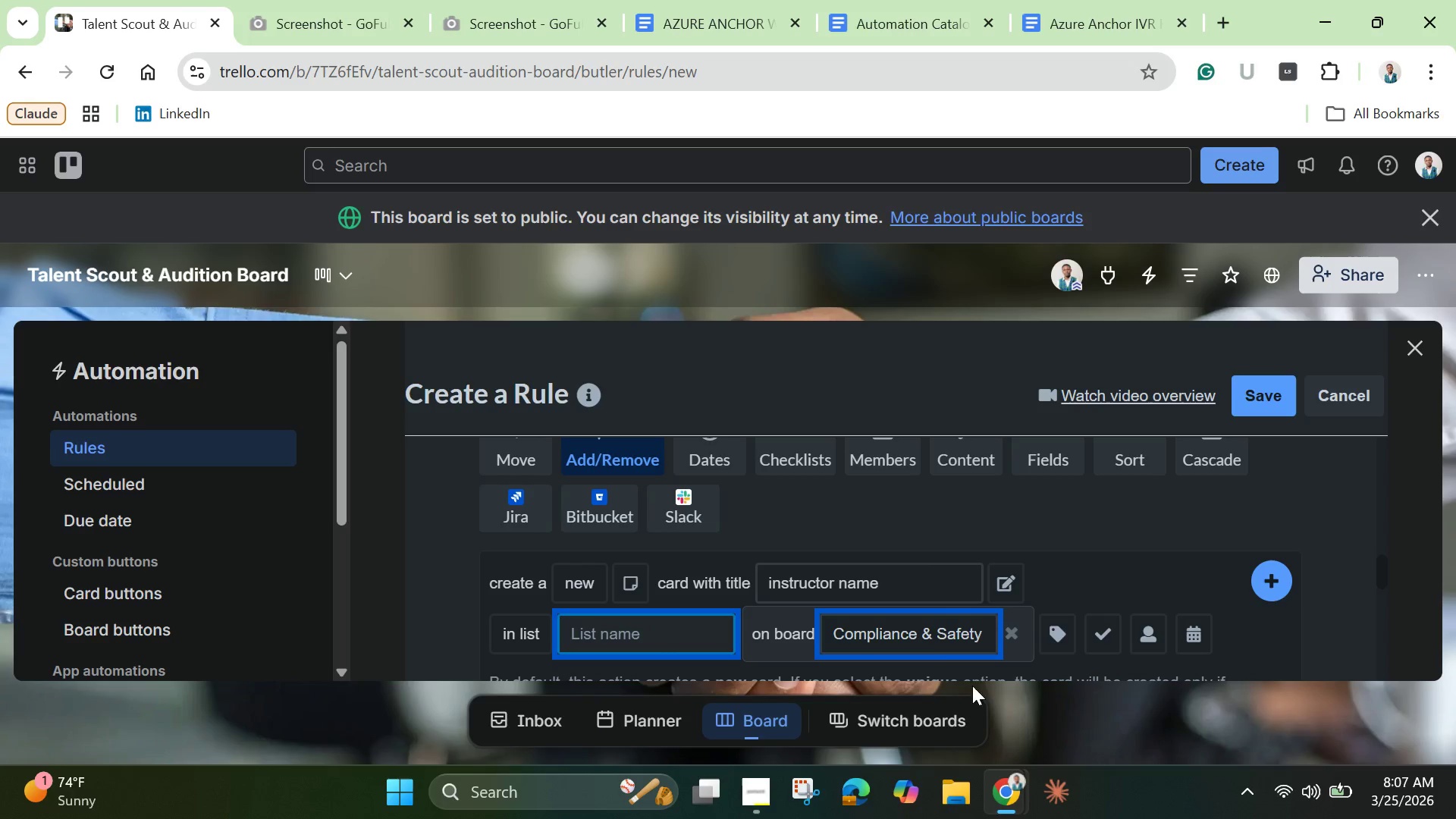 
left_click([924, 641])
 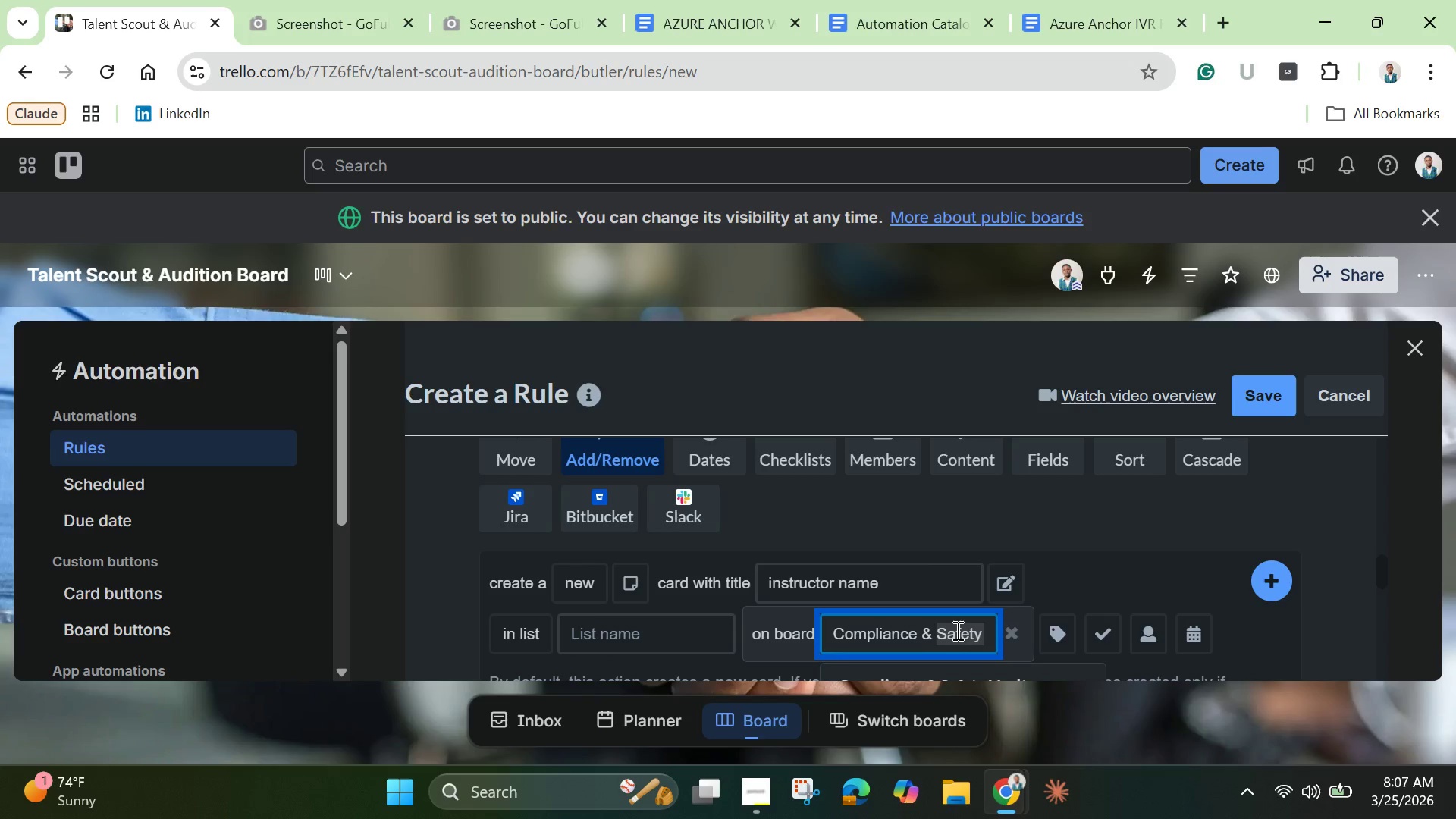 
double_click([956, 630])
 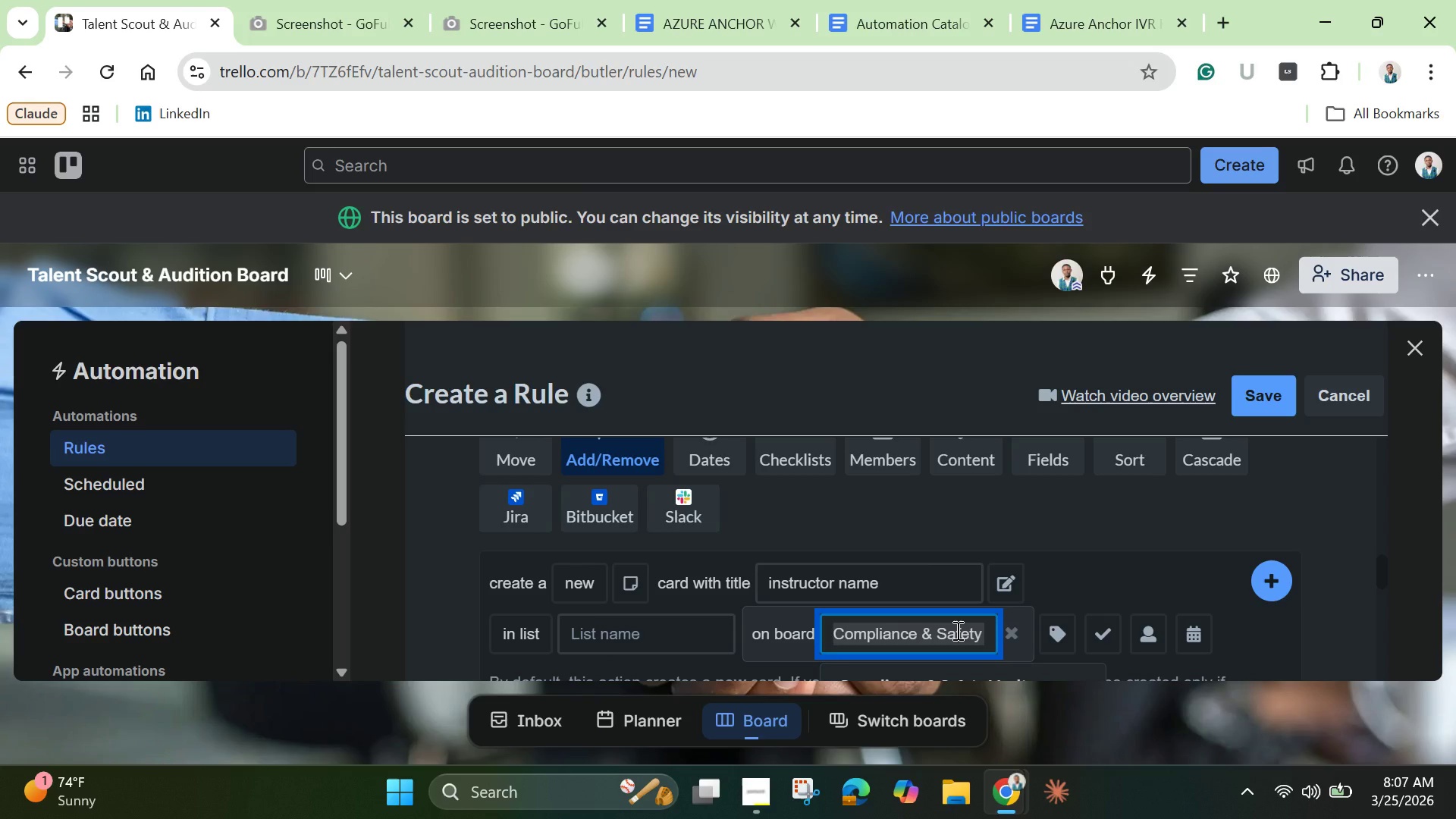 
triple_click([956, 630])
 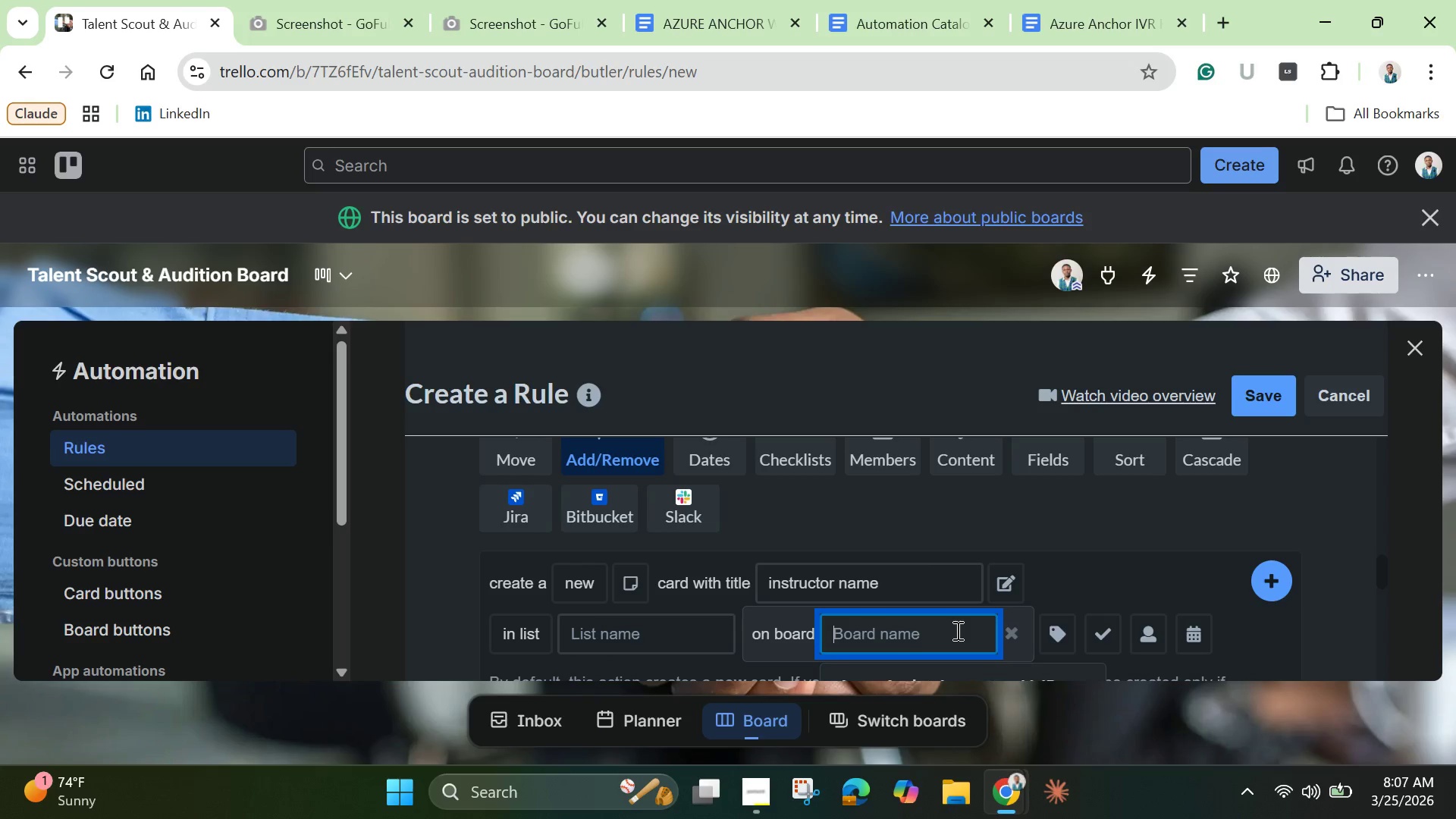 
key(Backspace)
type(The Gr)
 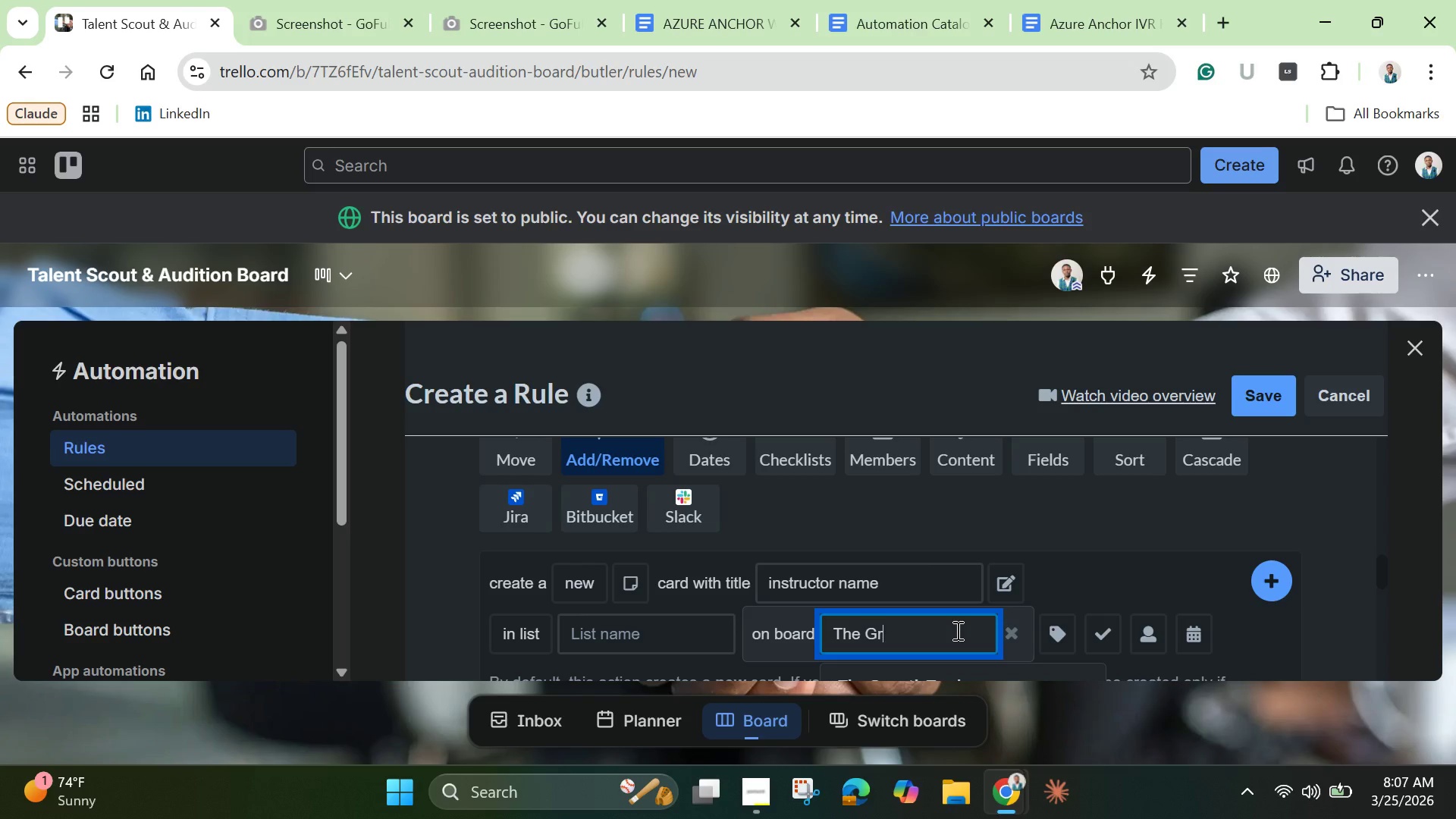 
scroll: coordinate [956, 623], scroll_direction: down, amount: 1.0
 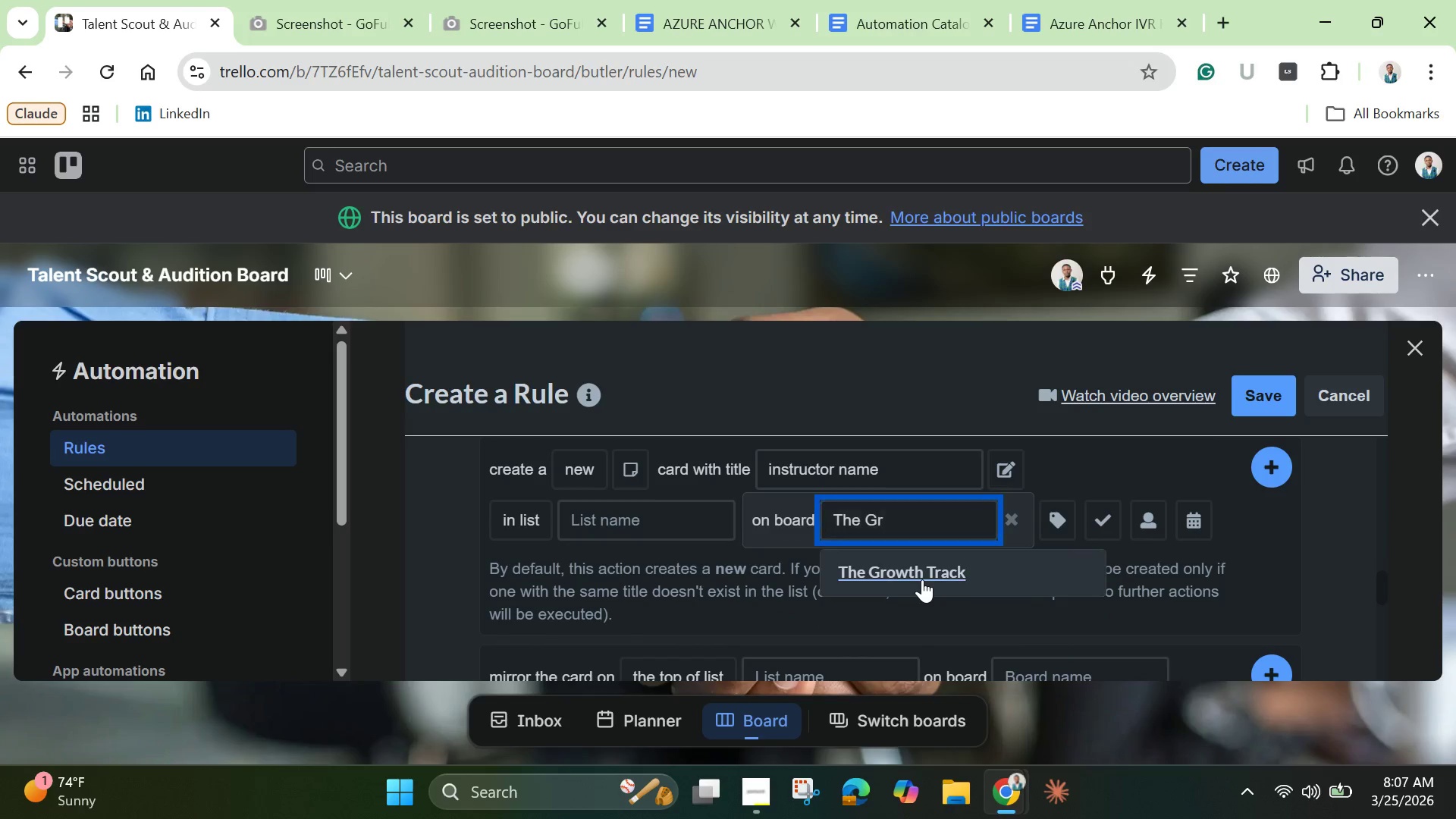 
left_click([922, 579])
 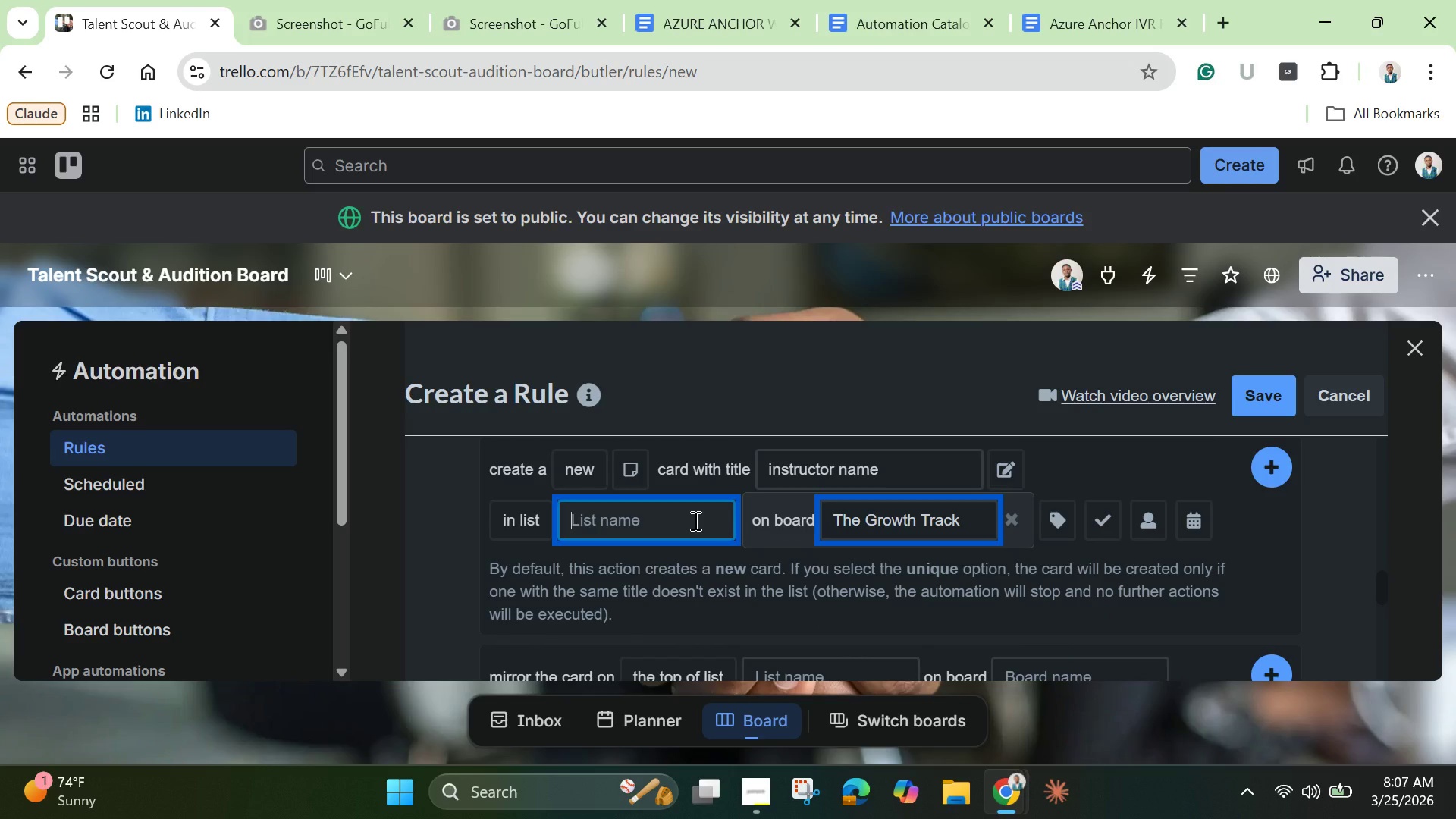 
hold_key(key=ShiftLeft, duration=1.51)
 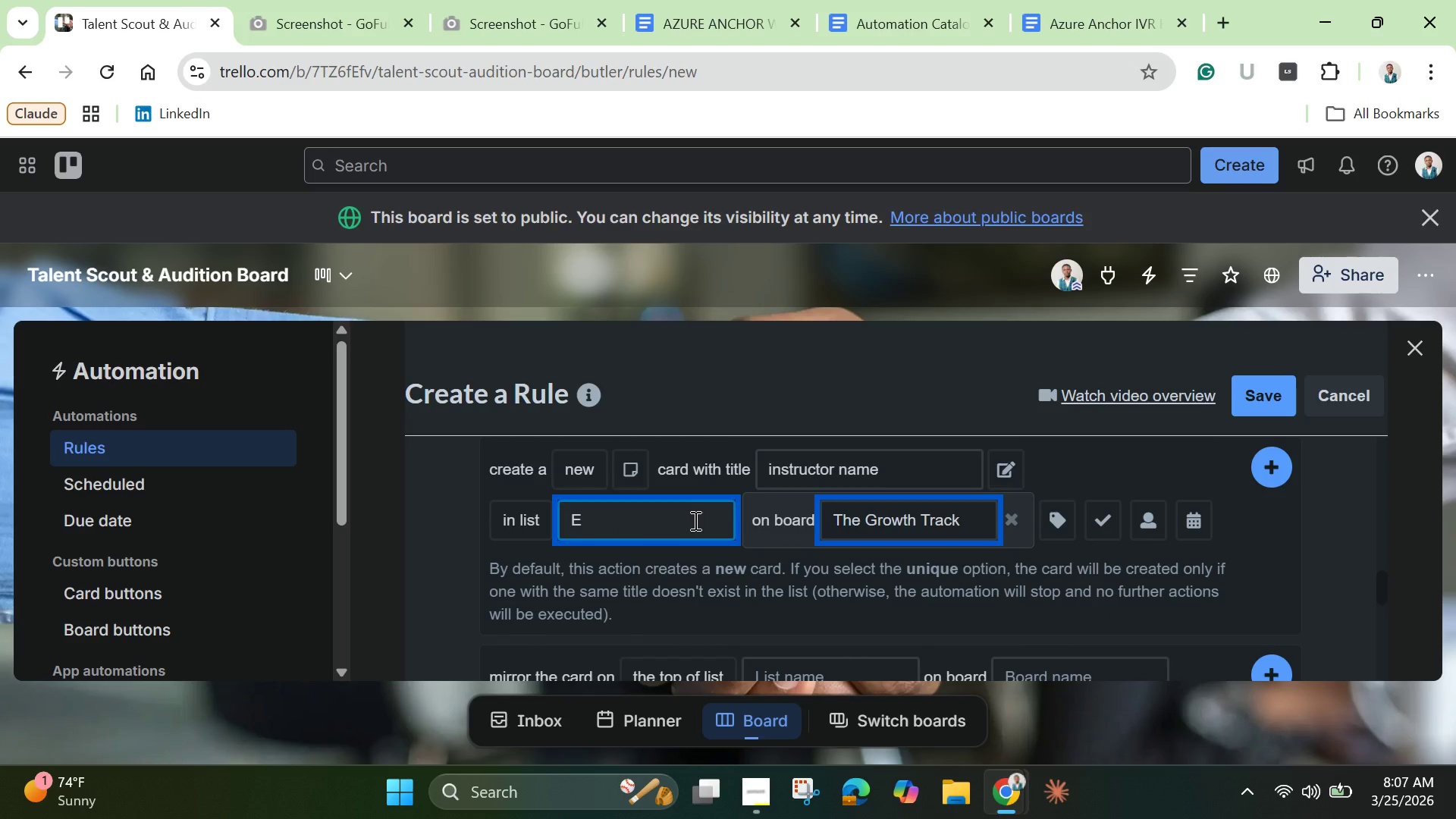 
type(Entry Level Onboarding)
 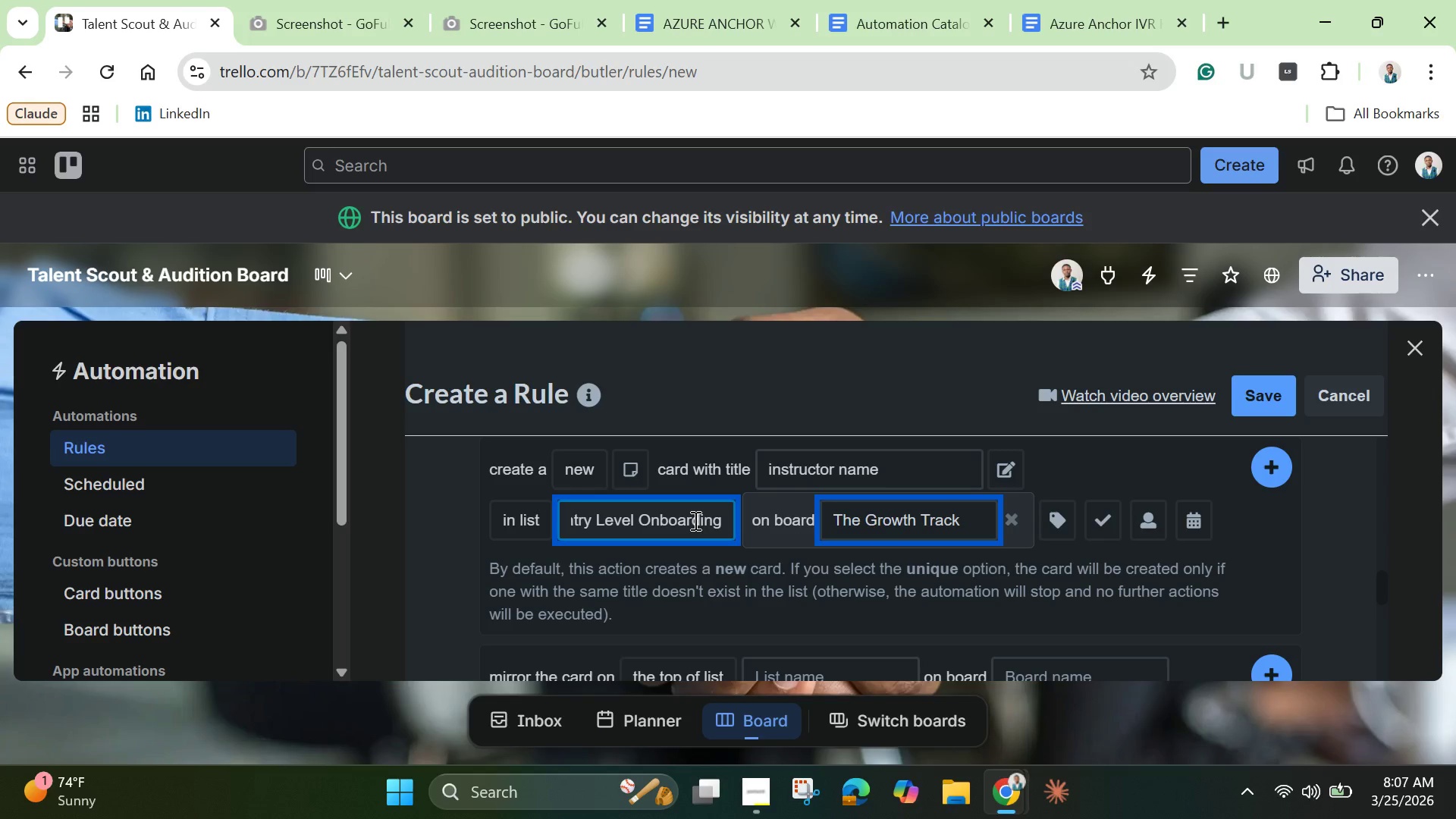 
wait(6.98)
 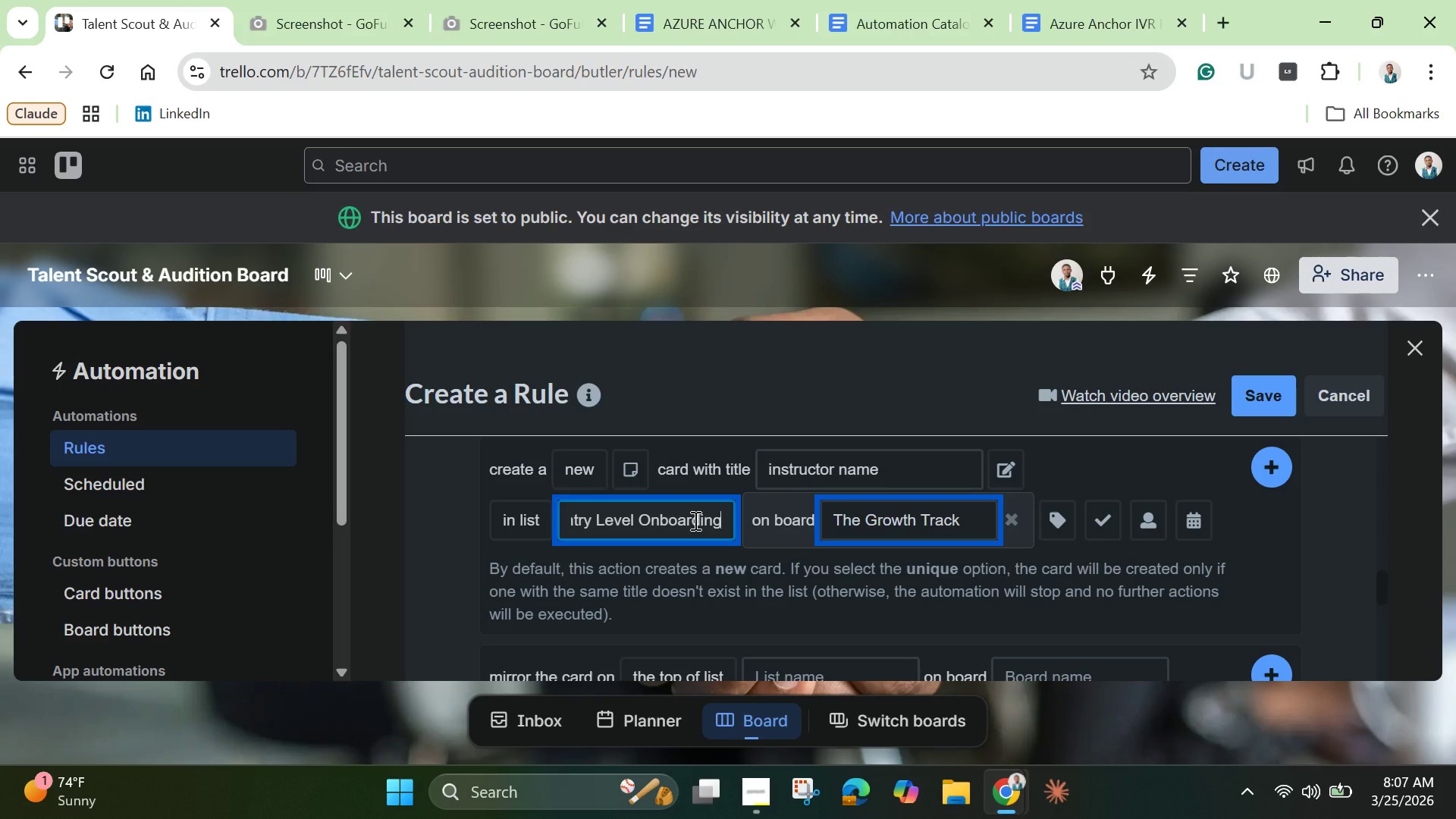 
left_click([1259, 469])
 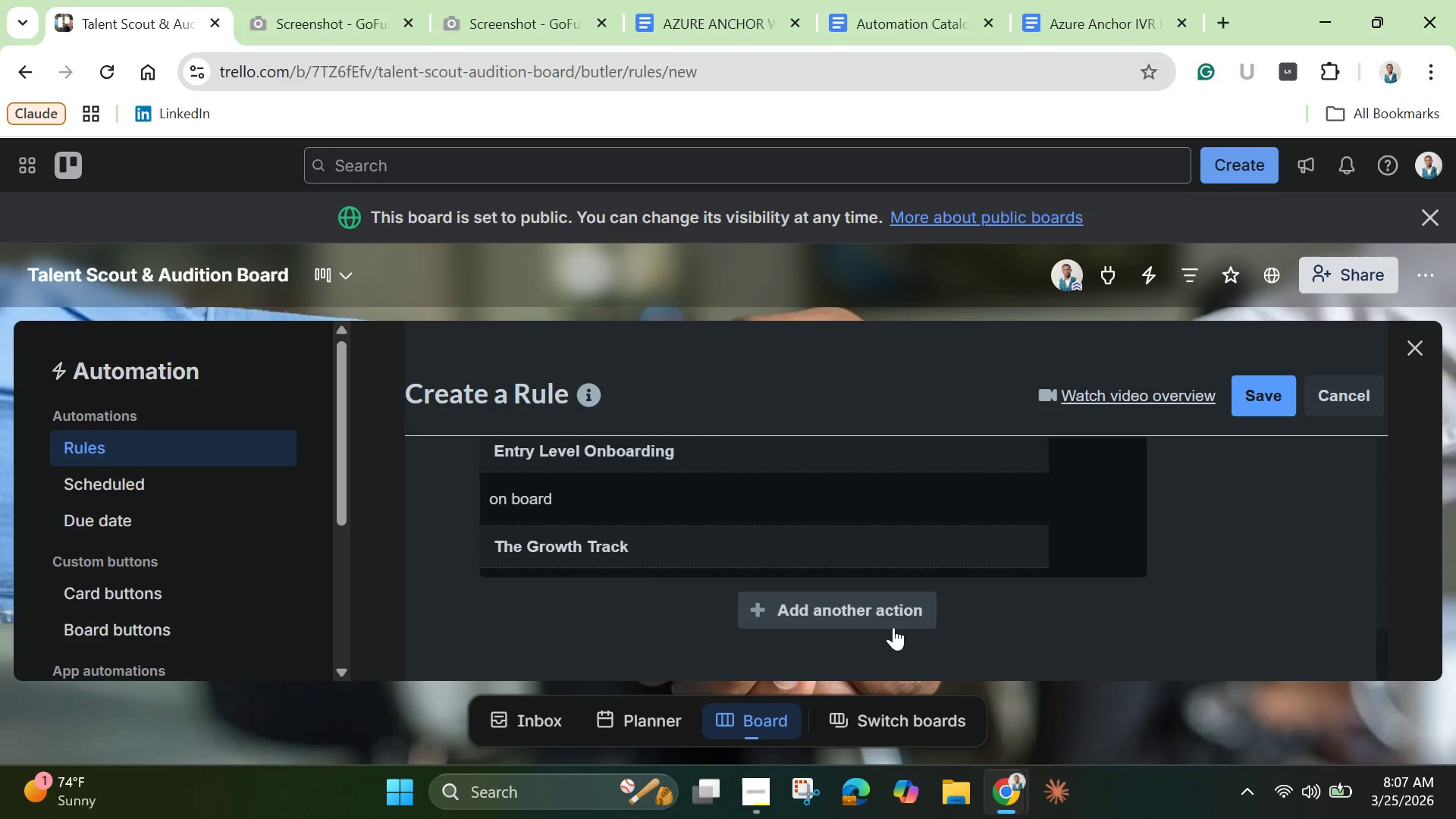 
wait(6.38)
 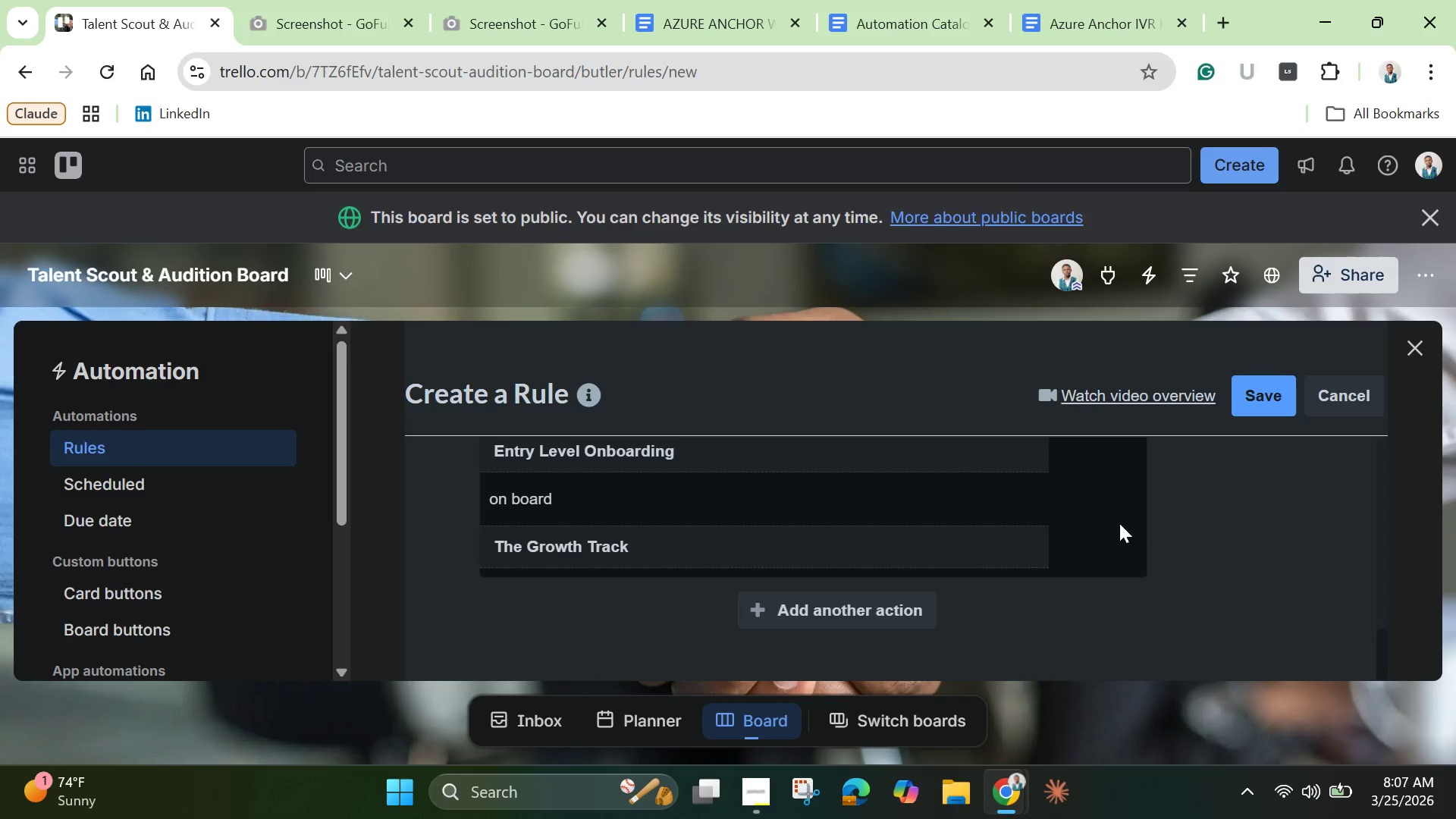 
left_click([869, 610])
 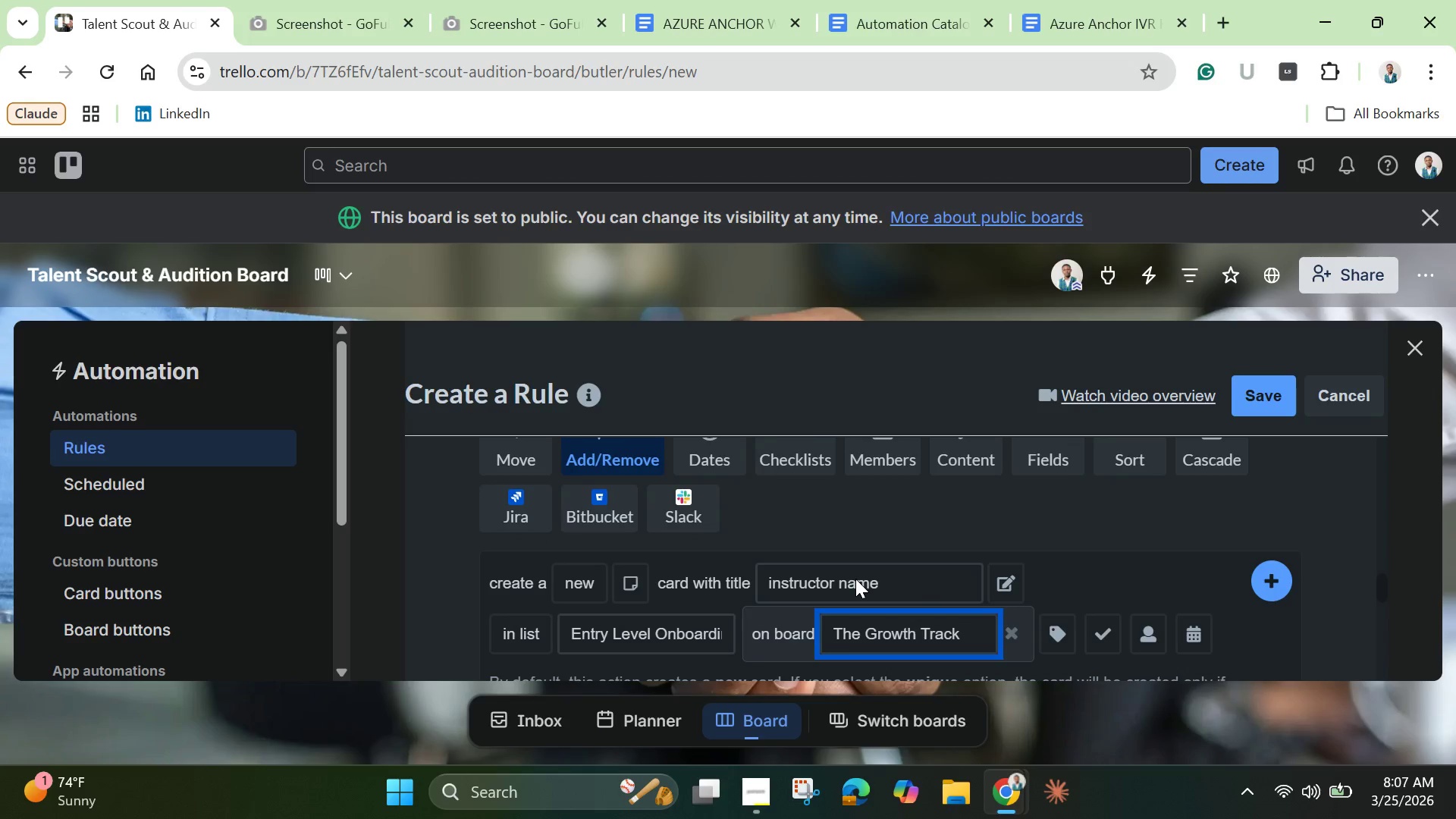 
scroll: coordinate [855, 579], scroll_direction: down, amount: 2.0
 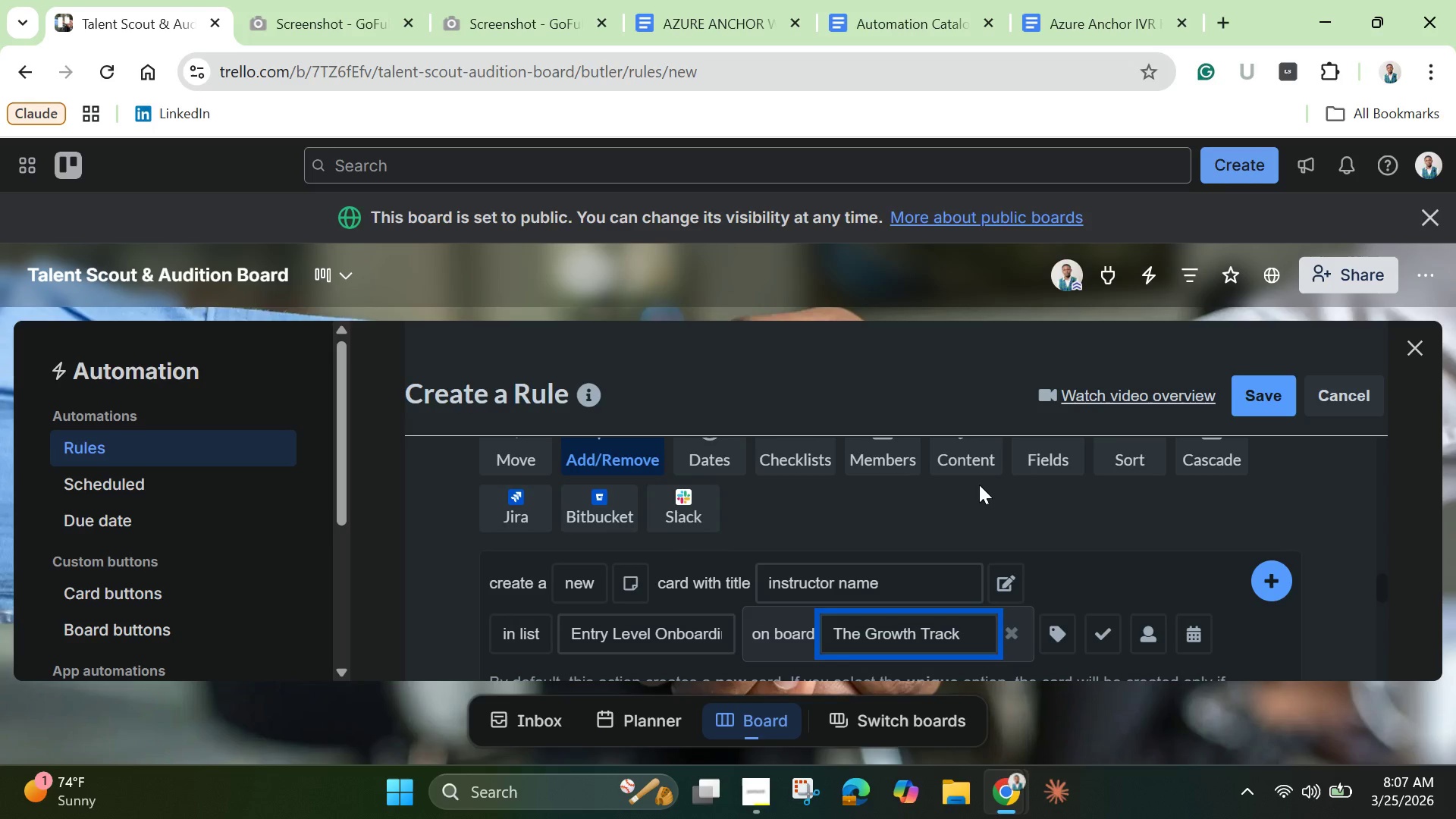 
scroll: coordinate [994, 476], scroll_direction: up, amount: 1.0
 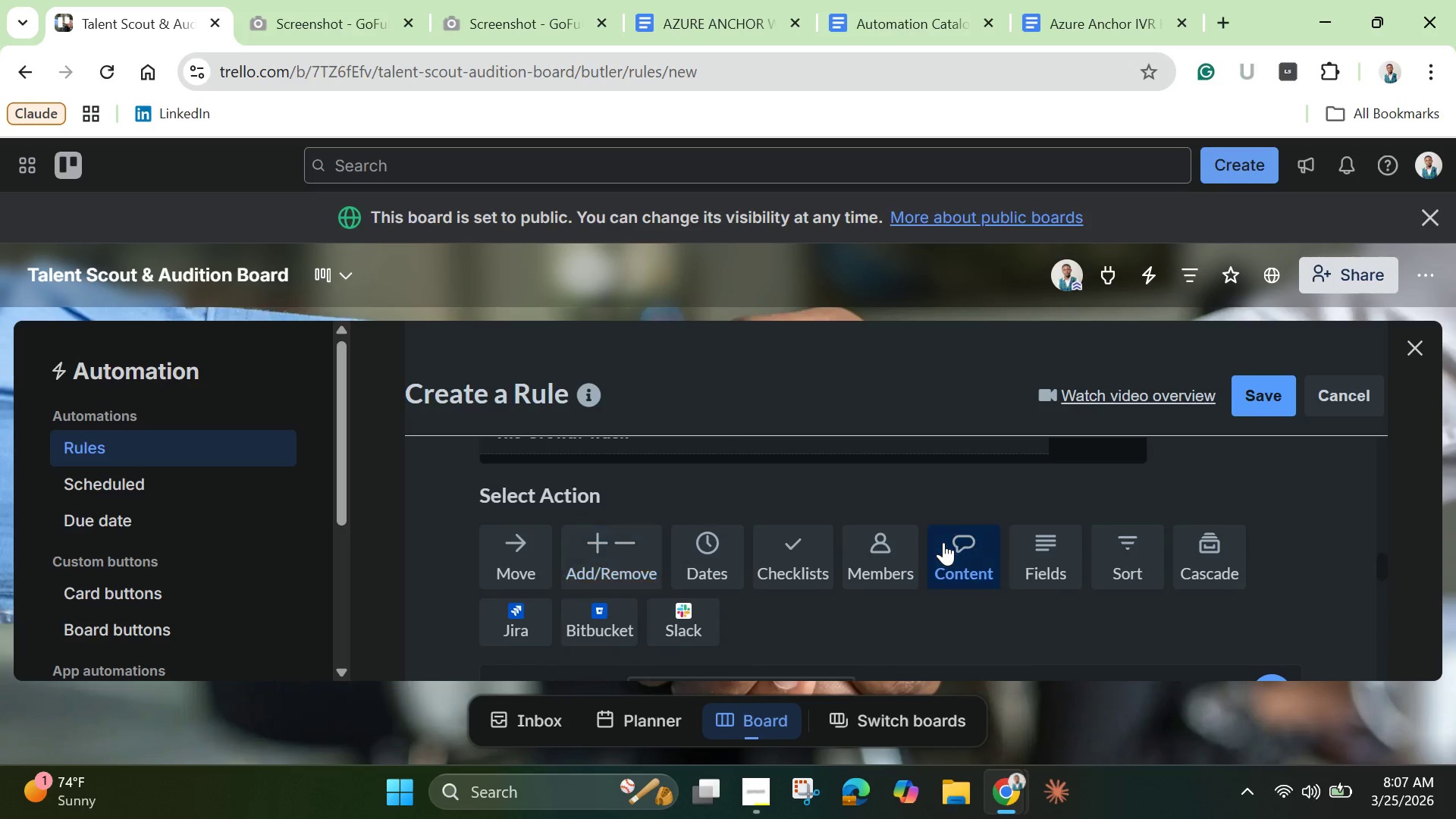 
left_click([943, 542])
 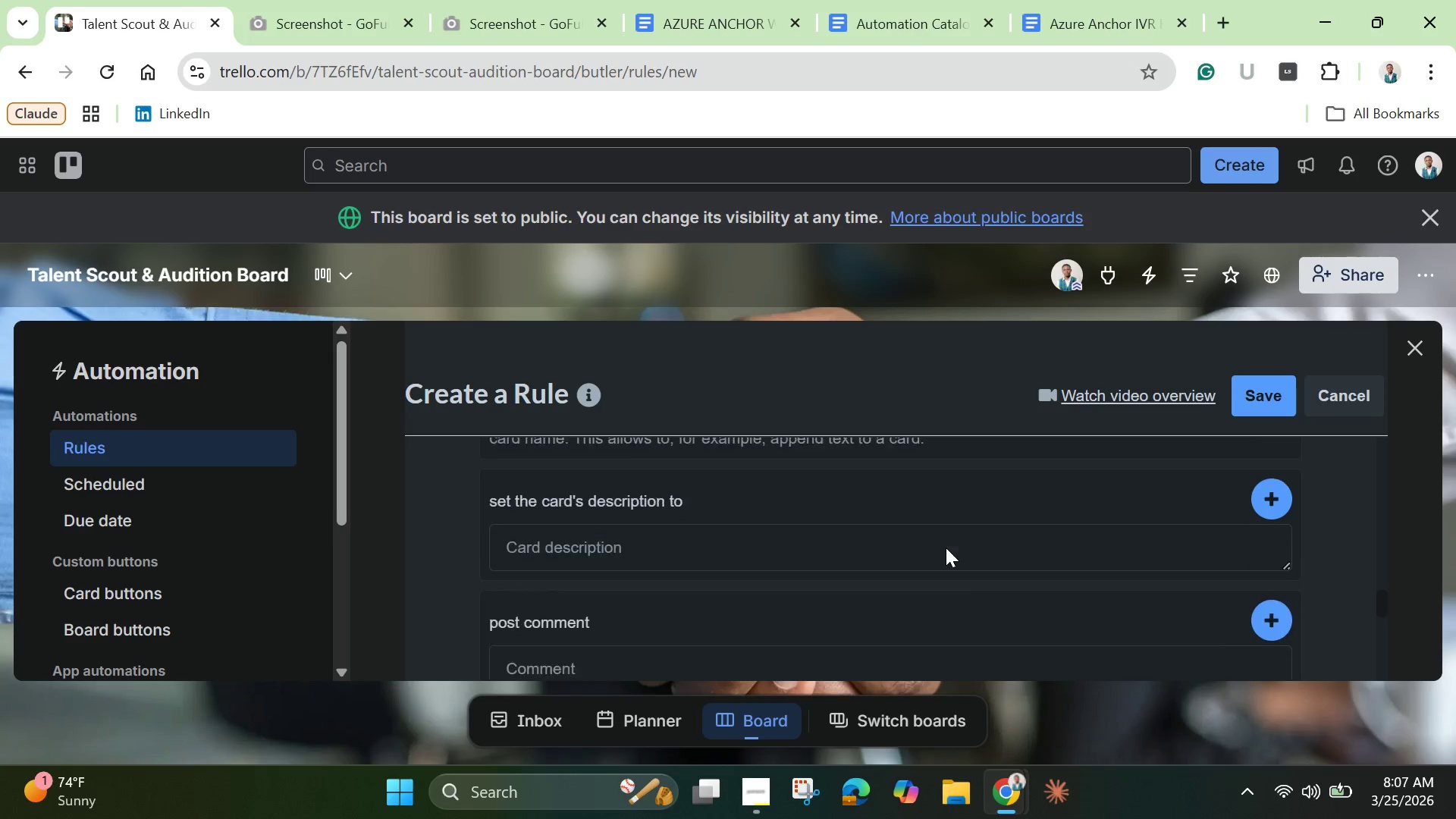 
scroll: coordinate [946, 548], scroll_direction: down, amount: 3.0
 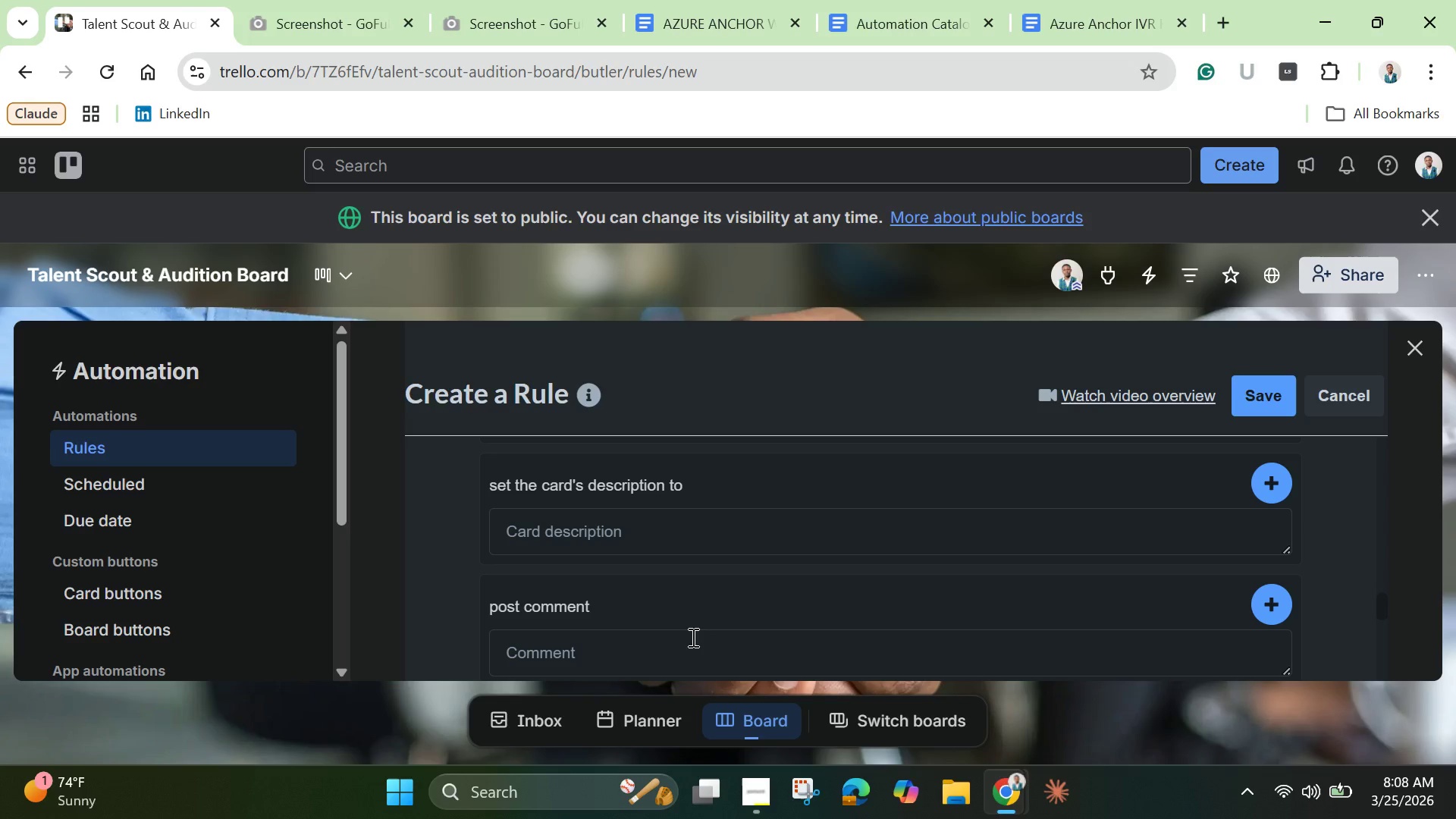 
left_click([689, 644])
 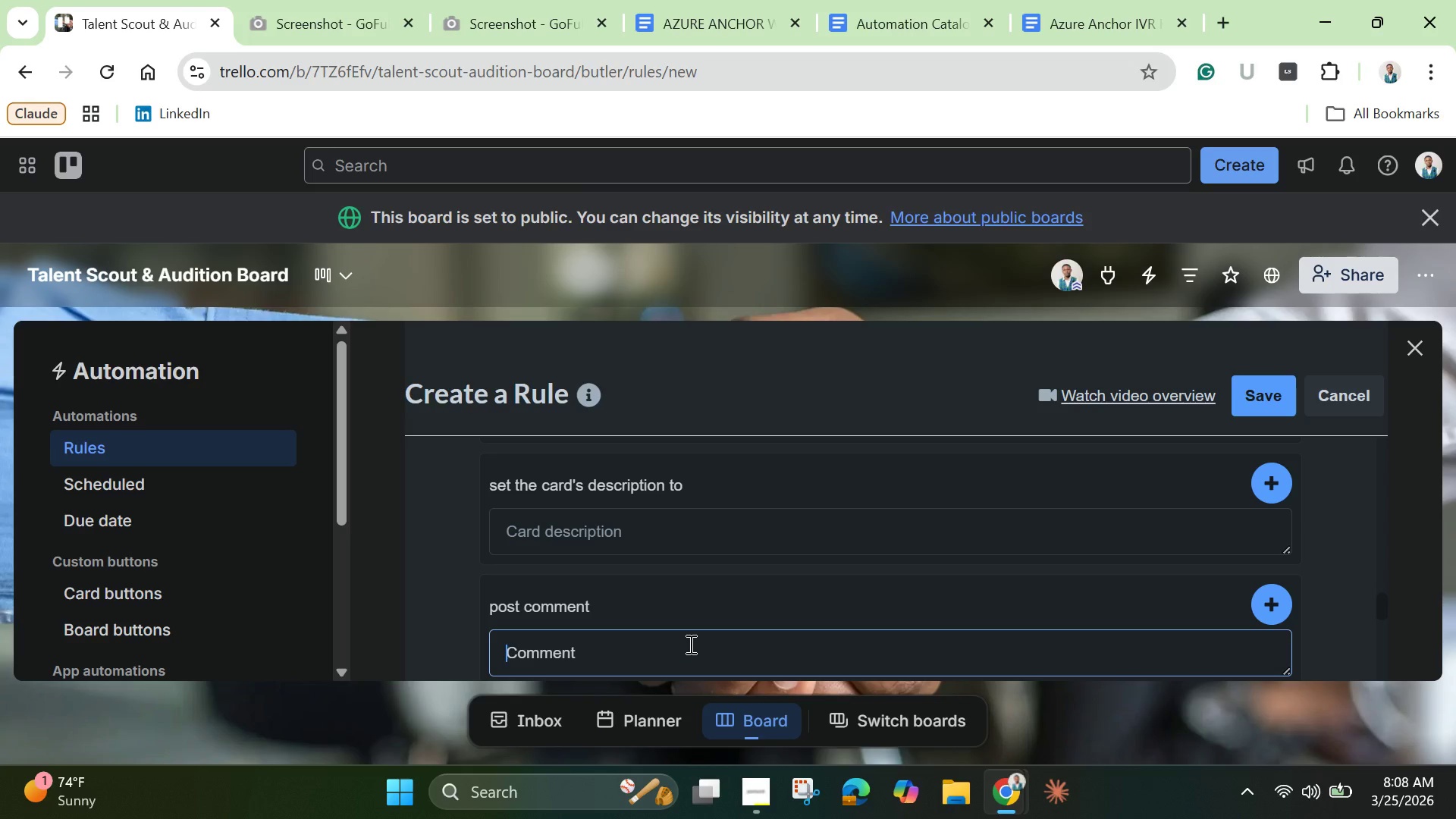 
type(Instructor hired! Cards created on Compliance and )
 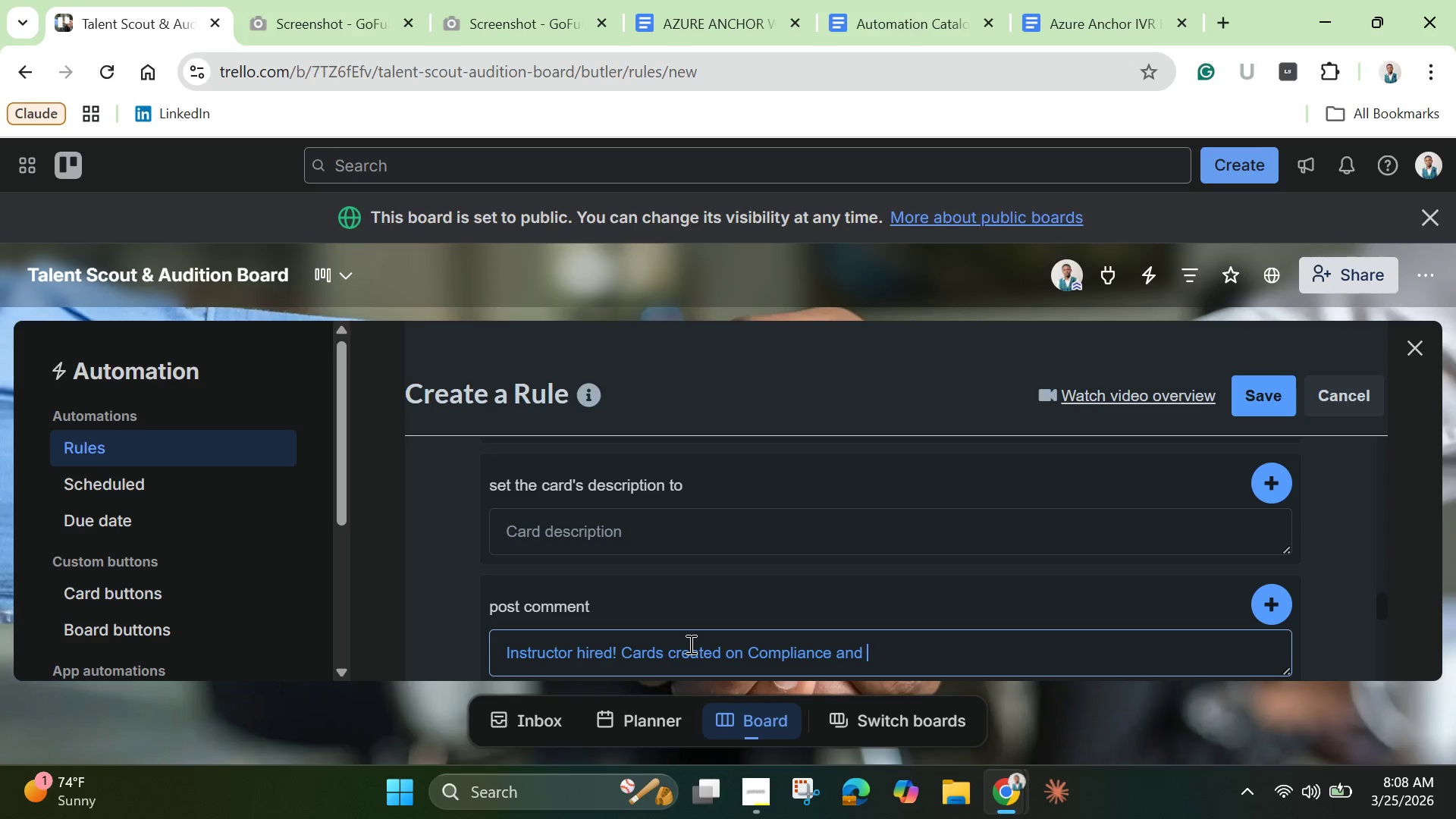 
type(Growth bo)
 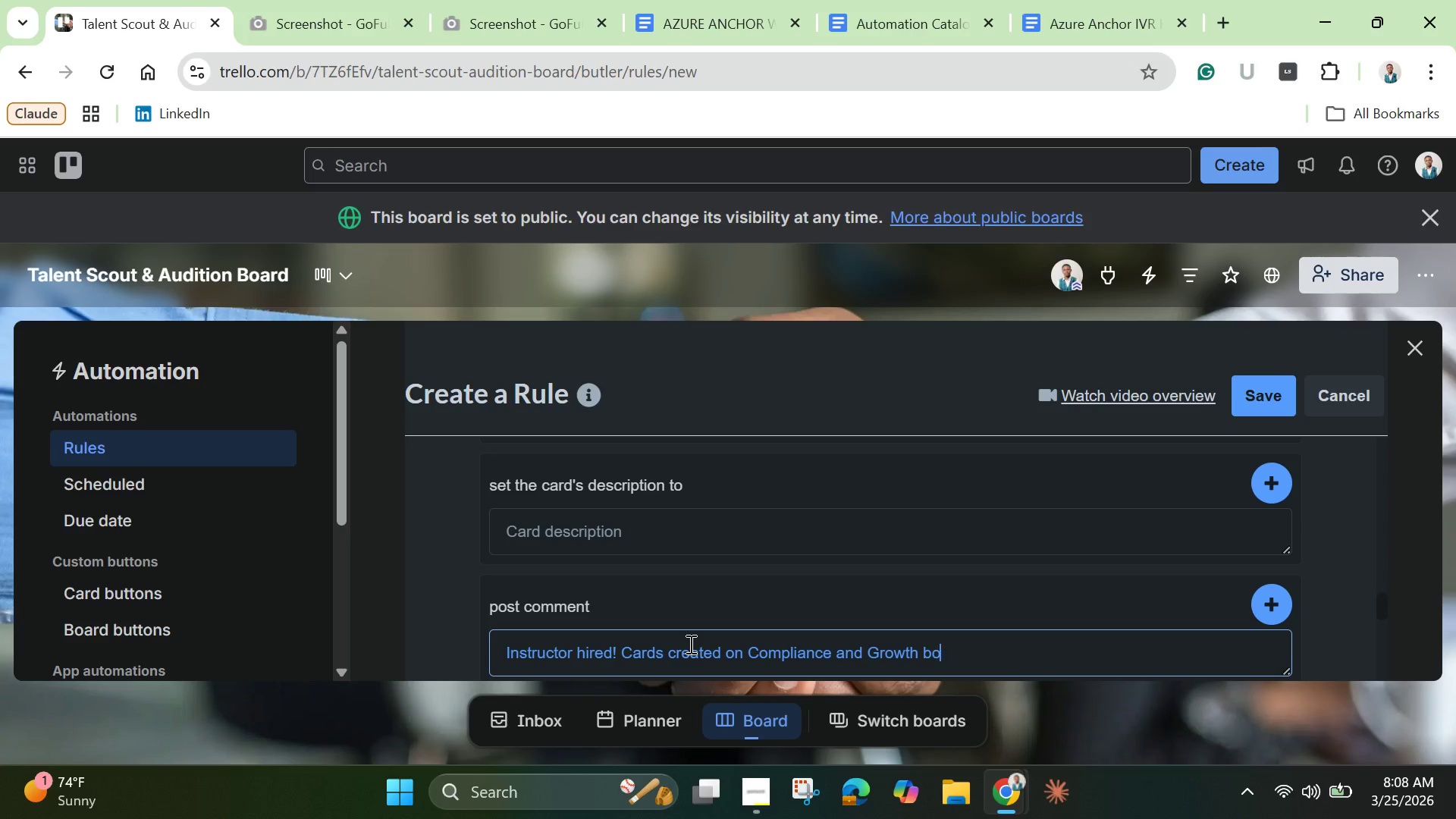 
type(ards)
 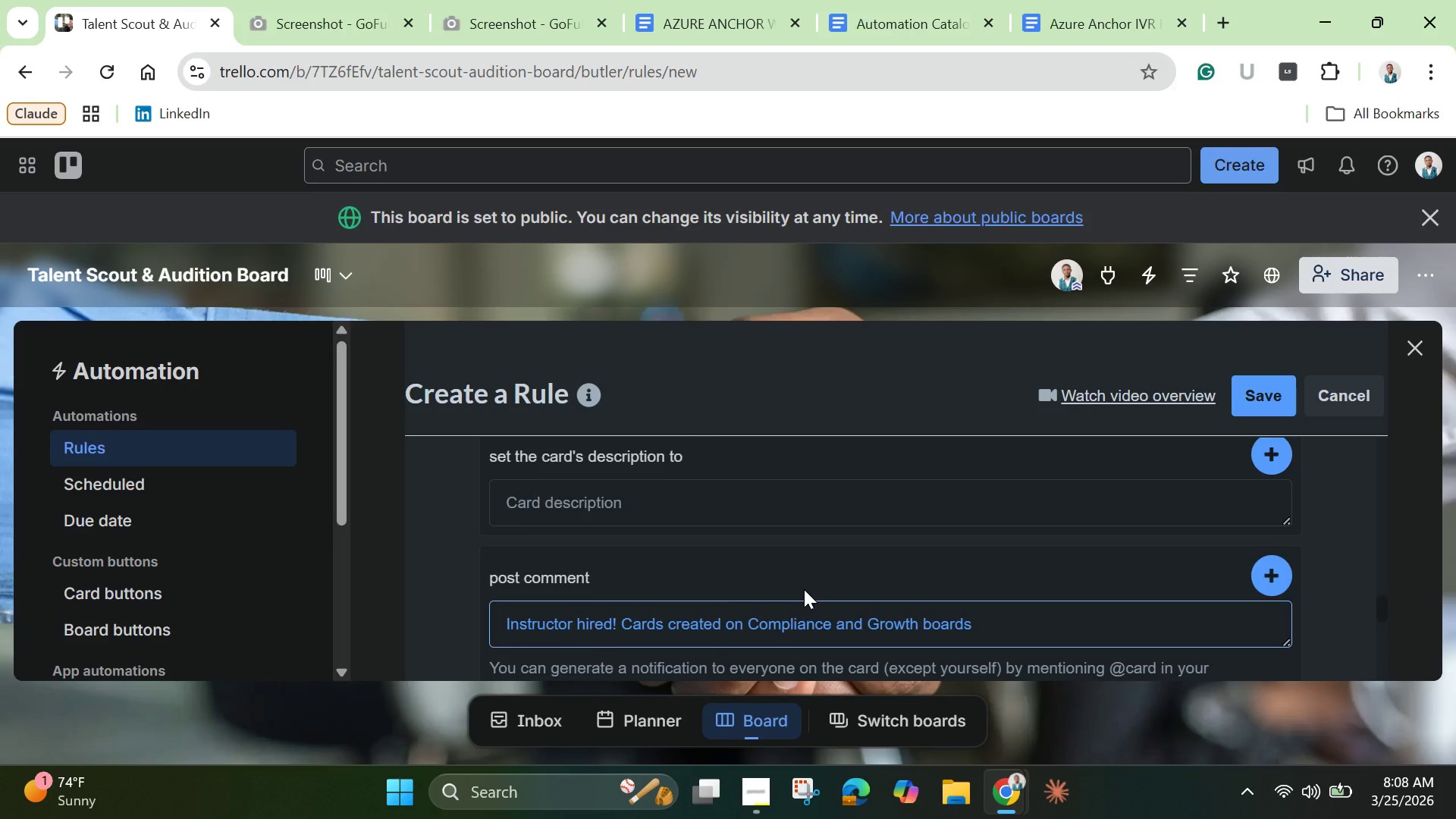 
scroll: coordinate [804, 589], scroll_direction: down, amount: 1.0
 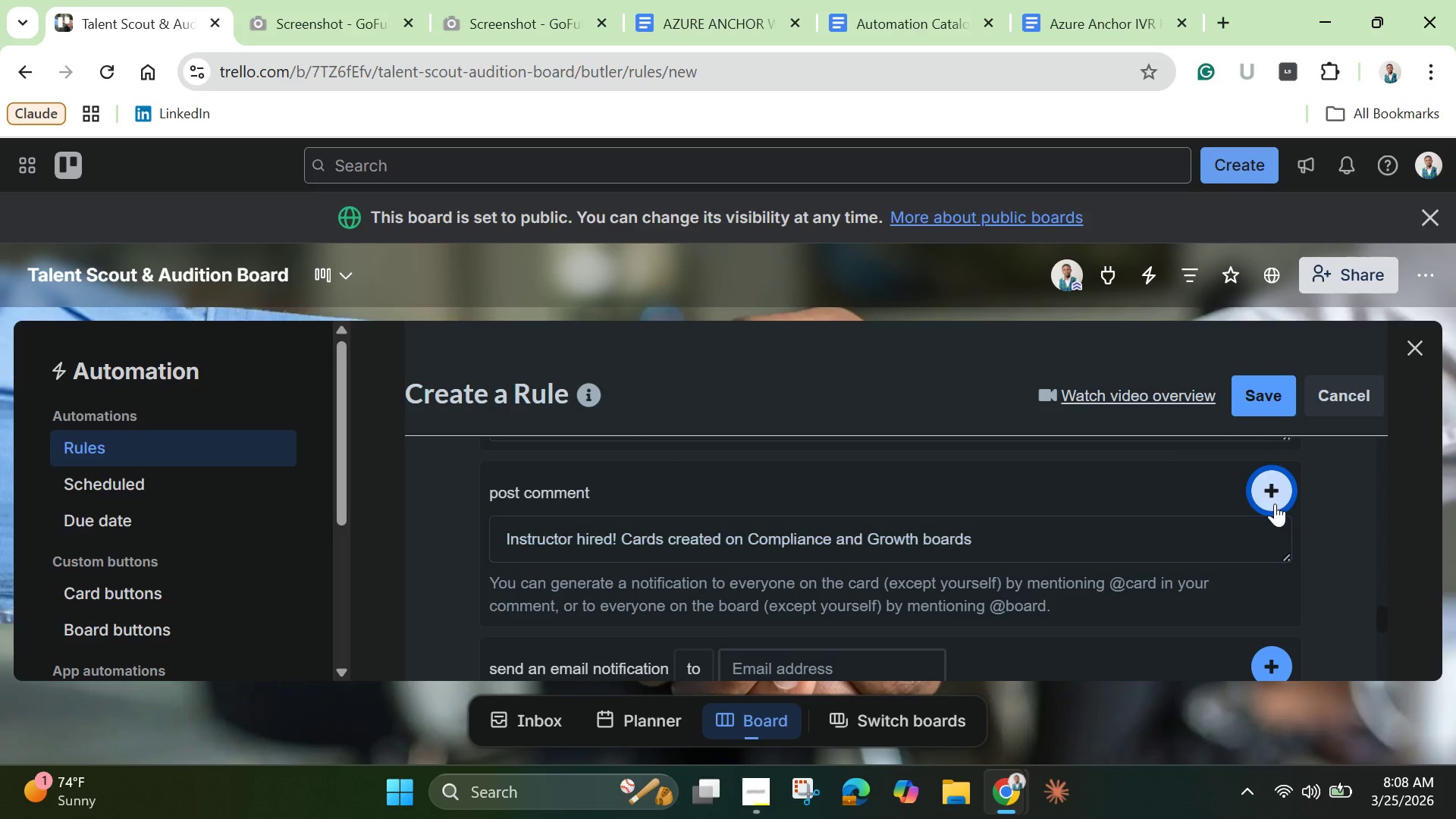 
left_click([1275, 504])
 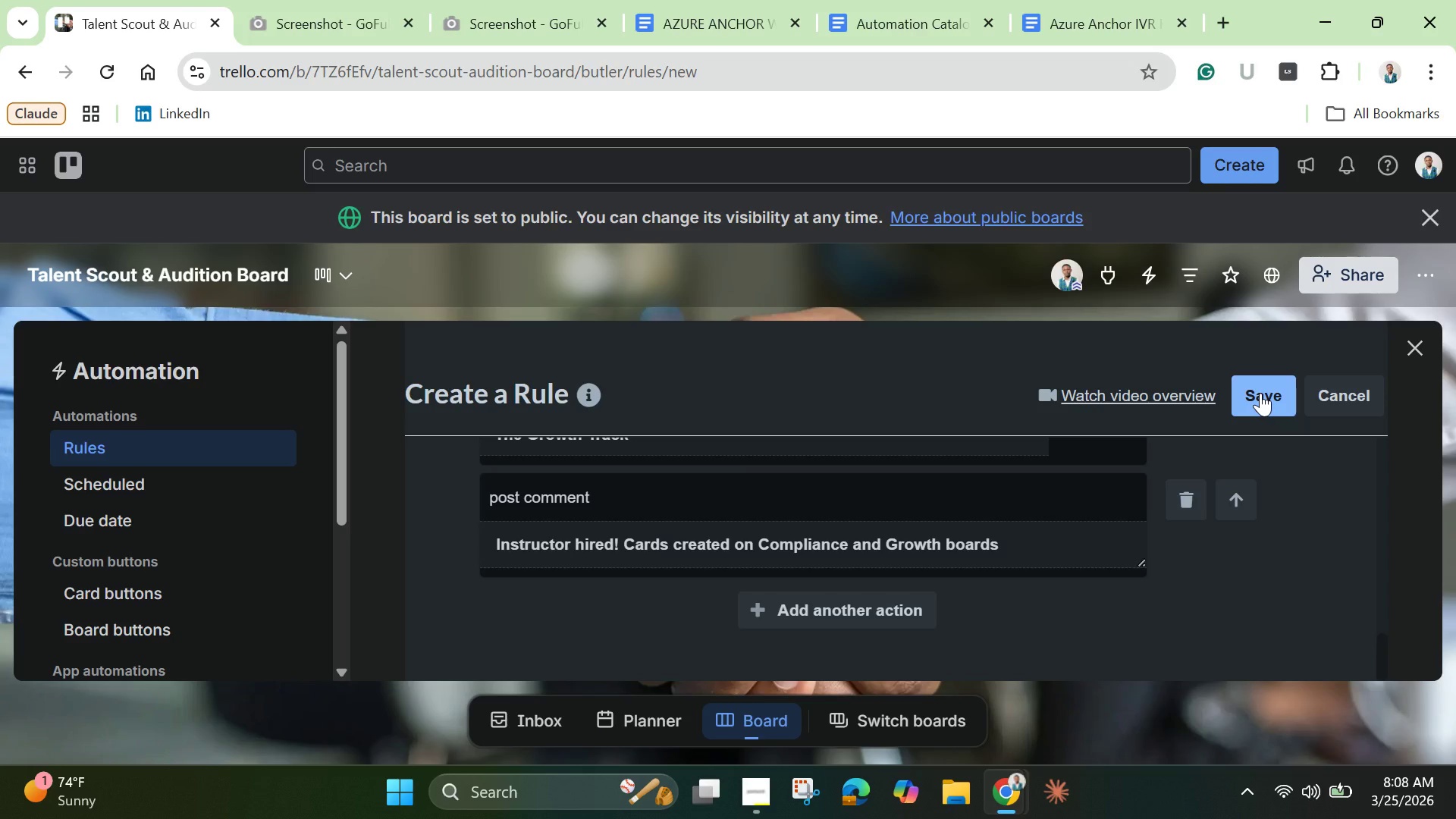 
left_click([1260, 393])
 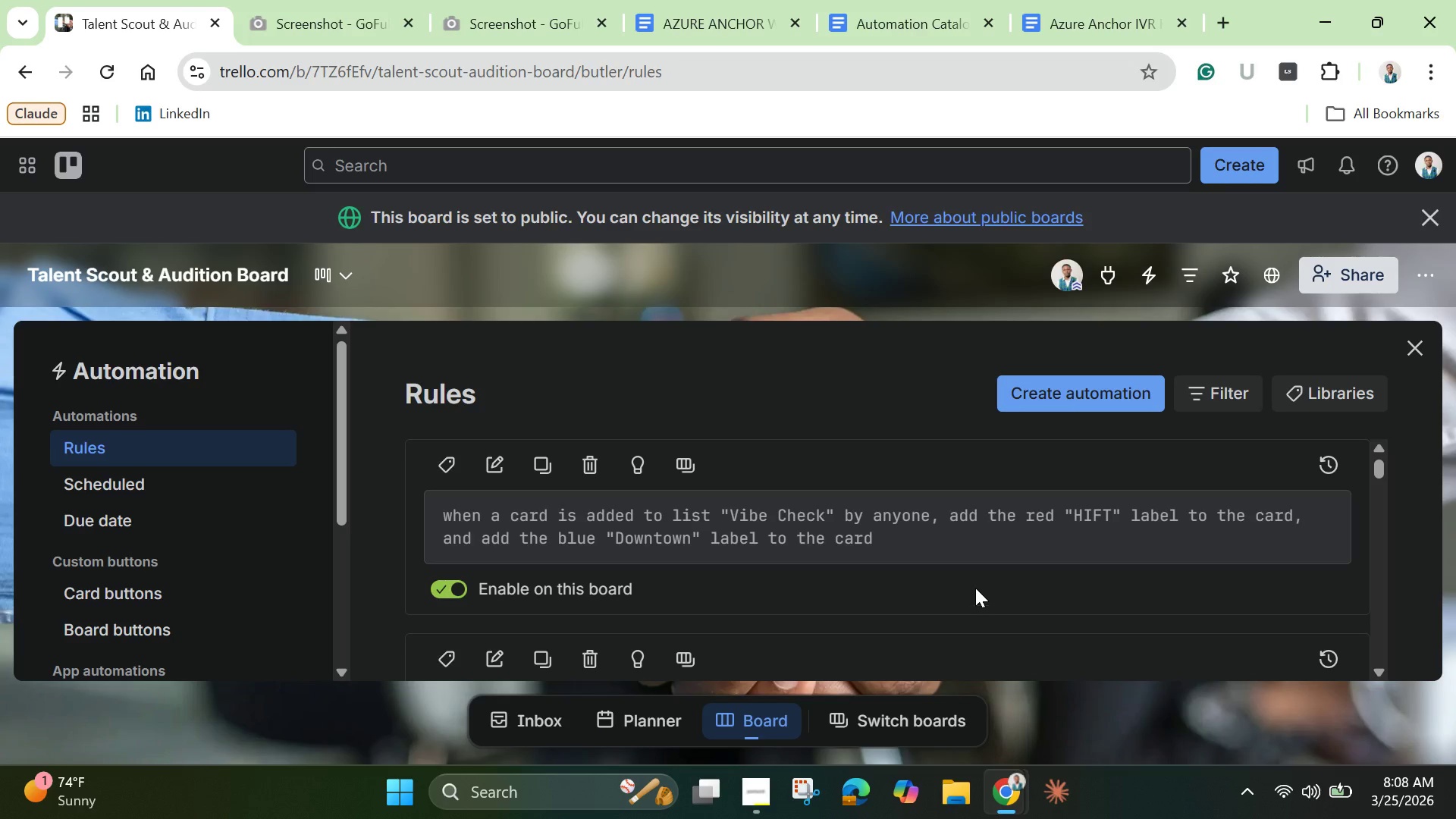 
wait(5.81)
 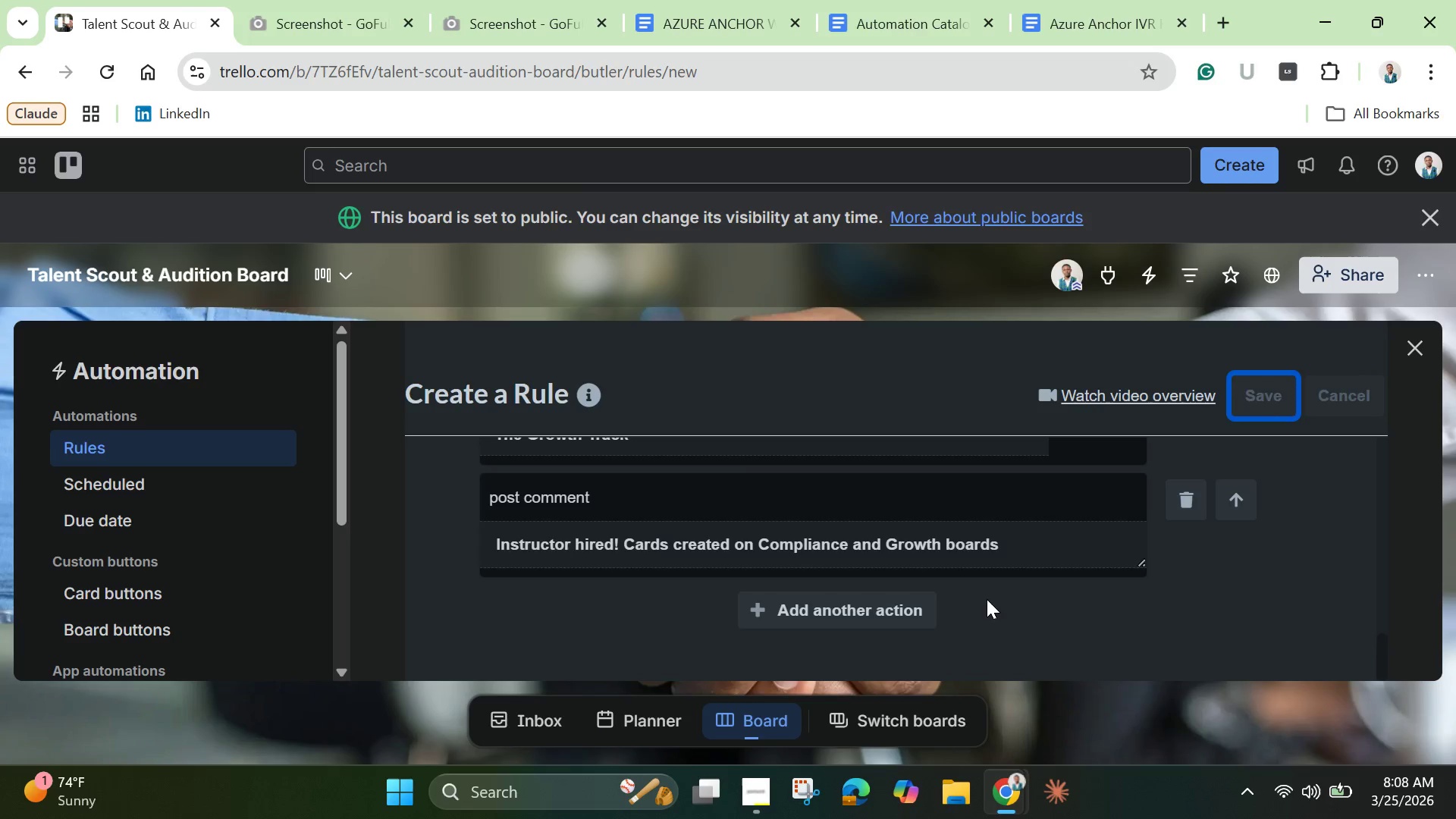 
scroll: coordinate [1045, 596], scroll_direction: down, amount: 2.0
 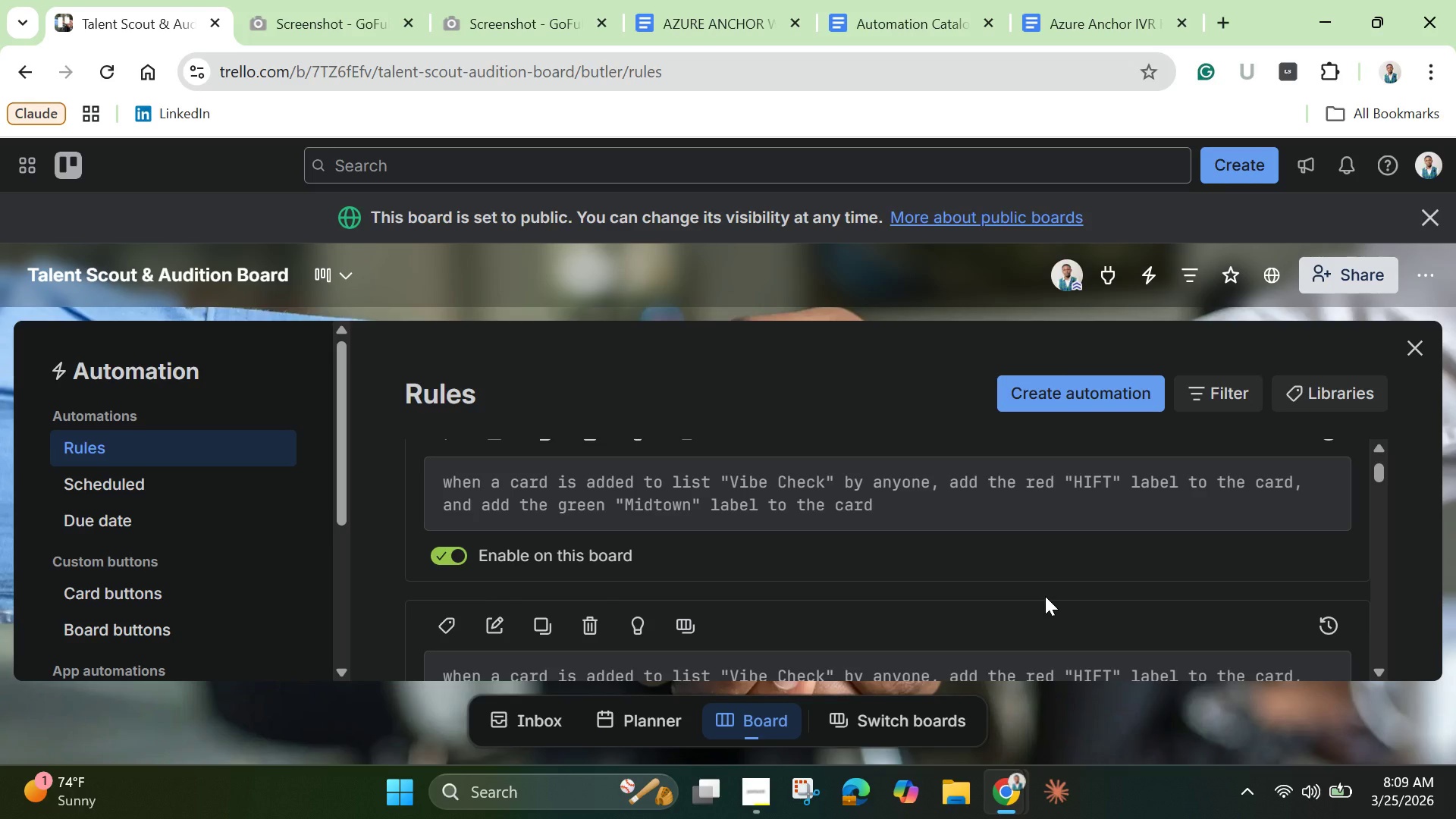 
wait(17.43)
 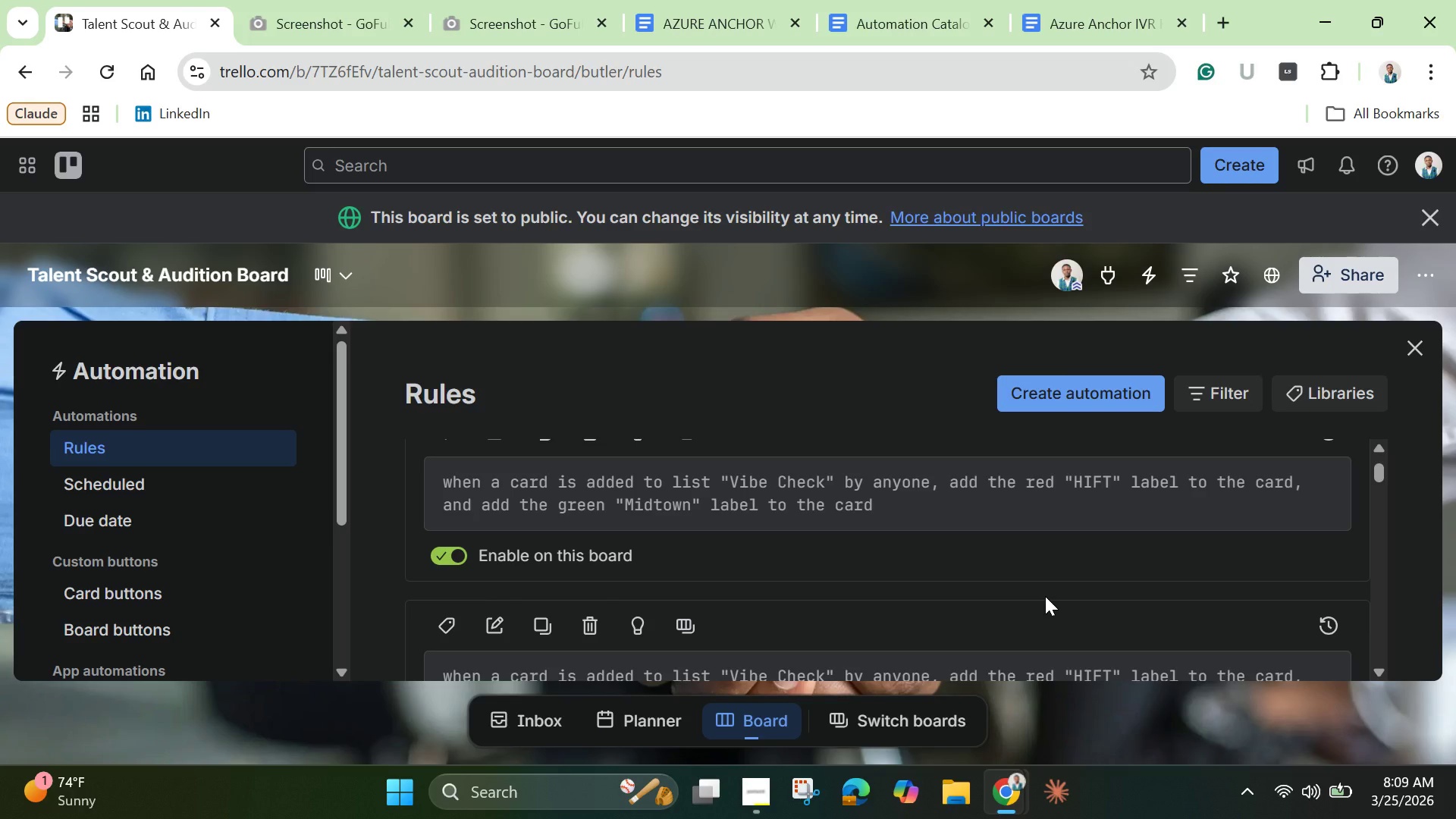 
left_click([1083, 398])
 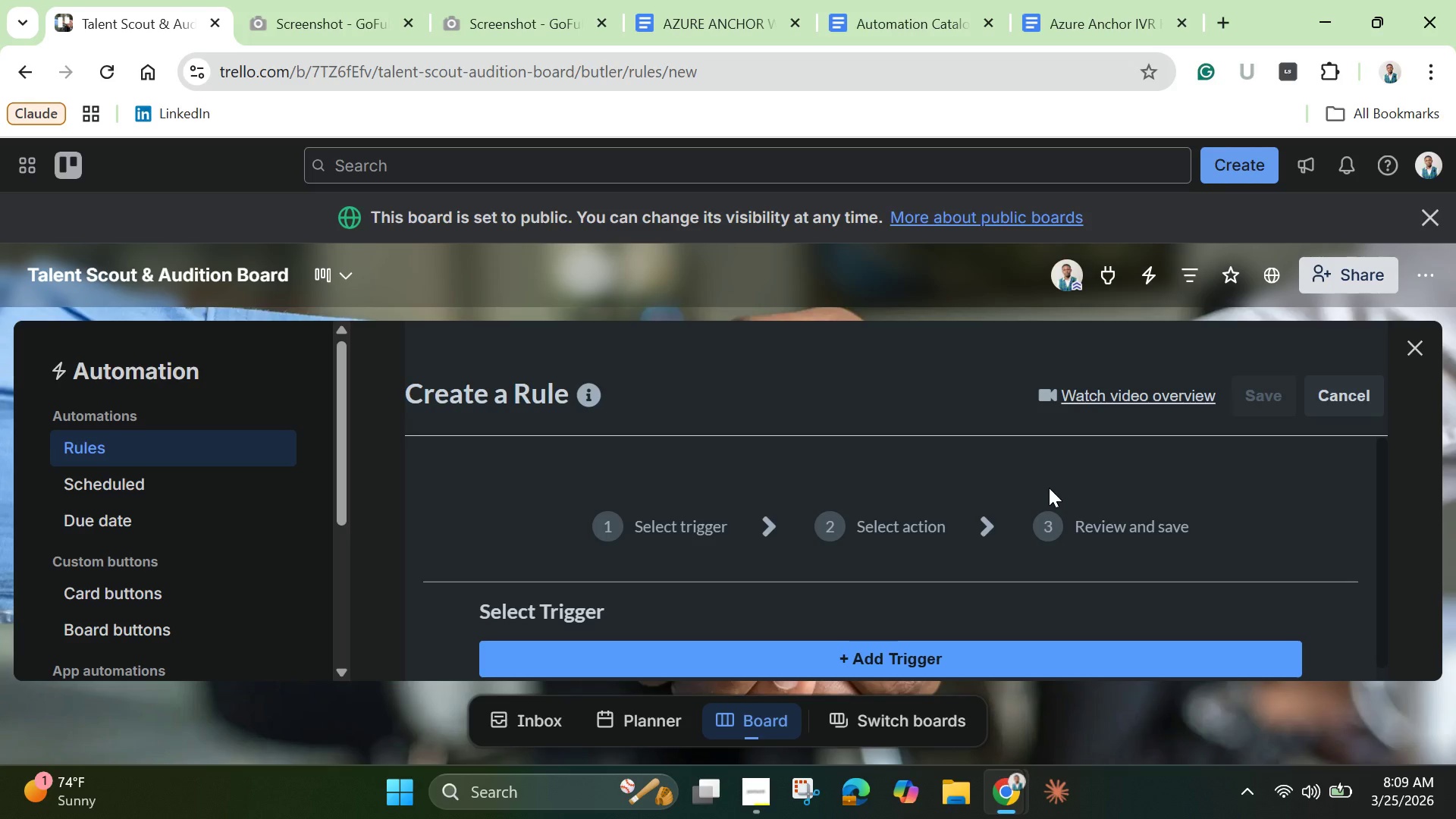 
wait(7.17)
 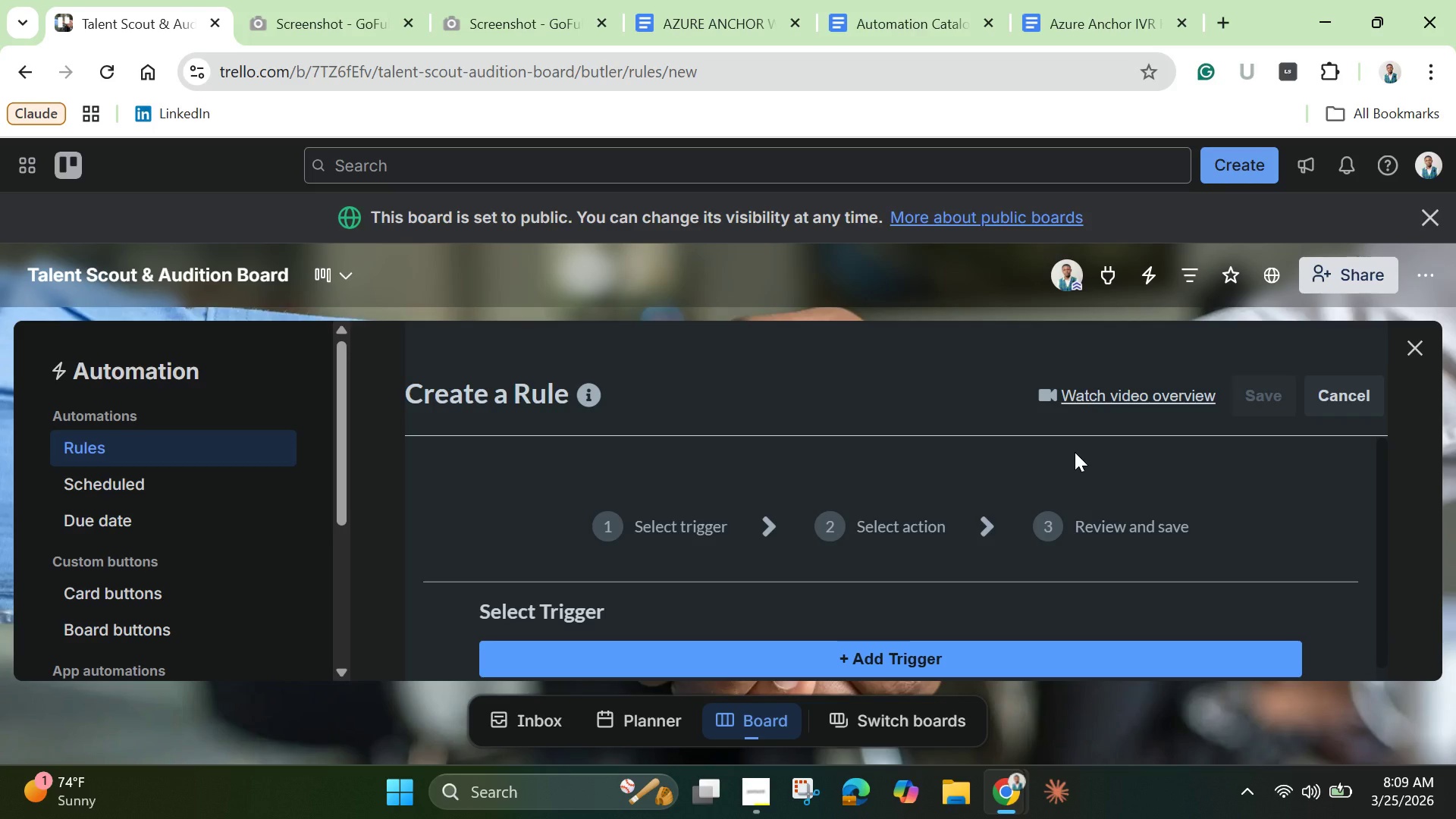 
scroll: coordinate [938, 526], scroll_direction: down, amount: 2.0
 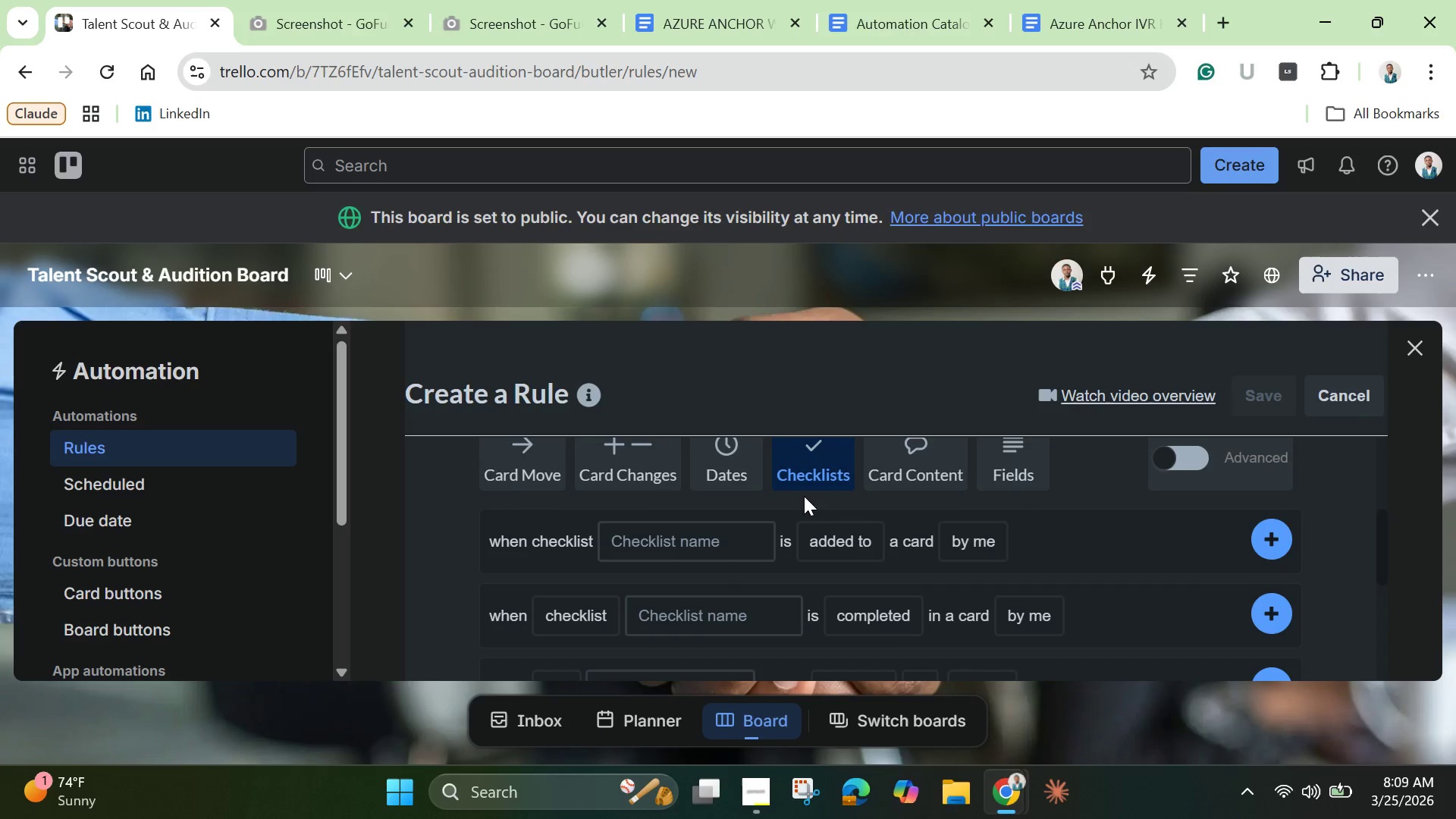 
mouse_move([808, 541])
 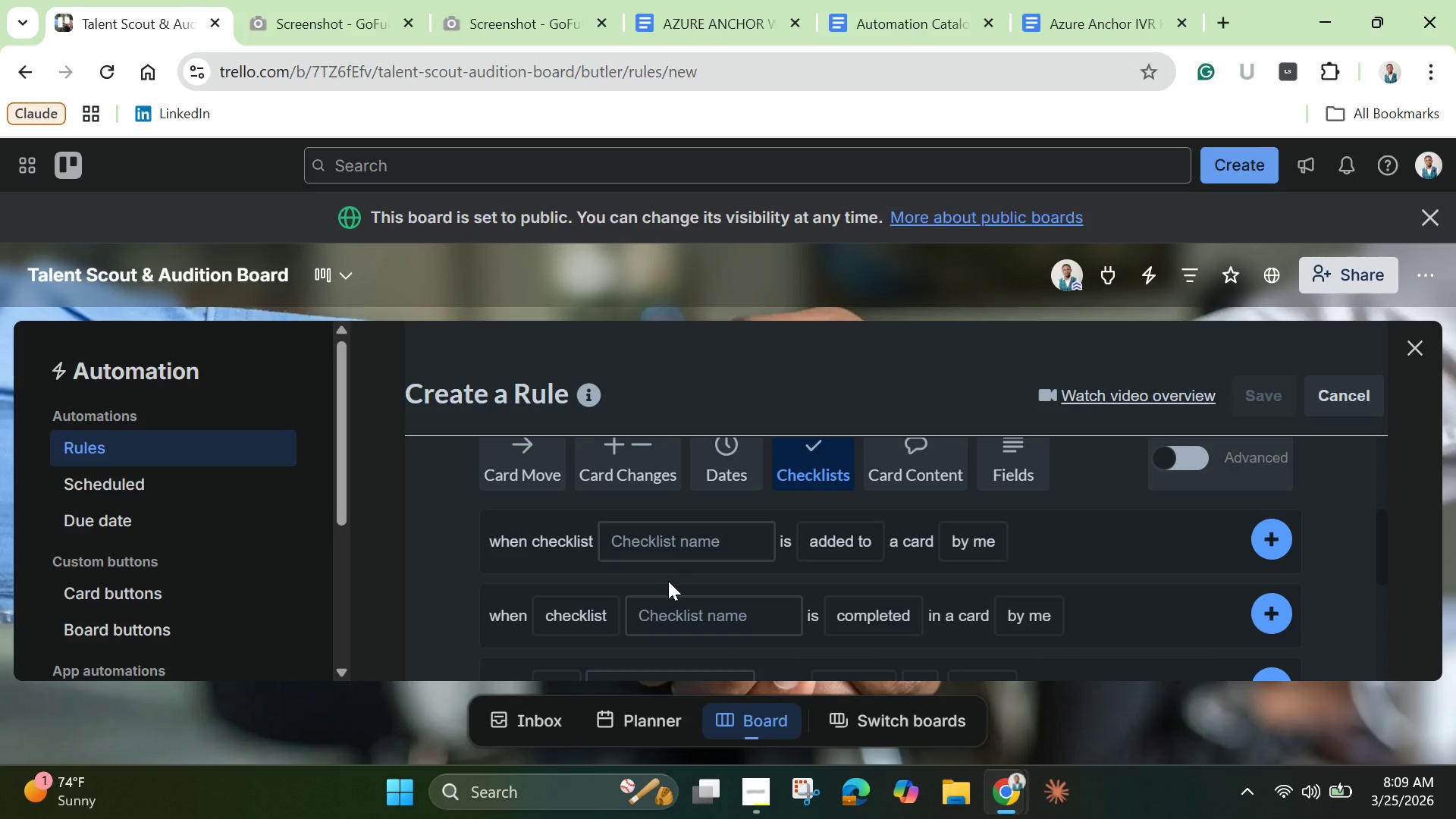 
wait(5.21)
 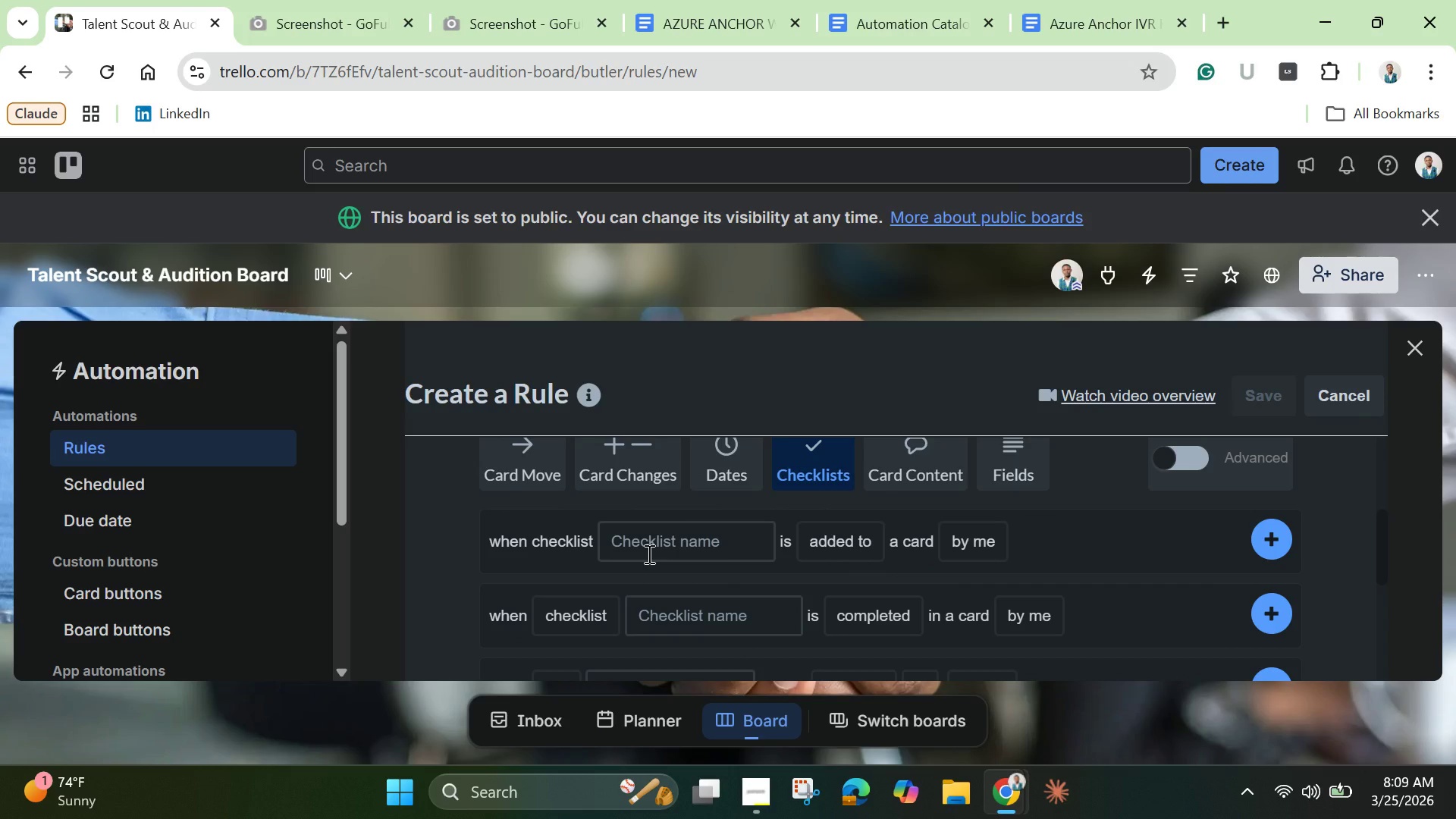 
left_click([694, 626])
 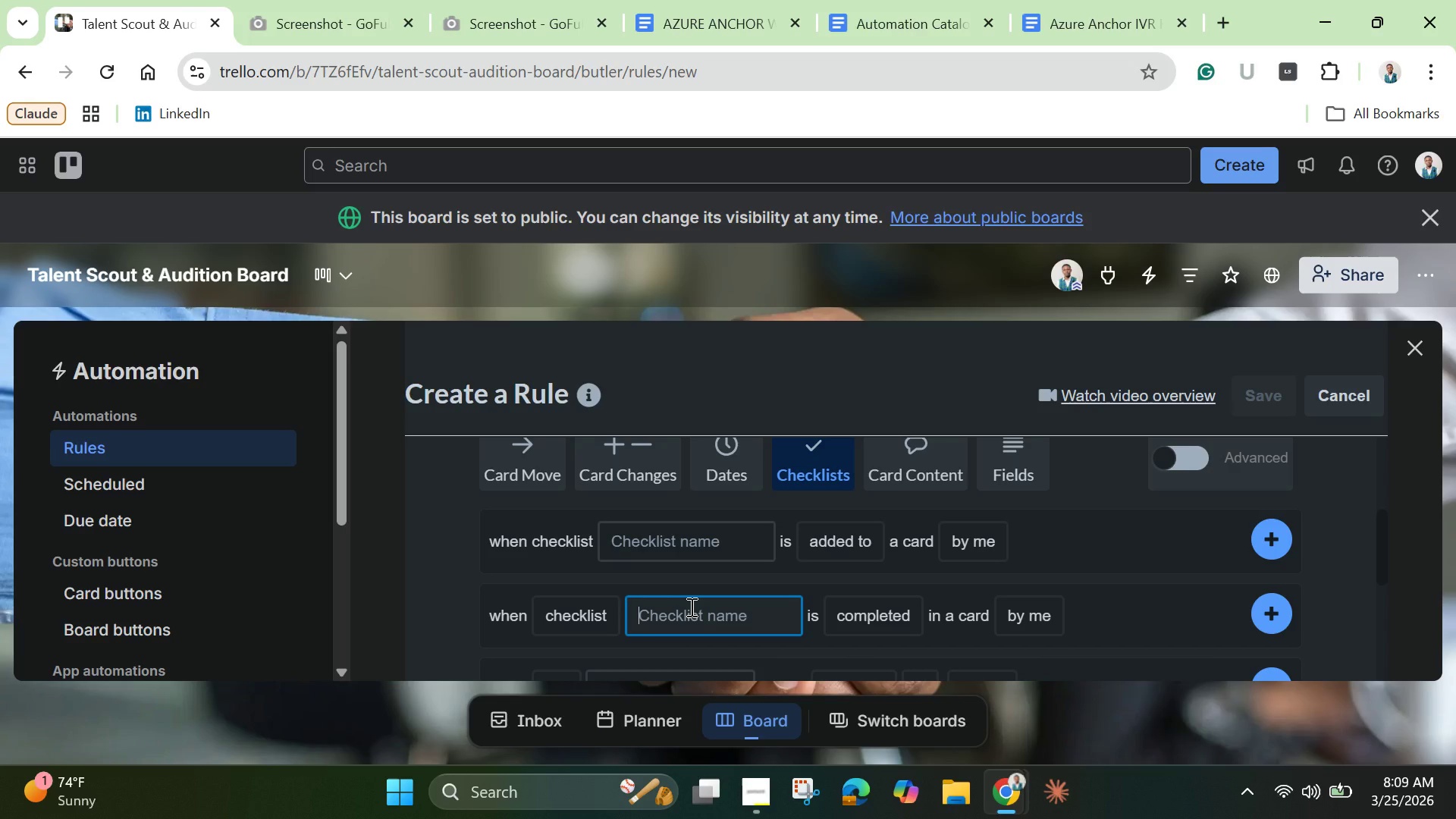 
type(Senior Coach Requirement)
 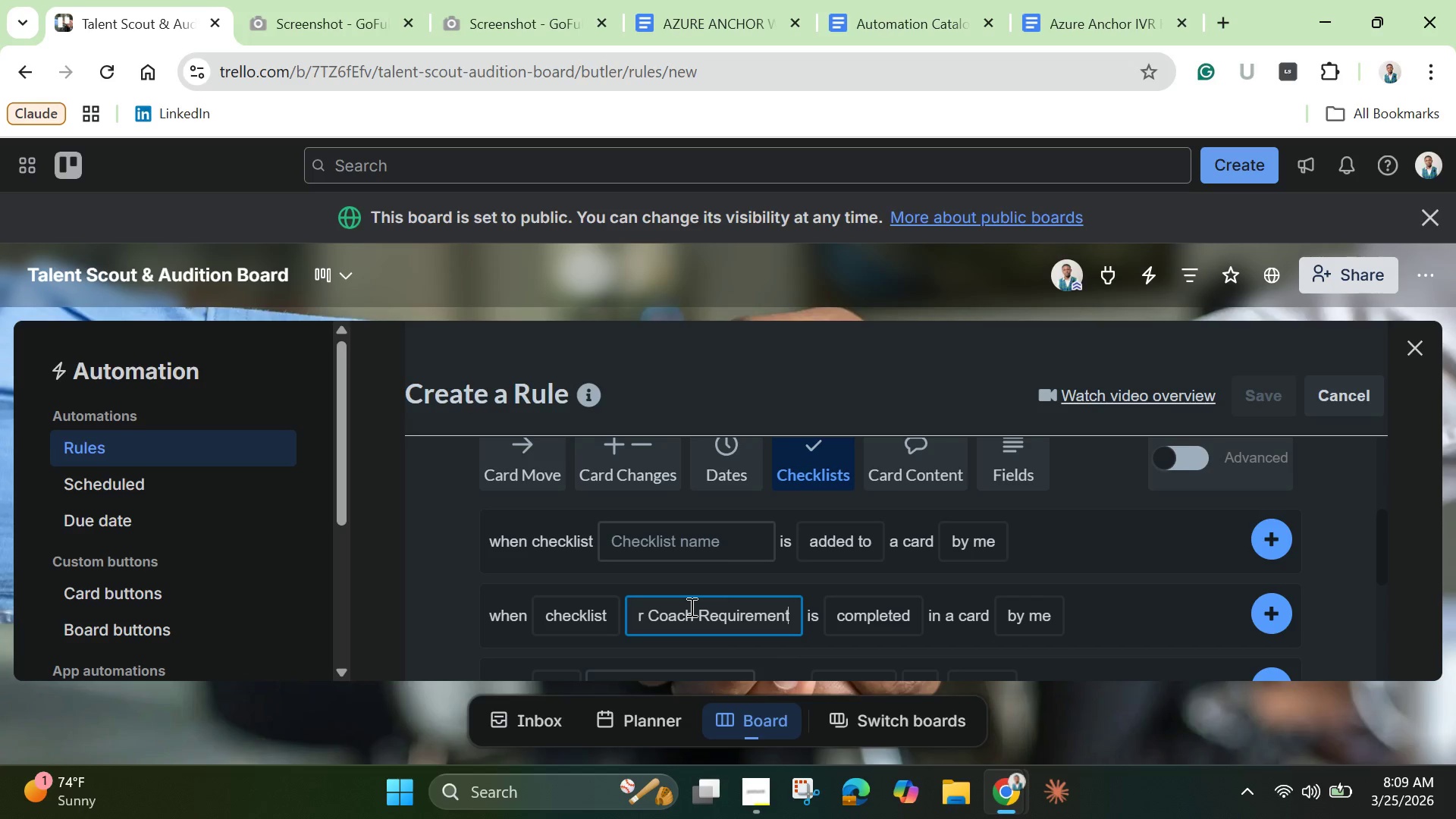 
key(S)
 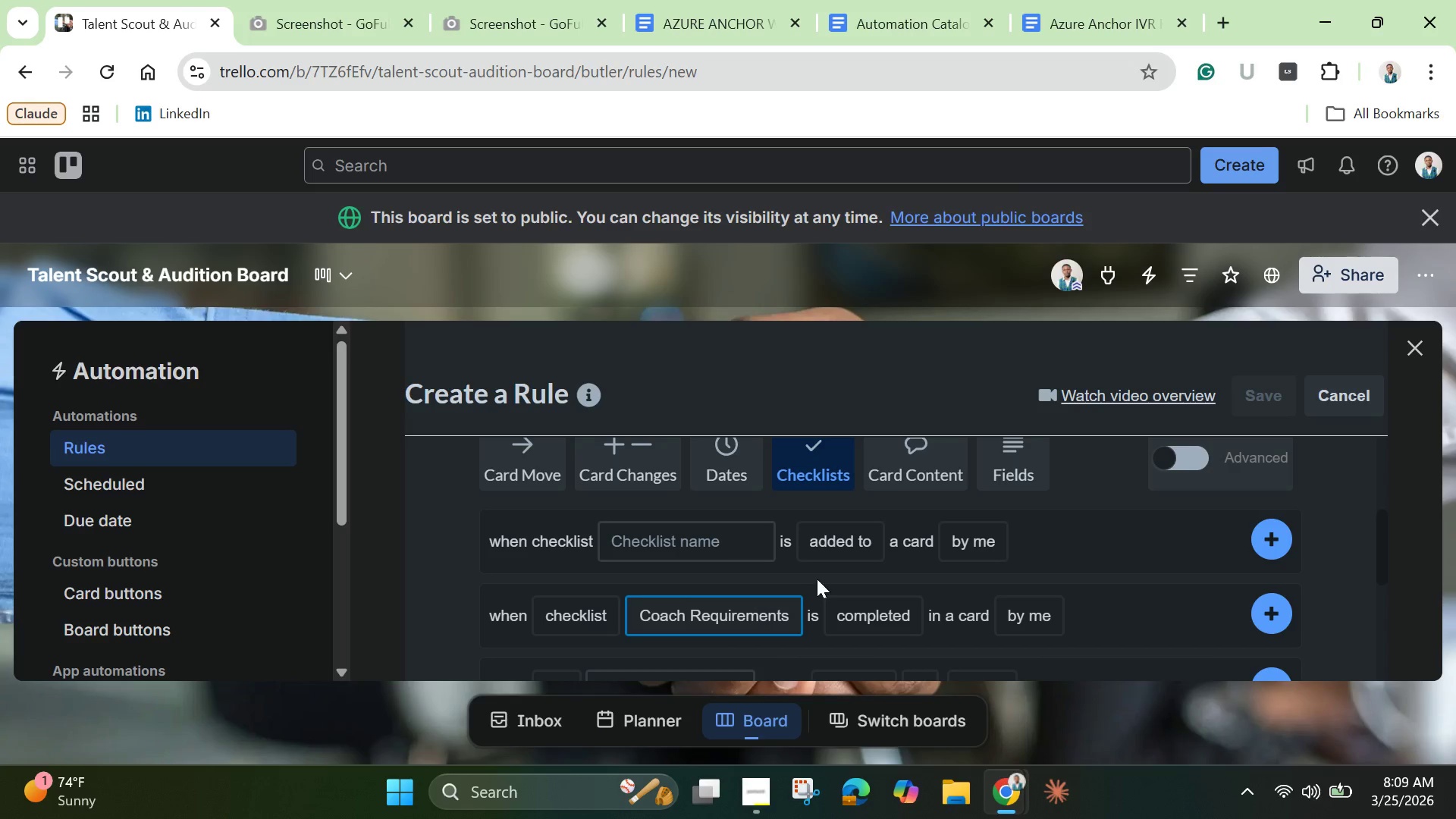 
mouse_move([918, 626])
 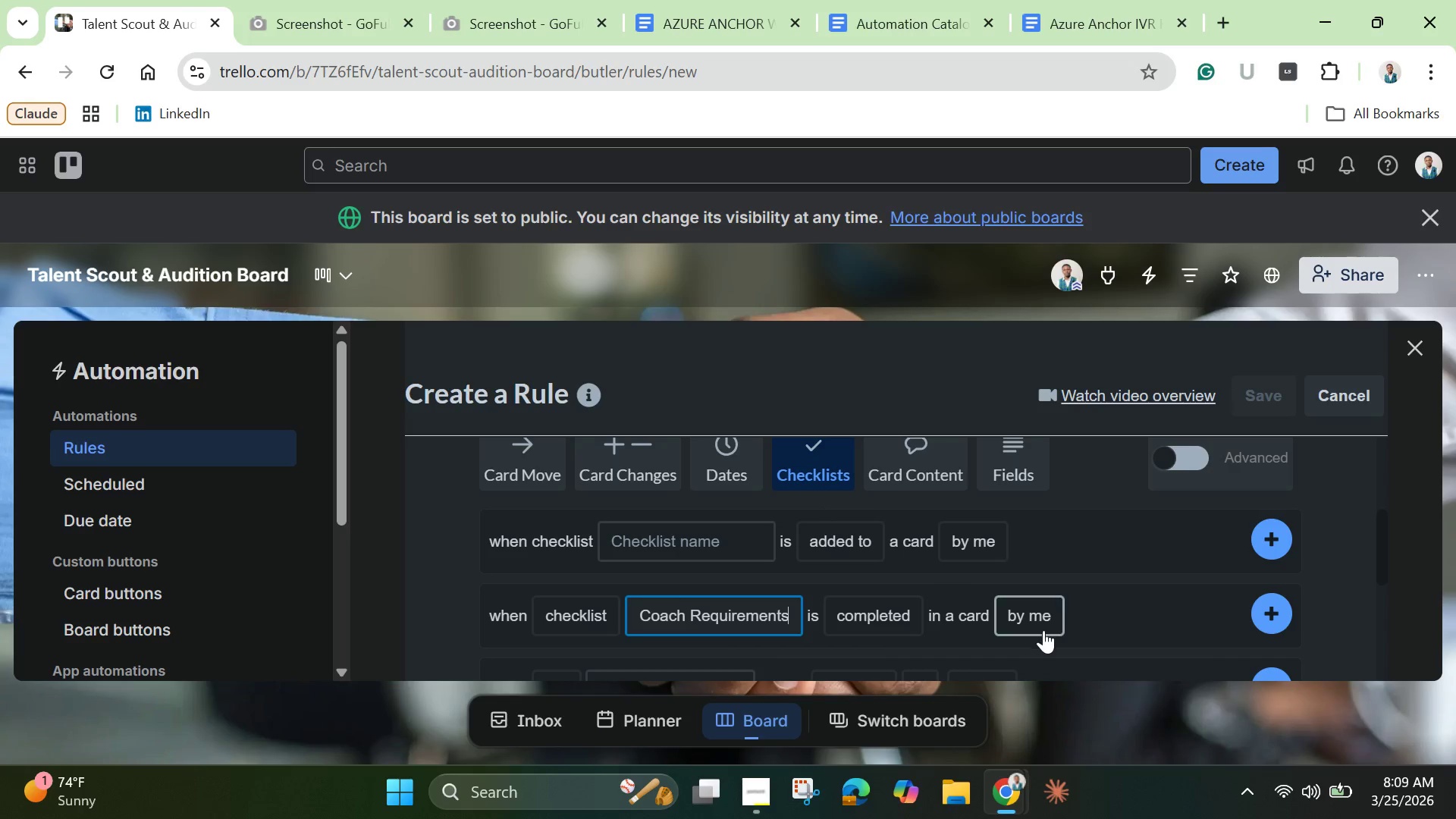 
left_click([1040, 629])
 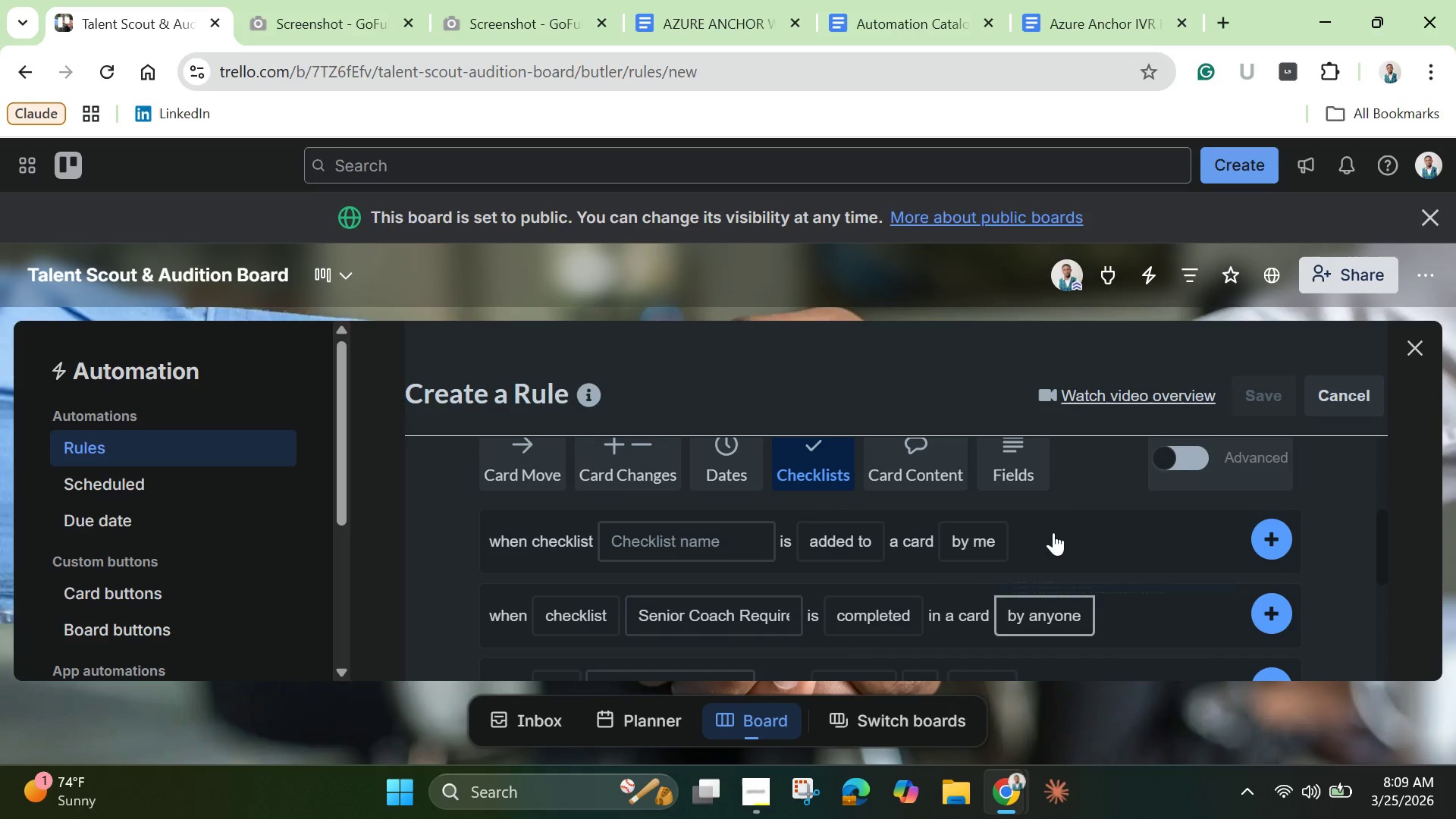 
left_click([1053, 532])
 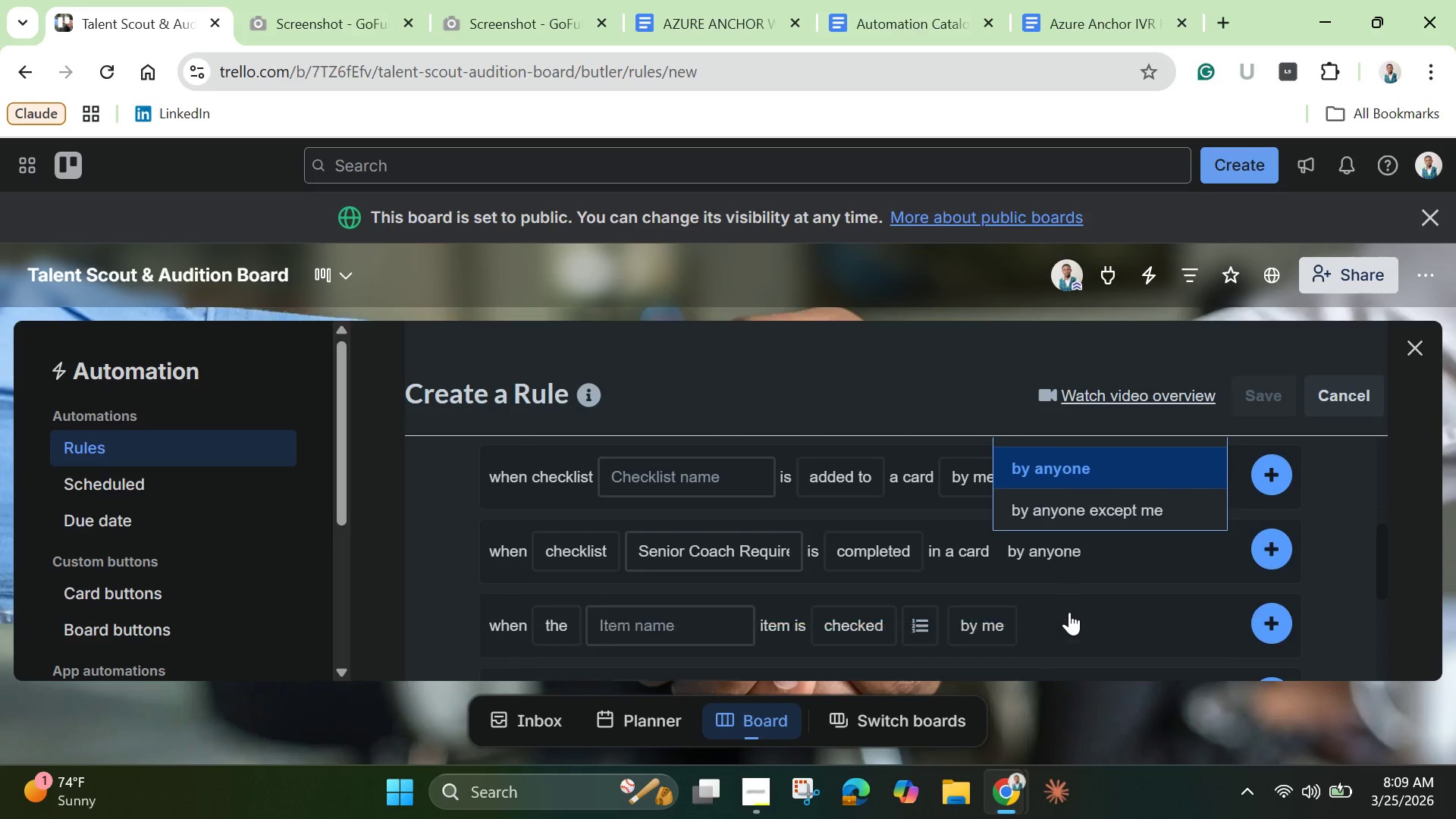 
scroll: coordinate [1069, 612], scroll_direction: down, amount: 1.0
 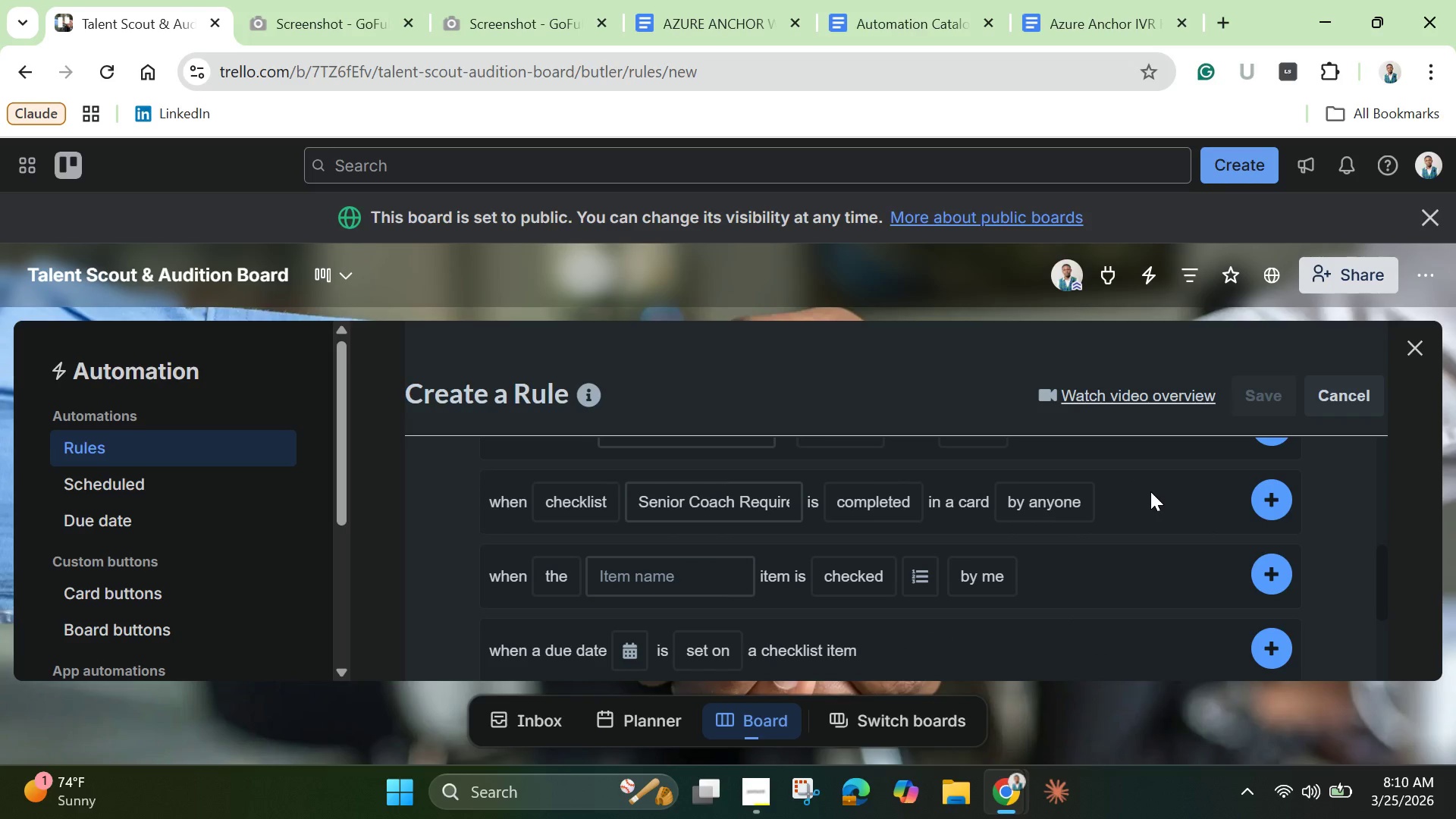 
wait(6.25)
 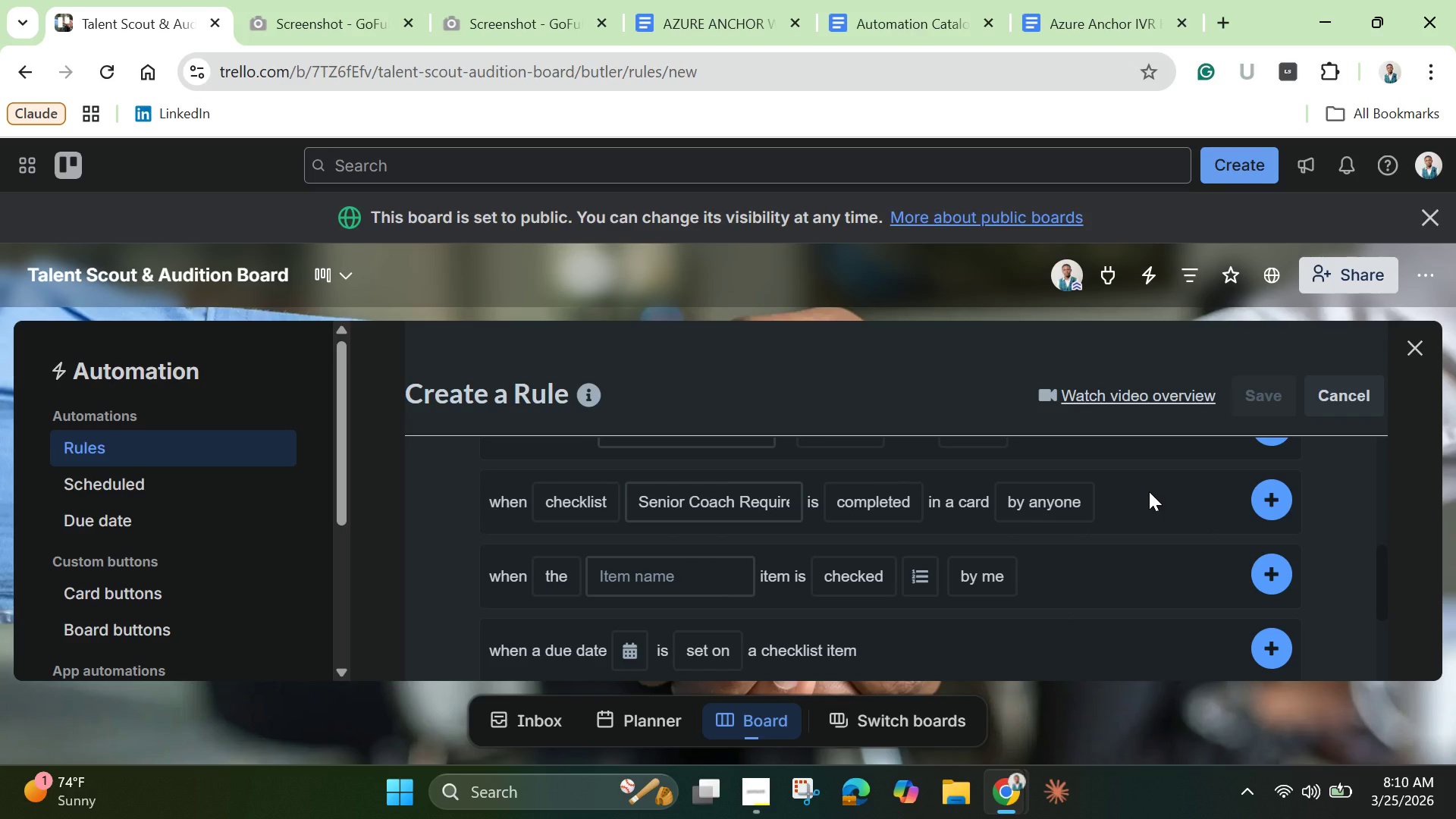 
left_click([1274, 505])
 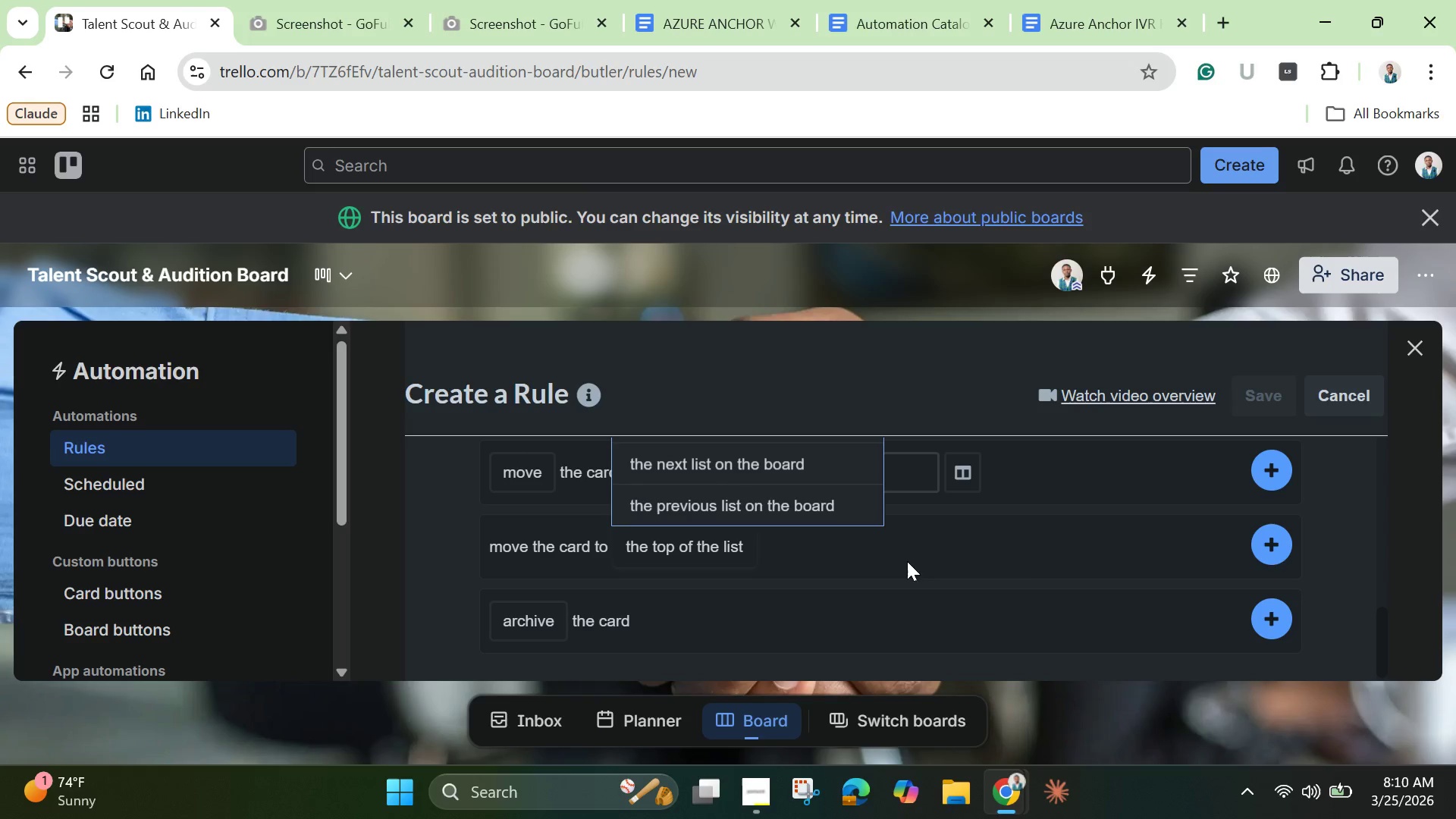 
wait(5.97)
 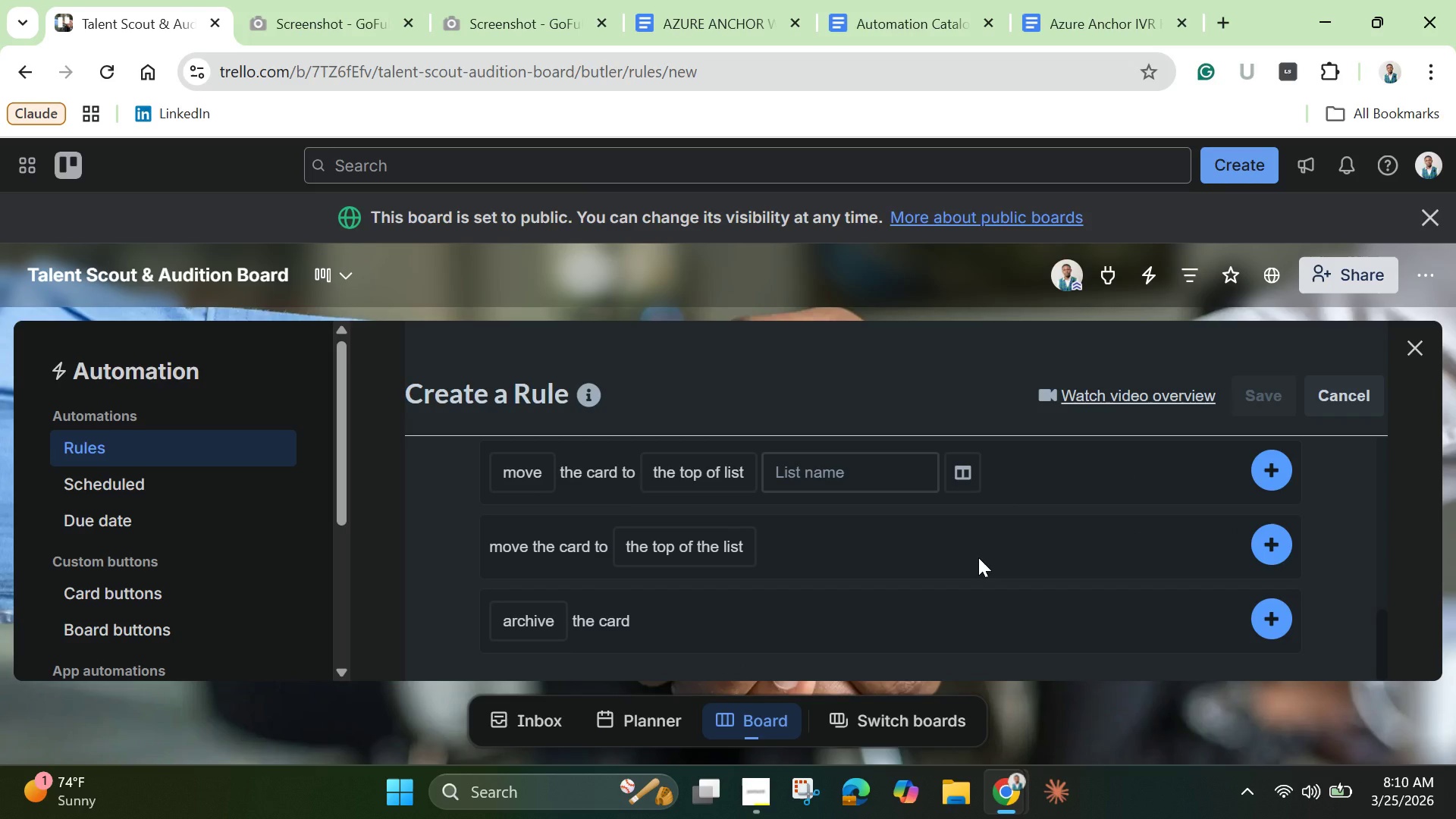 
left_click([1268, 539])
 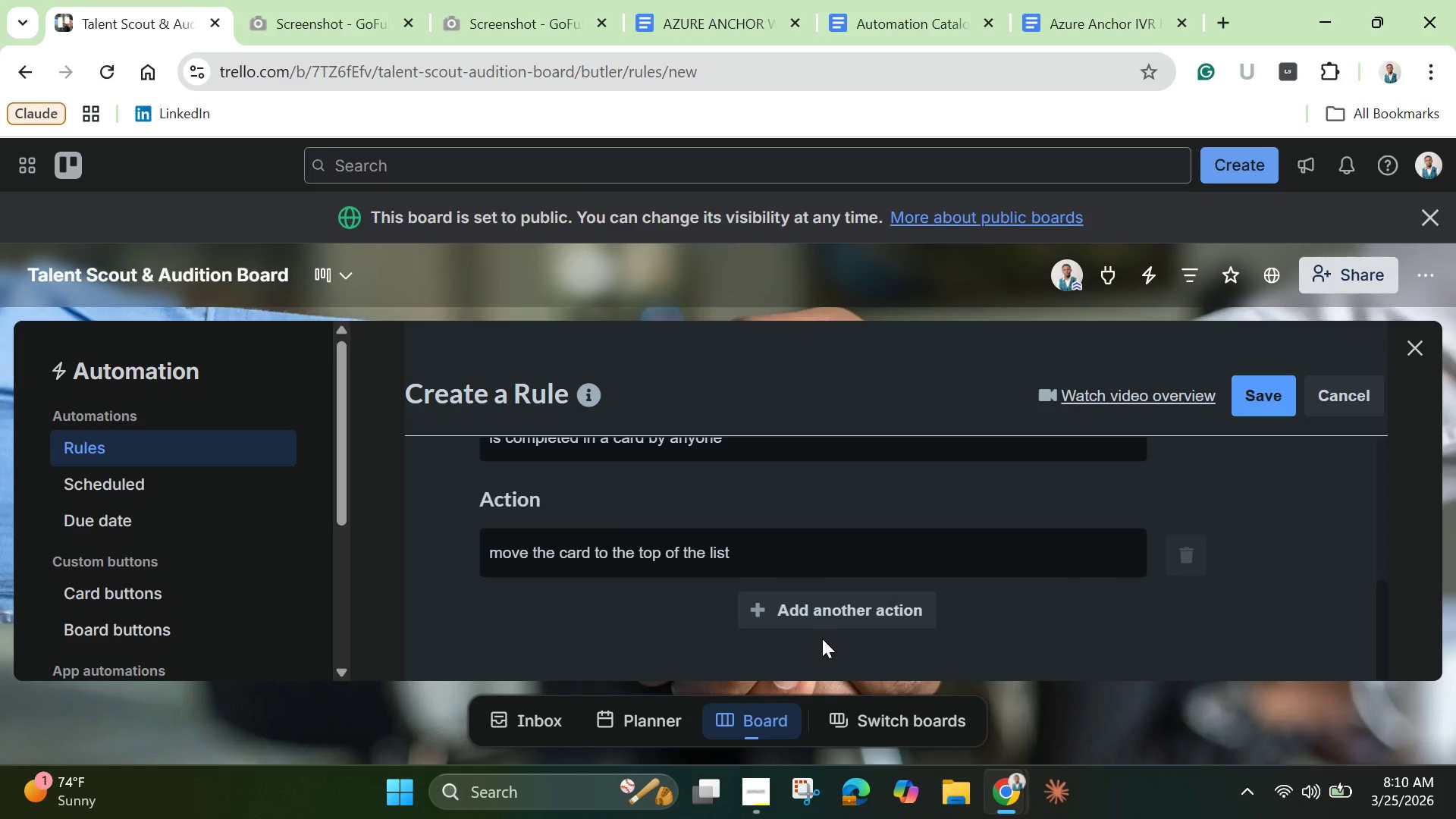 
left_click([816, 611])
 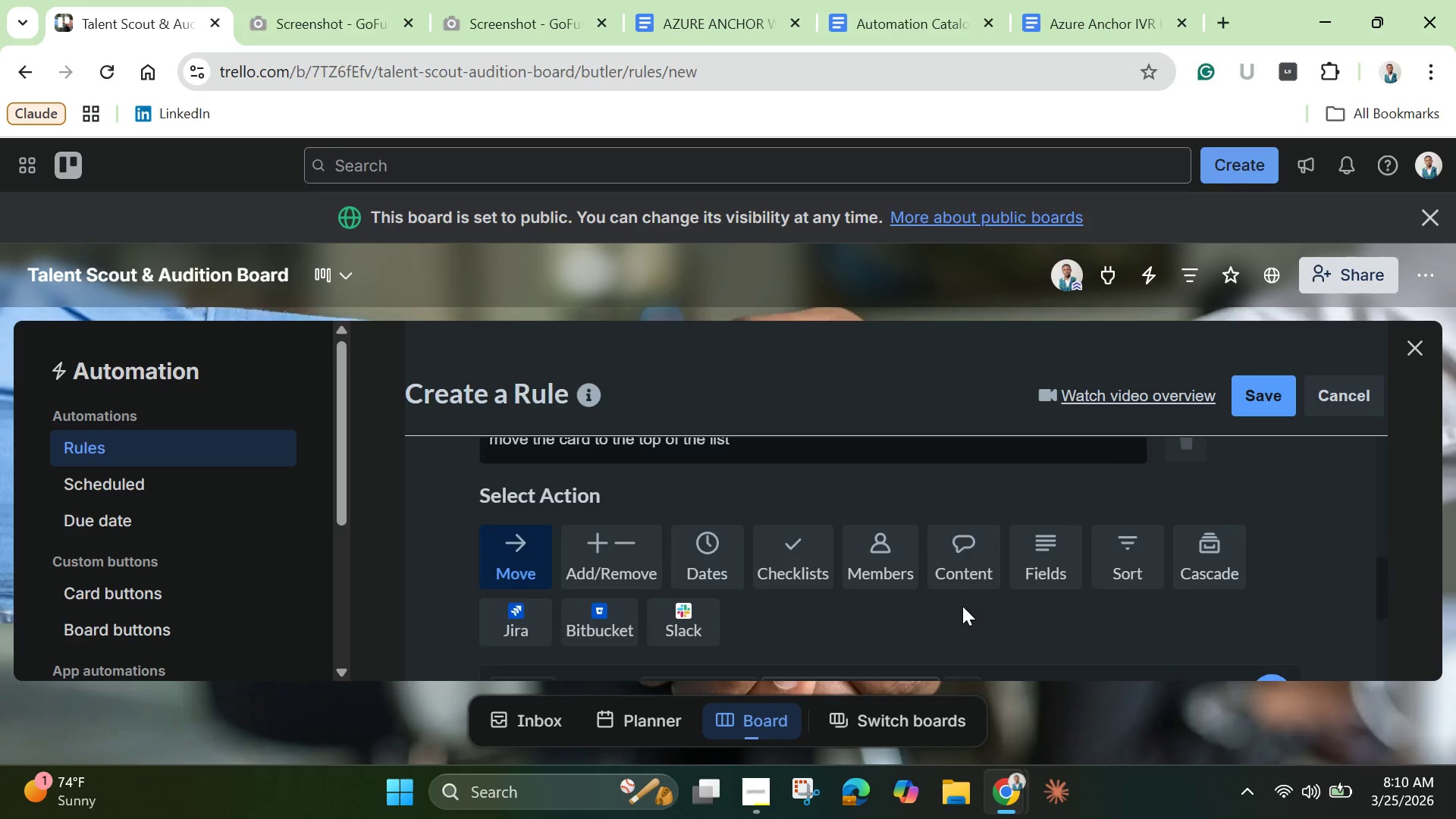 
scroll: coordinate [961, 606], scroll_direction: down, amount: 1.0
 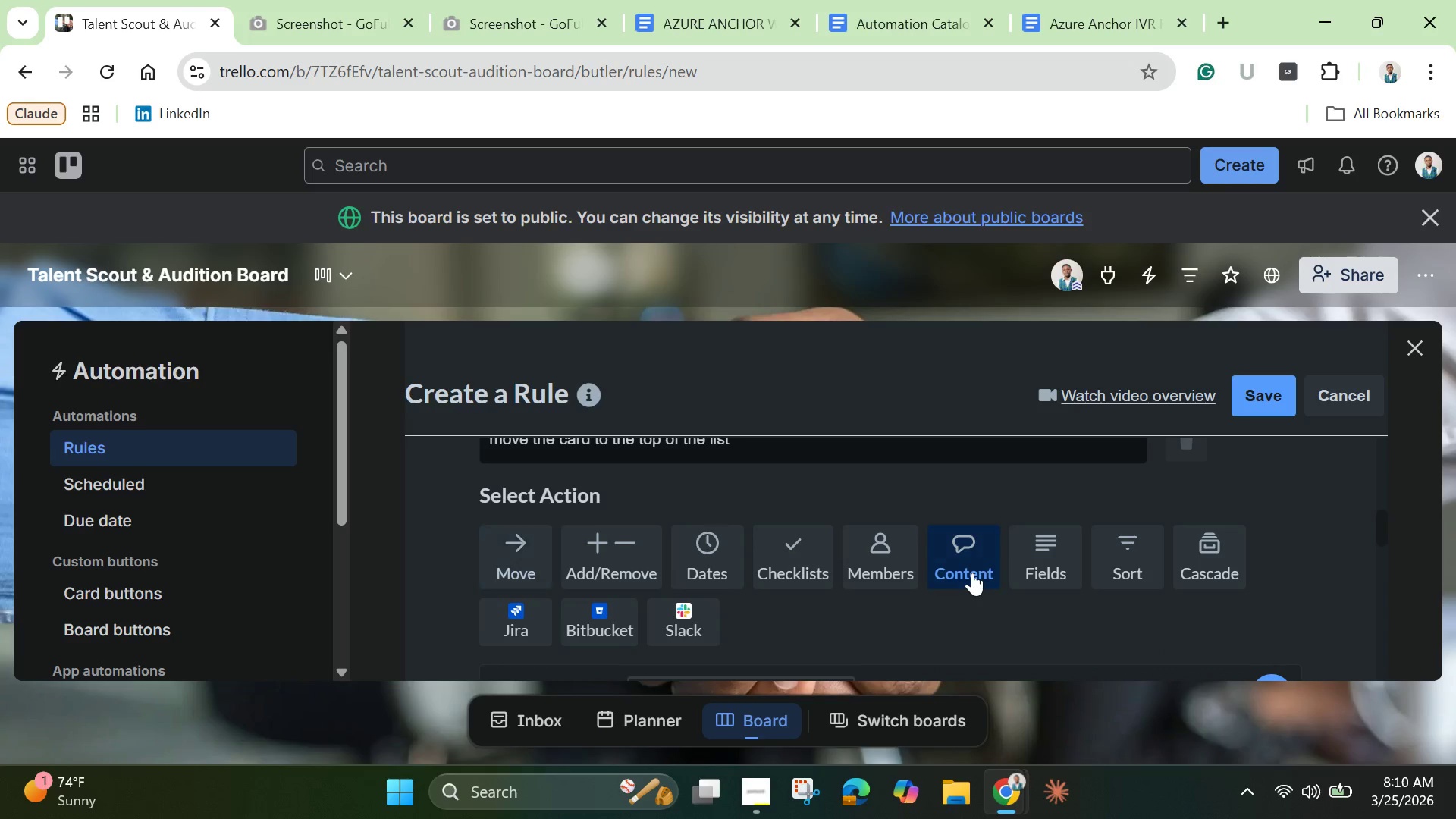 
left_click([972, 573])
 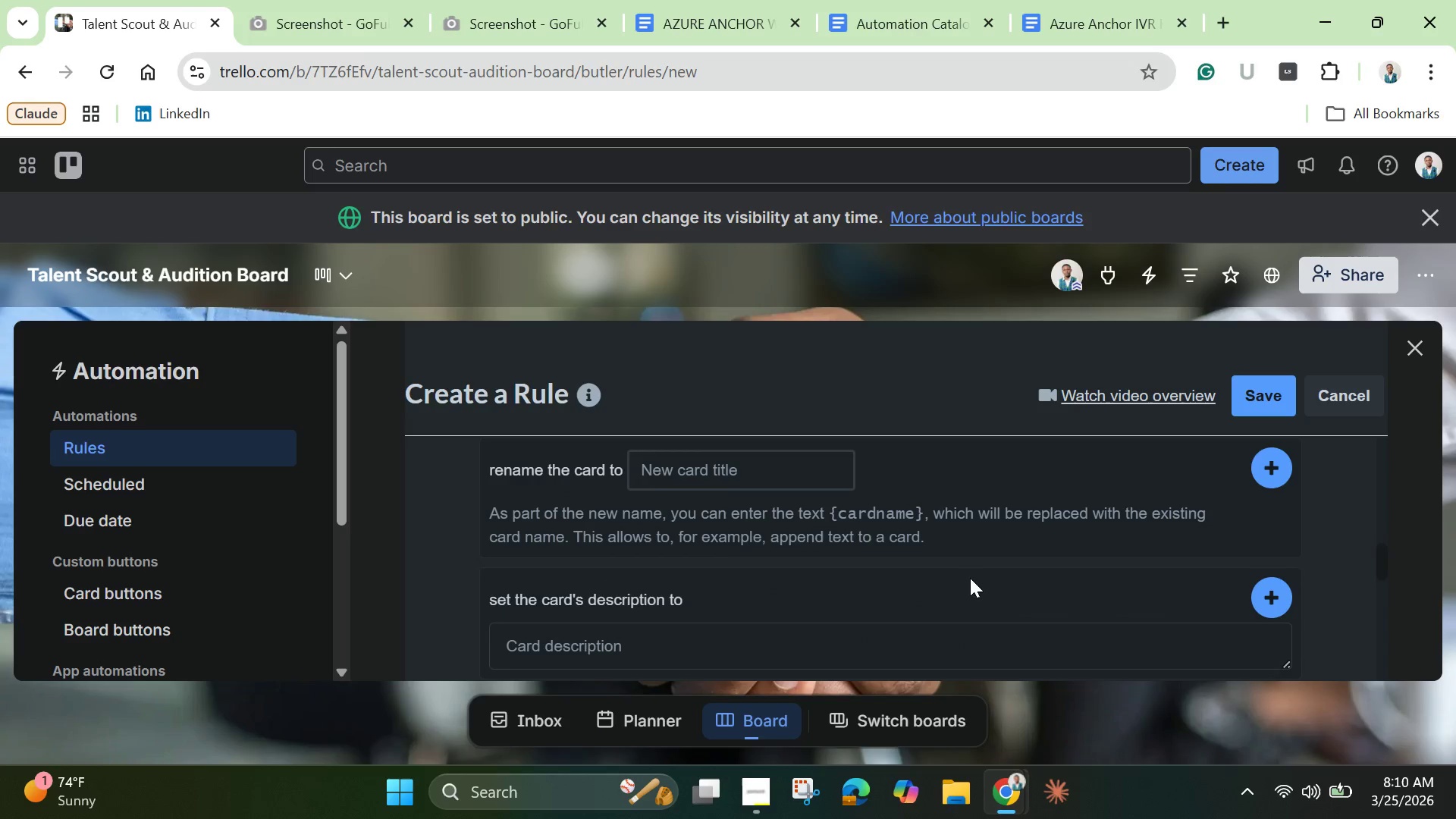 
scroll: coordinate [665, 595], scroll_direction: down, amount: 5.0
 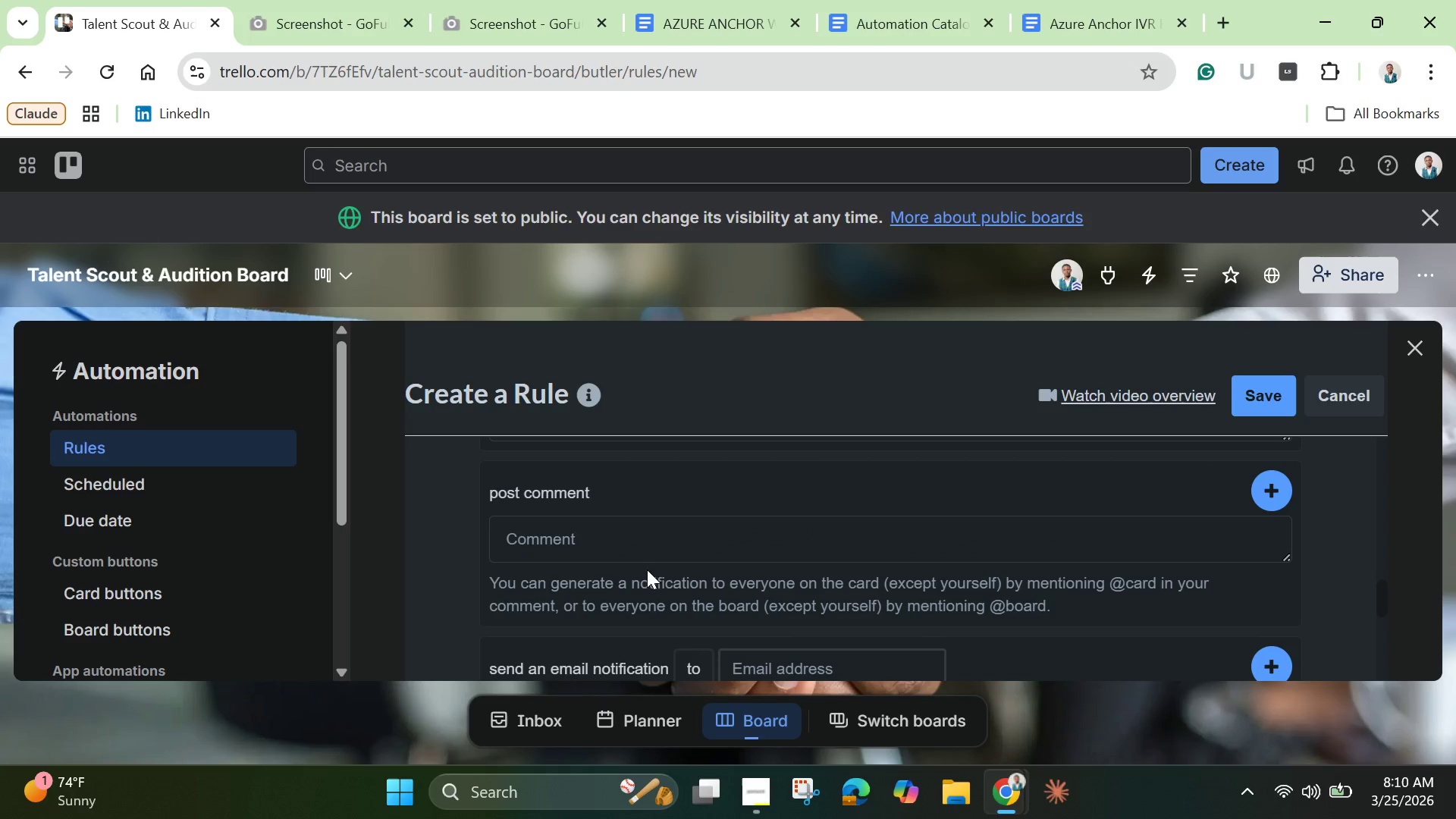 
scroll: coordinate [647, 570], scroll_direction: up, amount: 1.0
 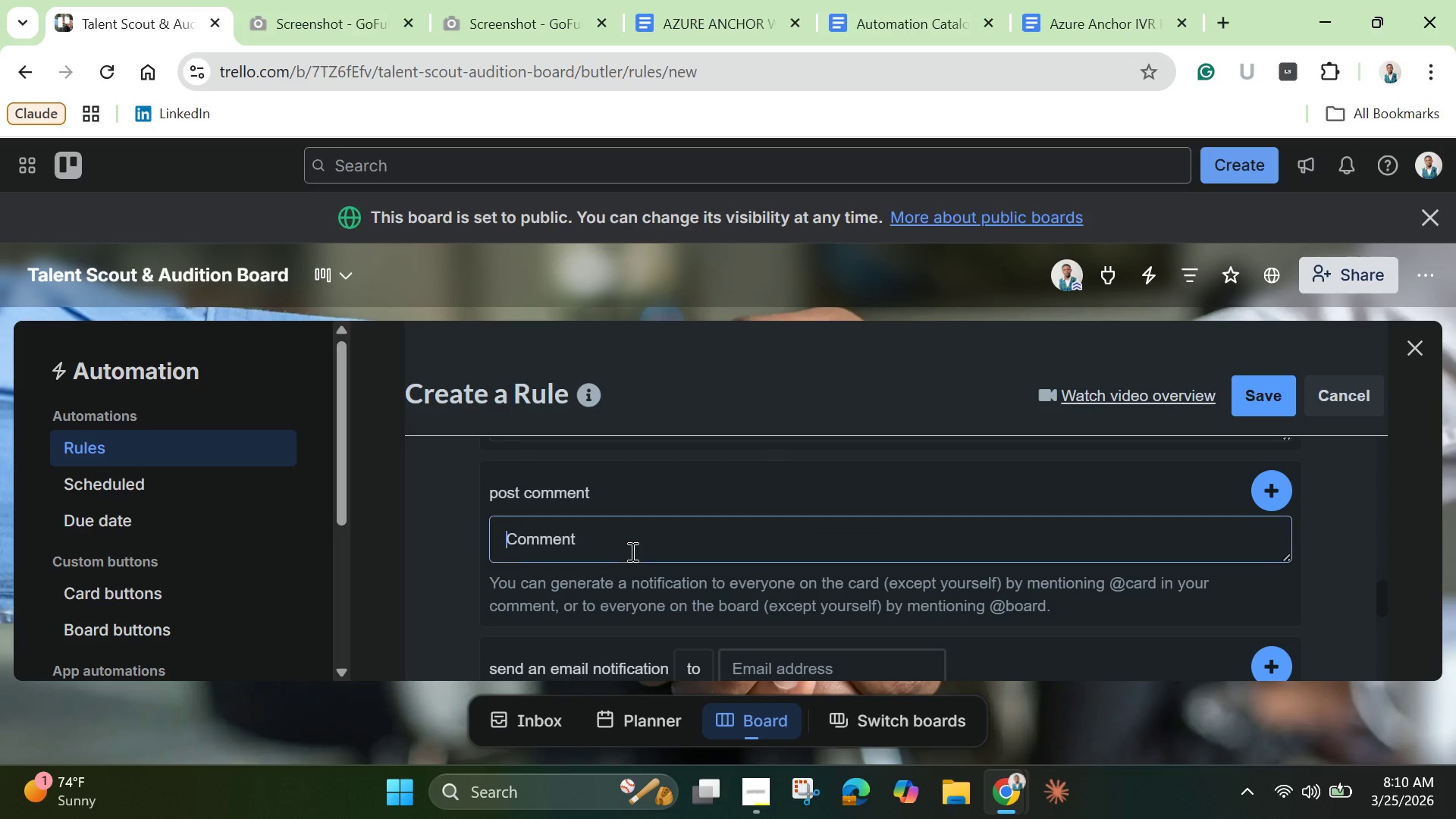 
left_click([632, 551])
 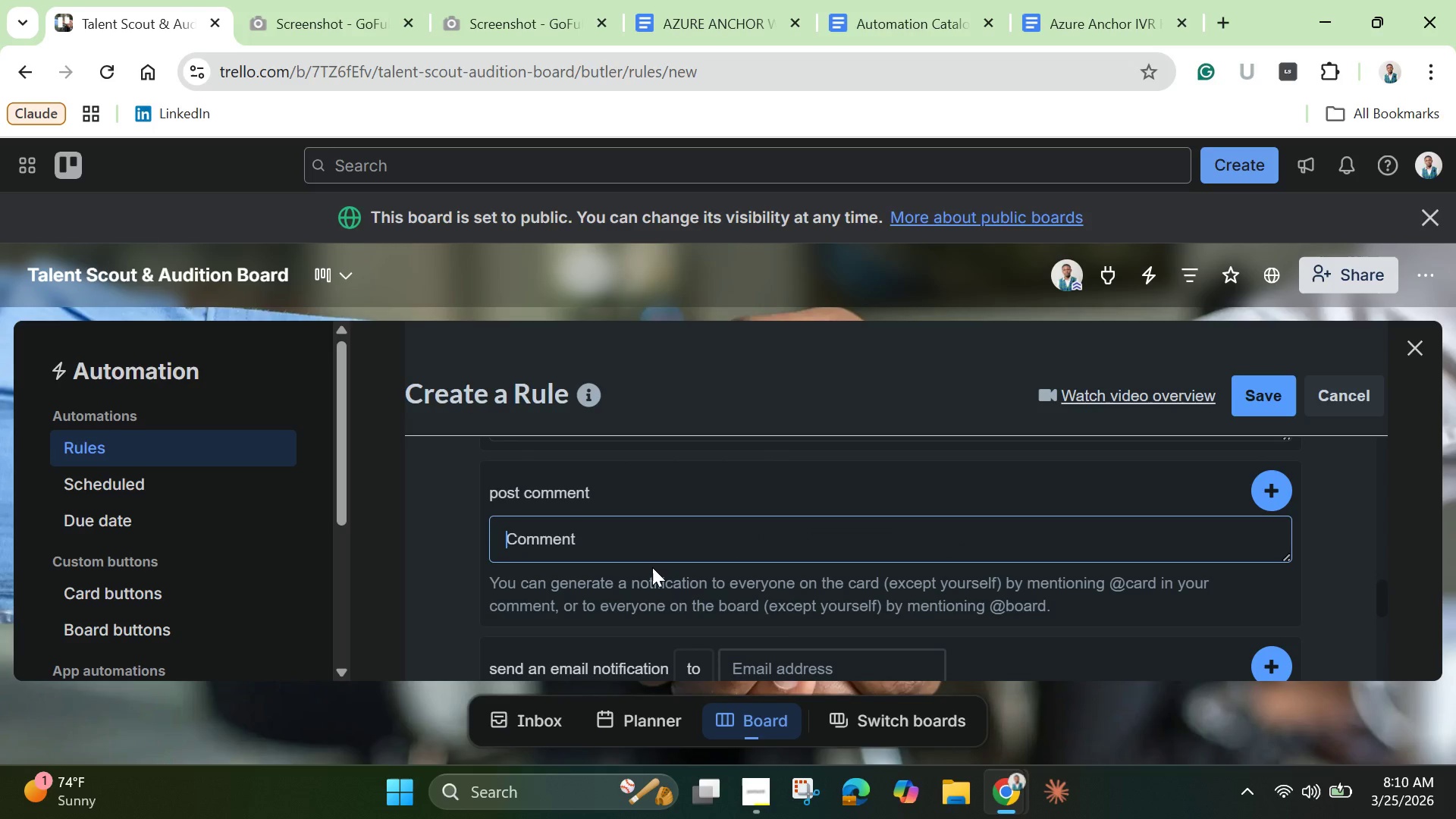 
type(HR)
key(Backspace)
key(Backspace)
type(@Hr)
key(Backspace)
type(R Manager - Senior Coach require)
 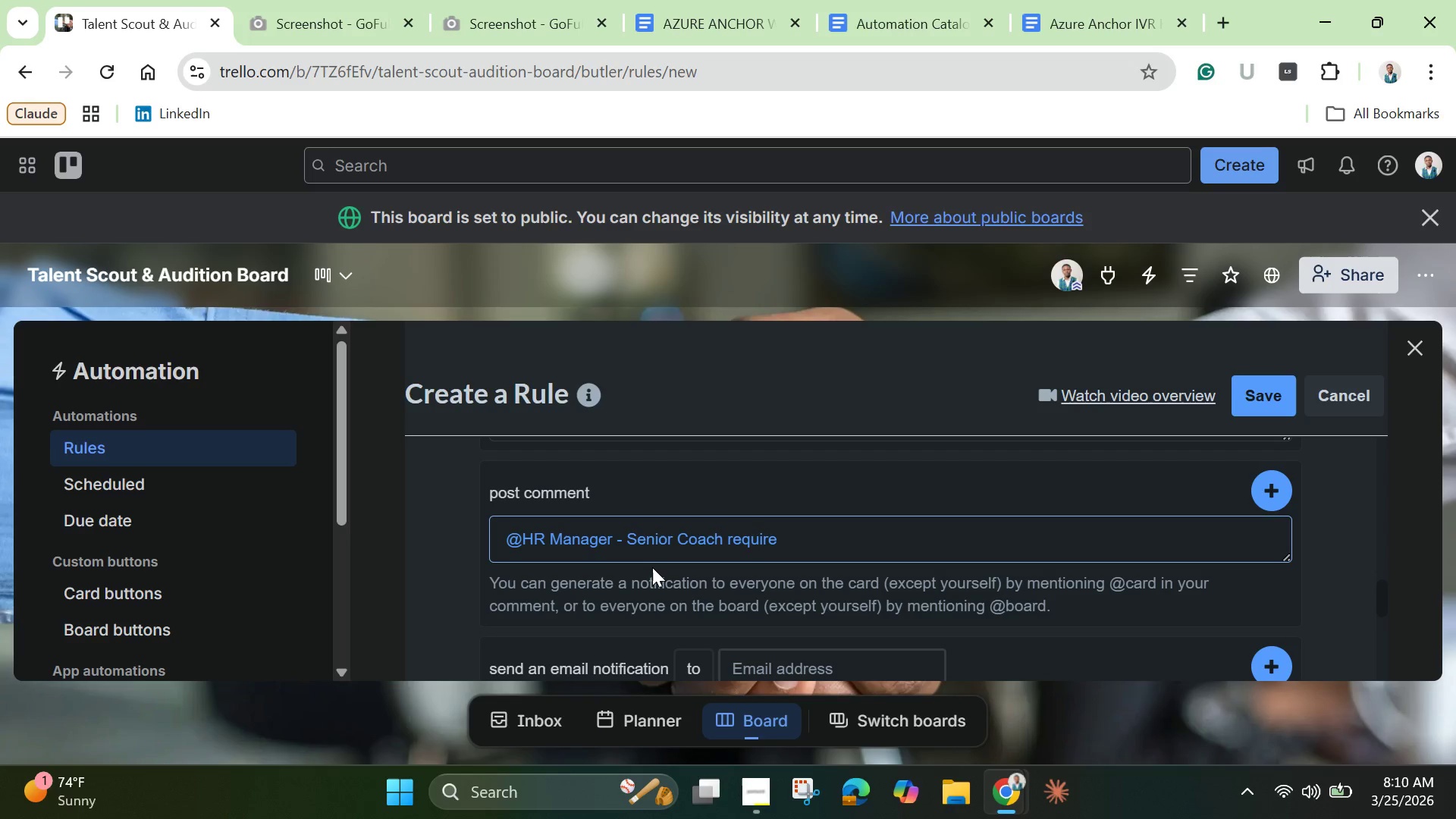 
type(ments complete. Ready for promotion review)
 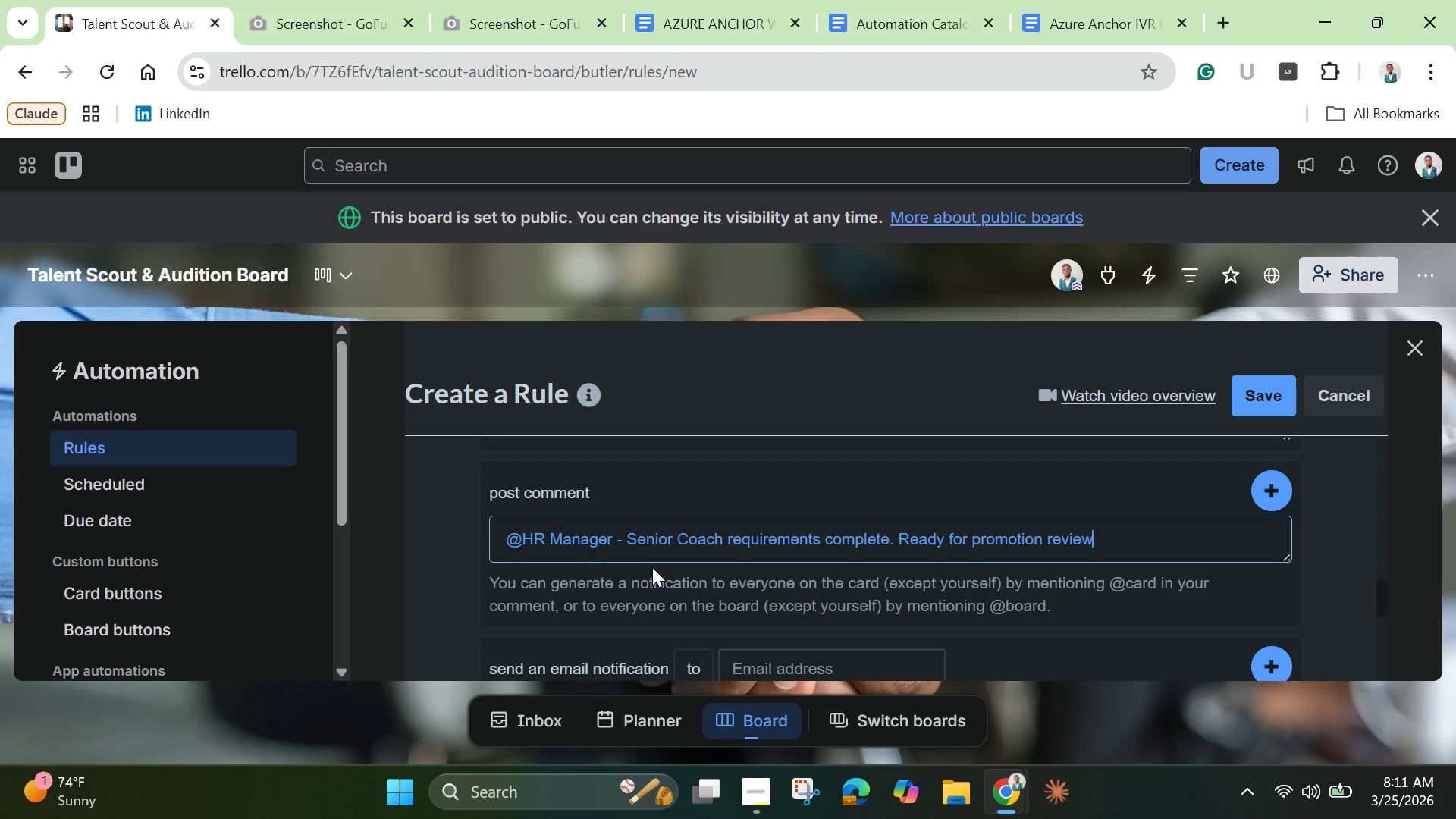 
key(Period)
 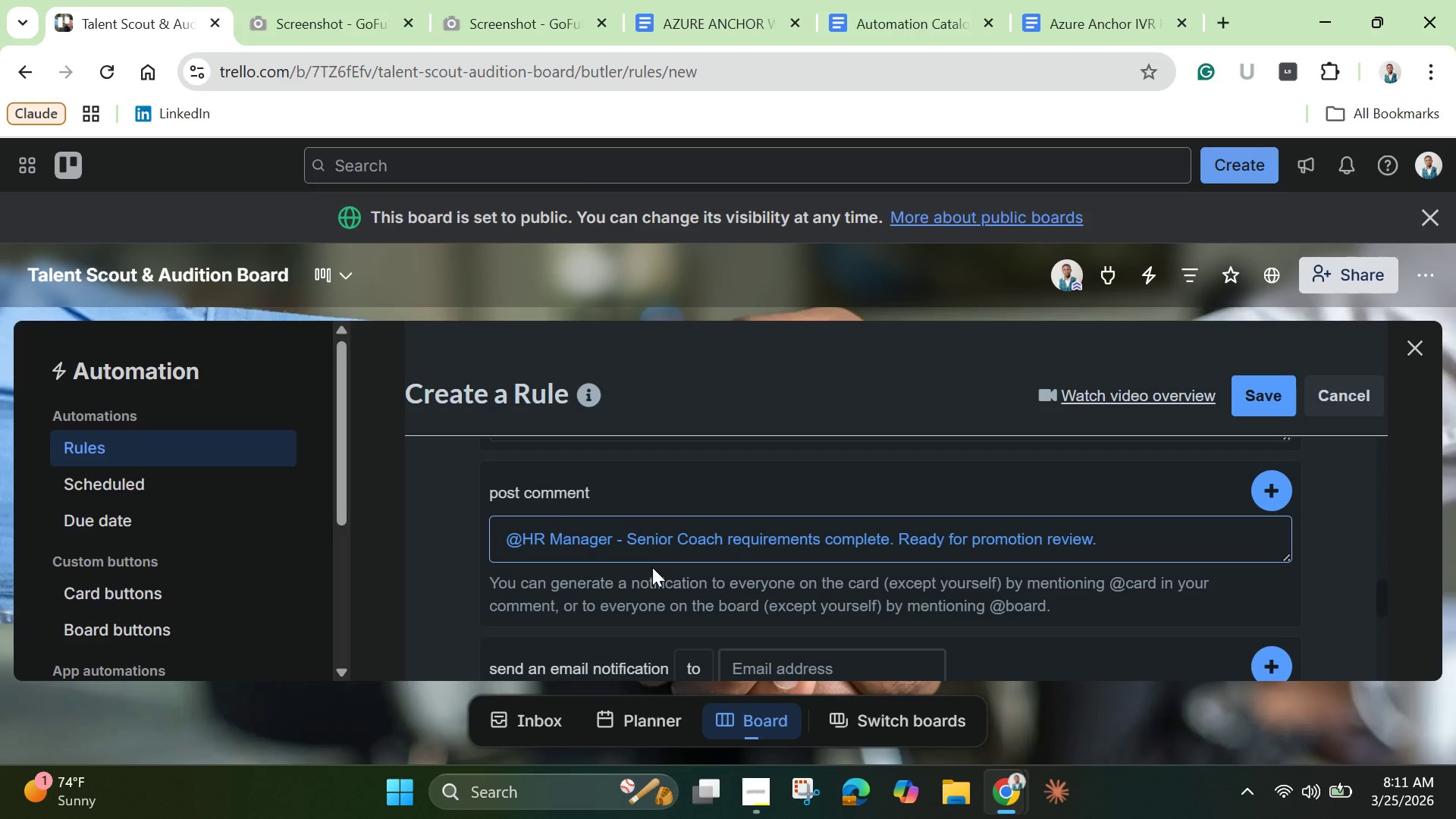 
wait(9.42)
 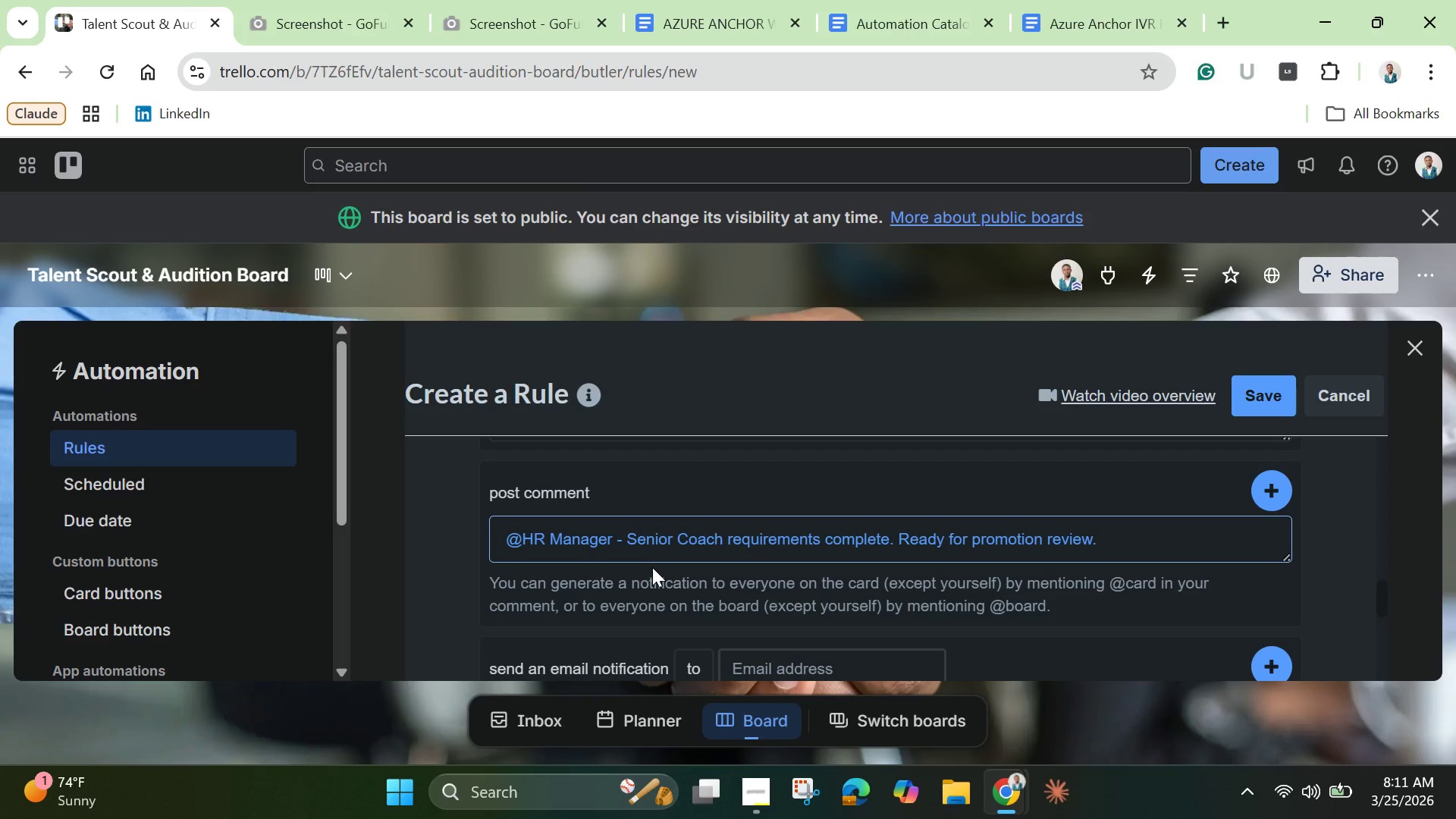 
left_click([1269, 493])
 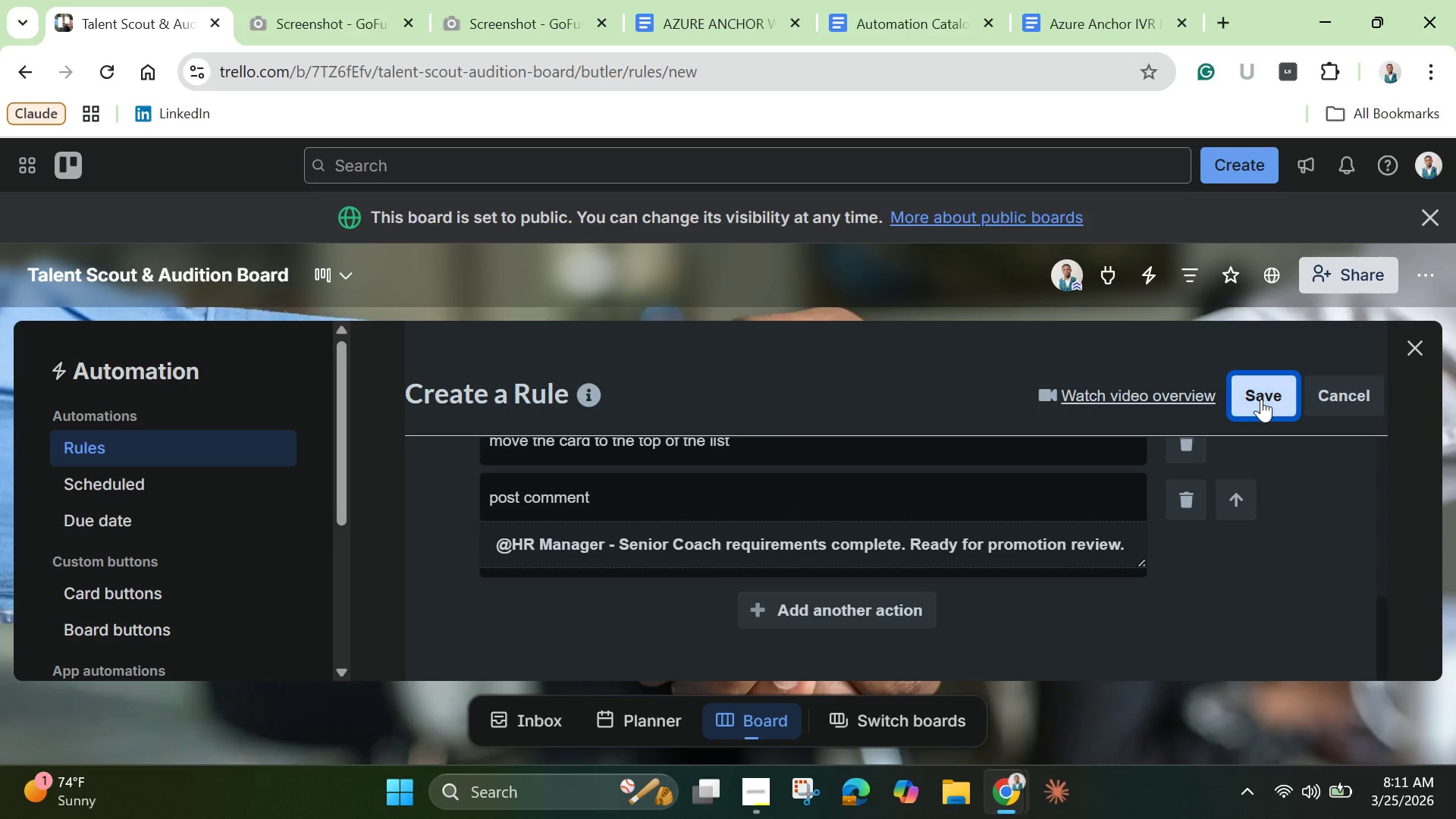 
left_click([1261, 399])
 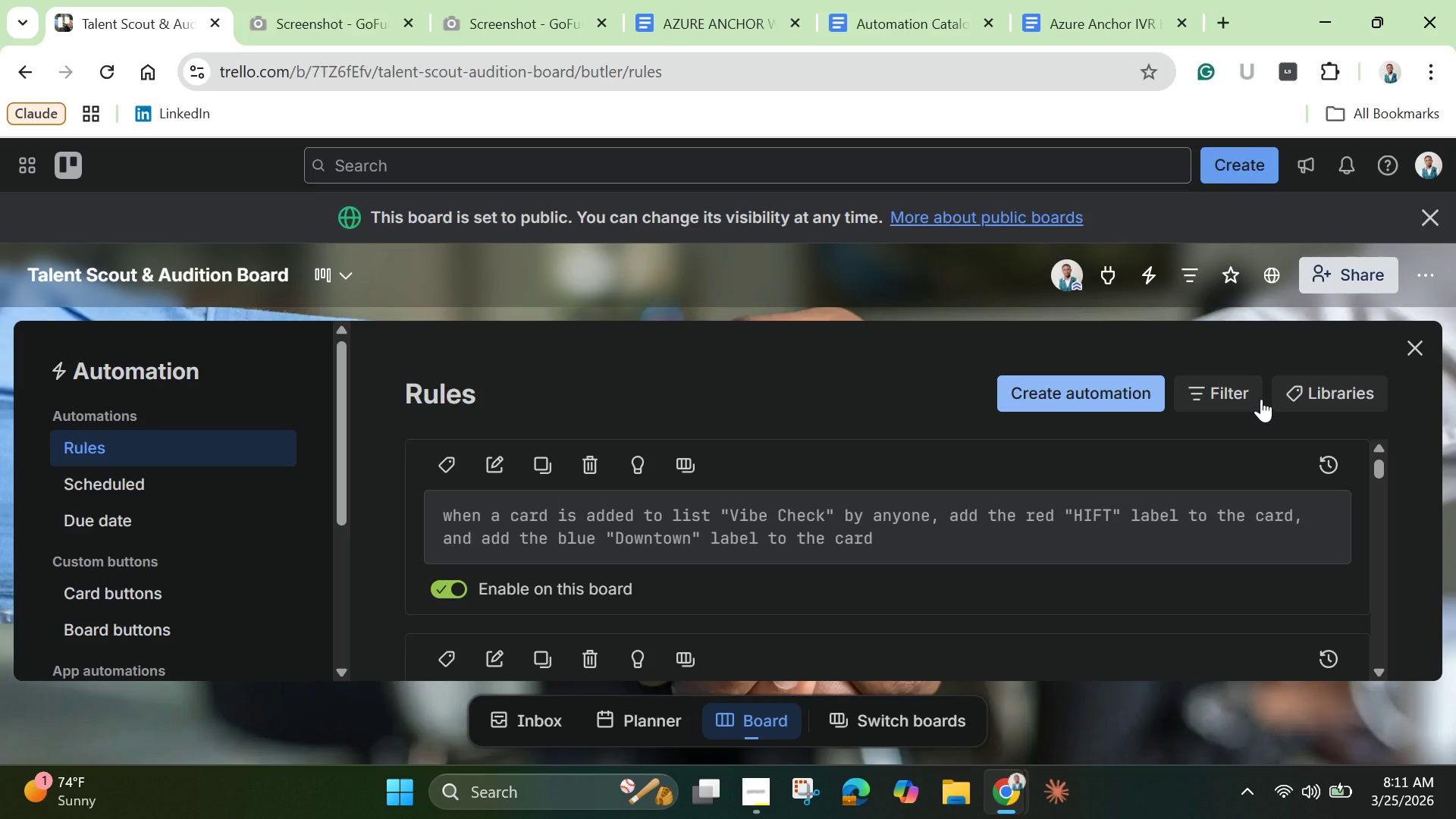 
wait(17.38)
 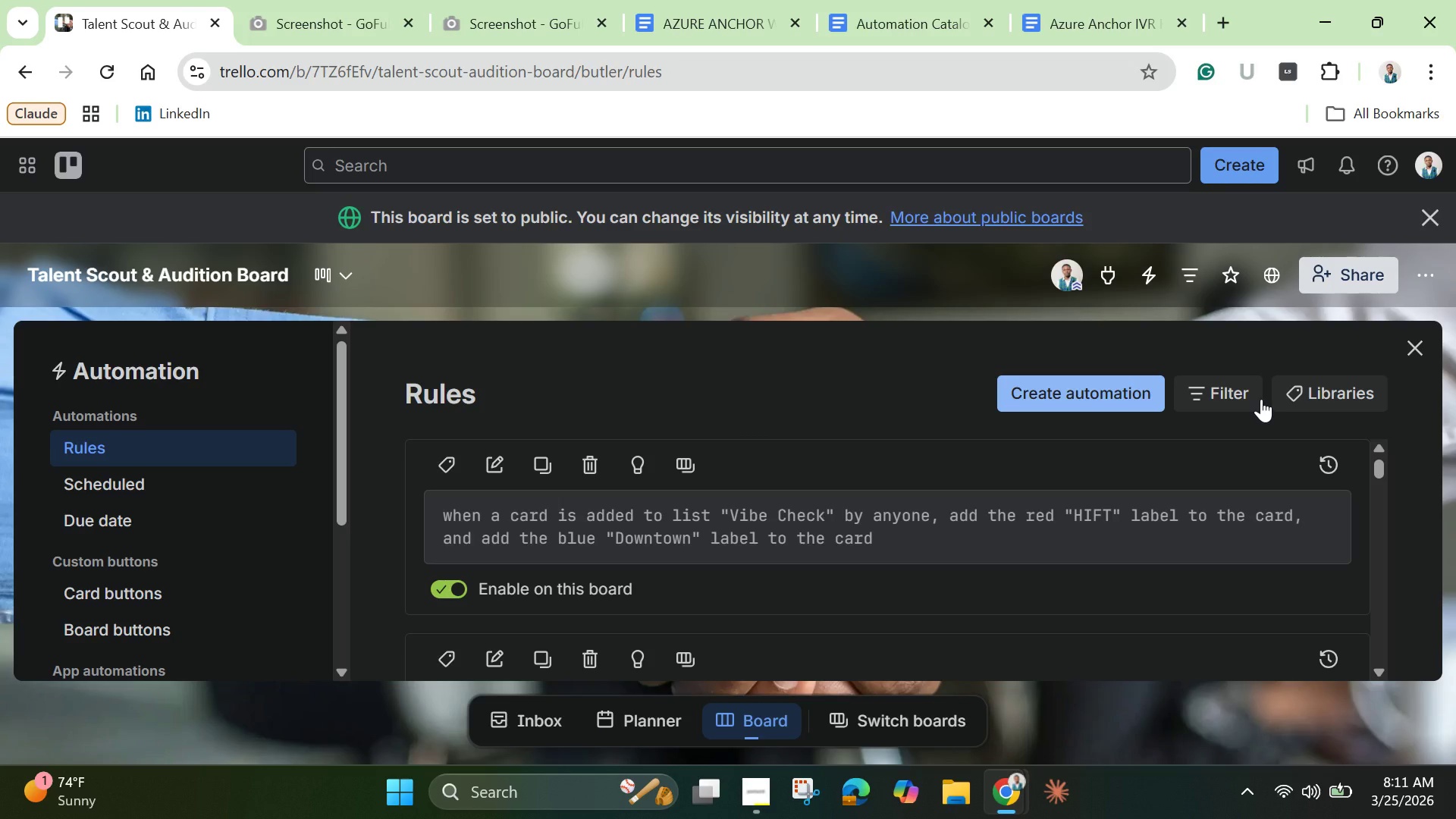 
scroll: coordinate [1320, 538], scroll_direction: down, amount: 94.0
 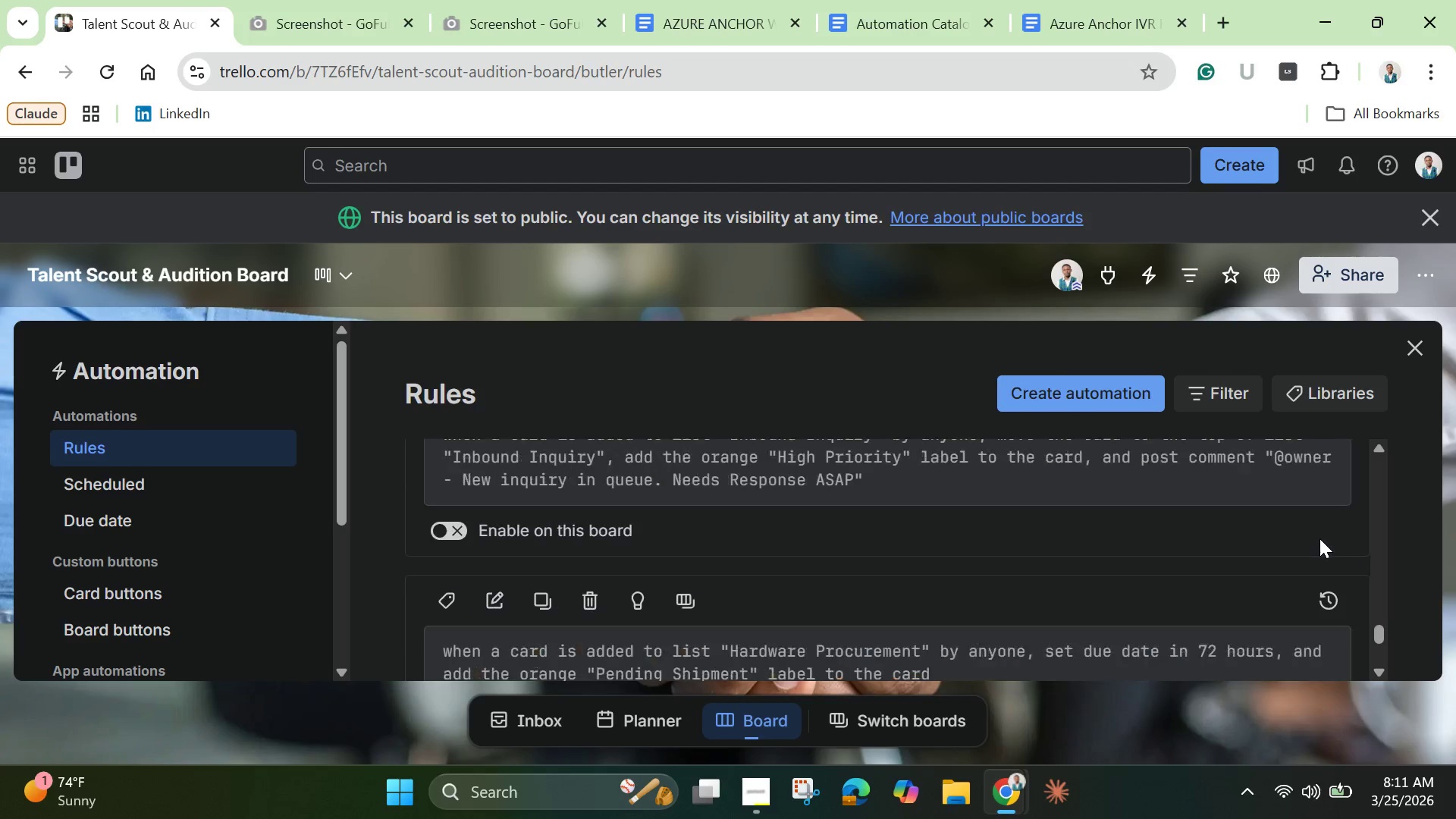 
scroll: coordinate [1320, 538], scroll_direction: up, amount: 7.0
 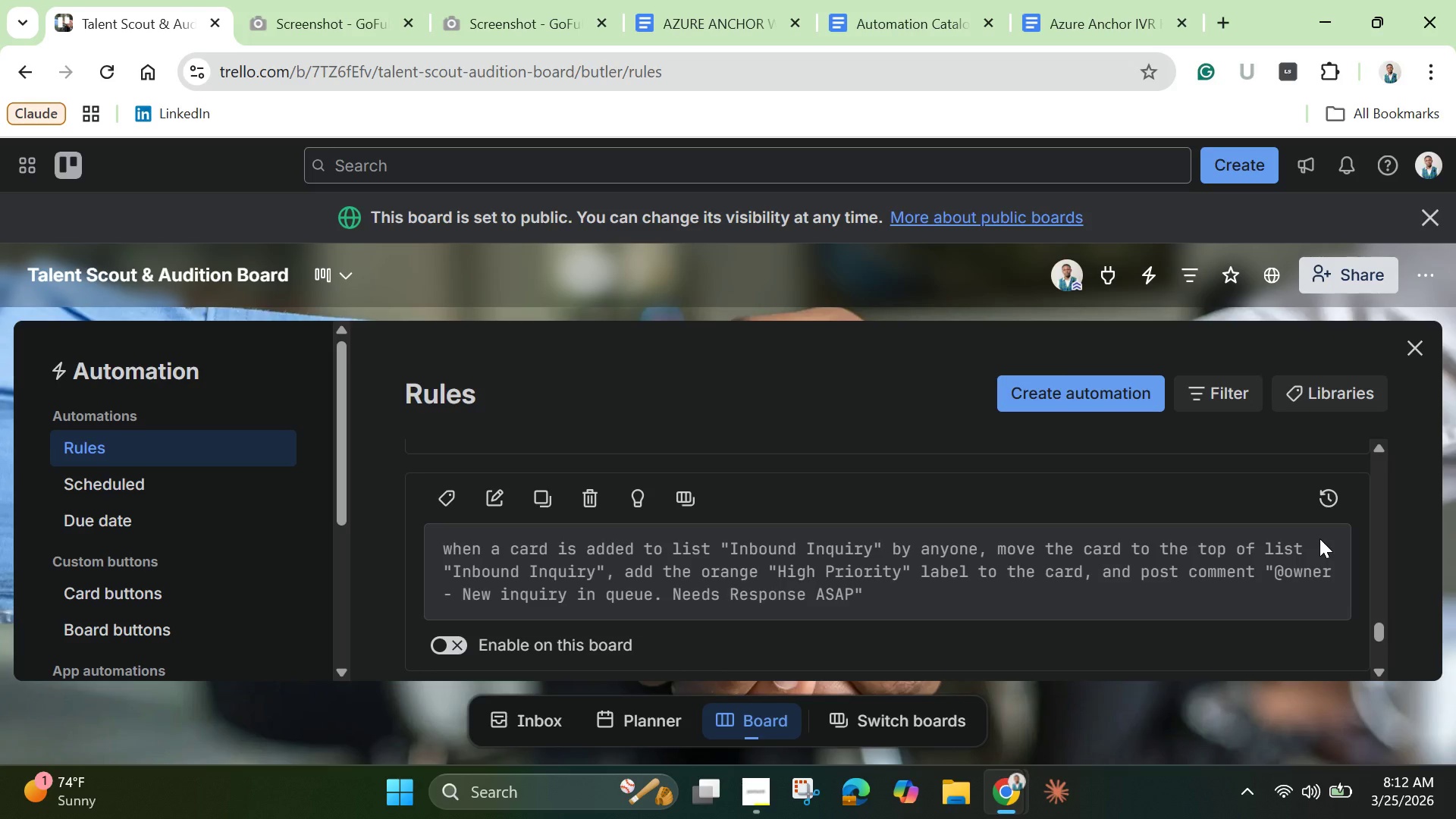 
wait(18.37)
 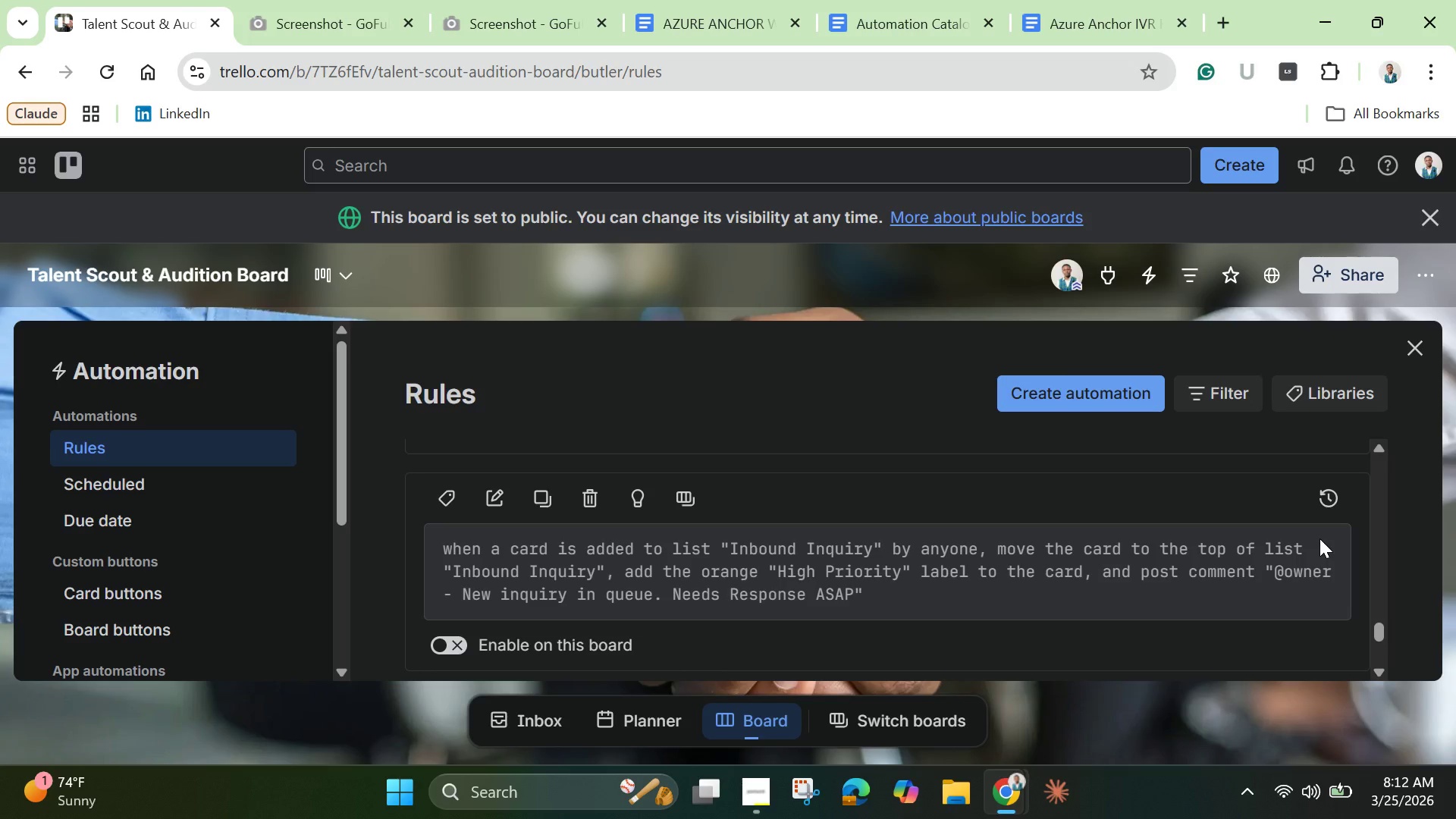 
left_click([75, 171])
 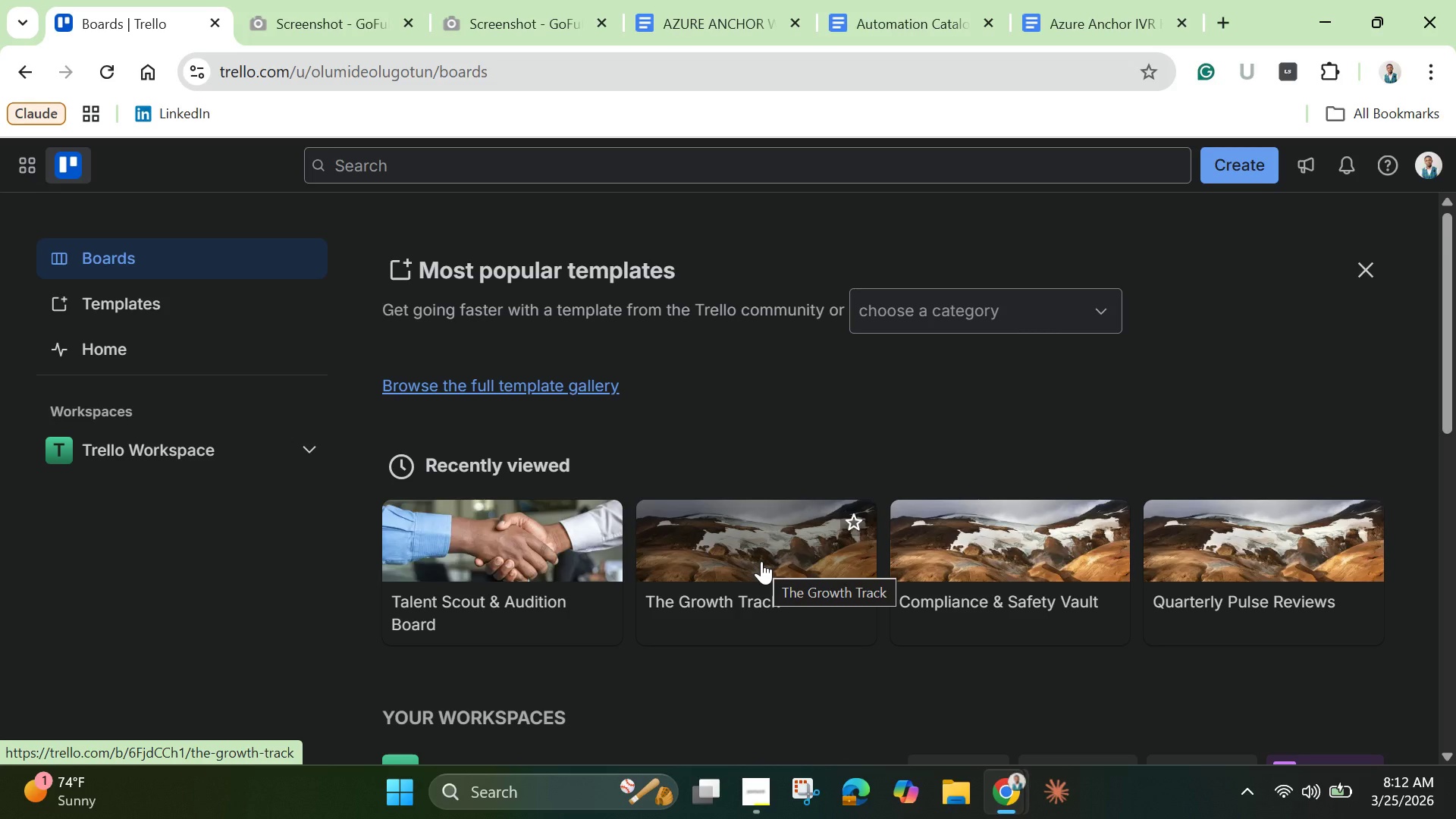 
wait(6.91)
 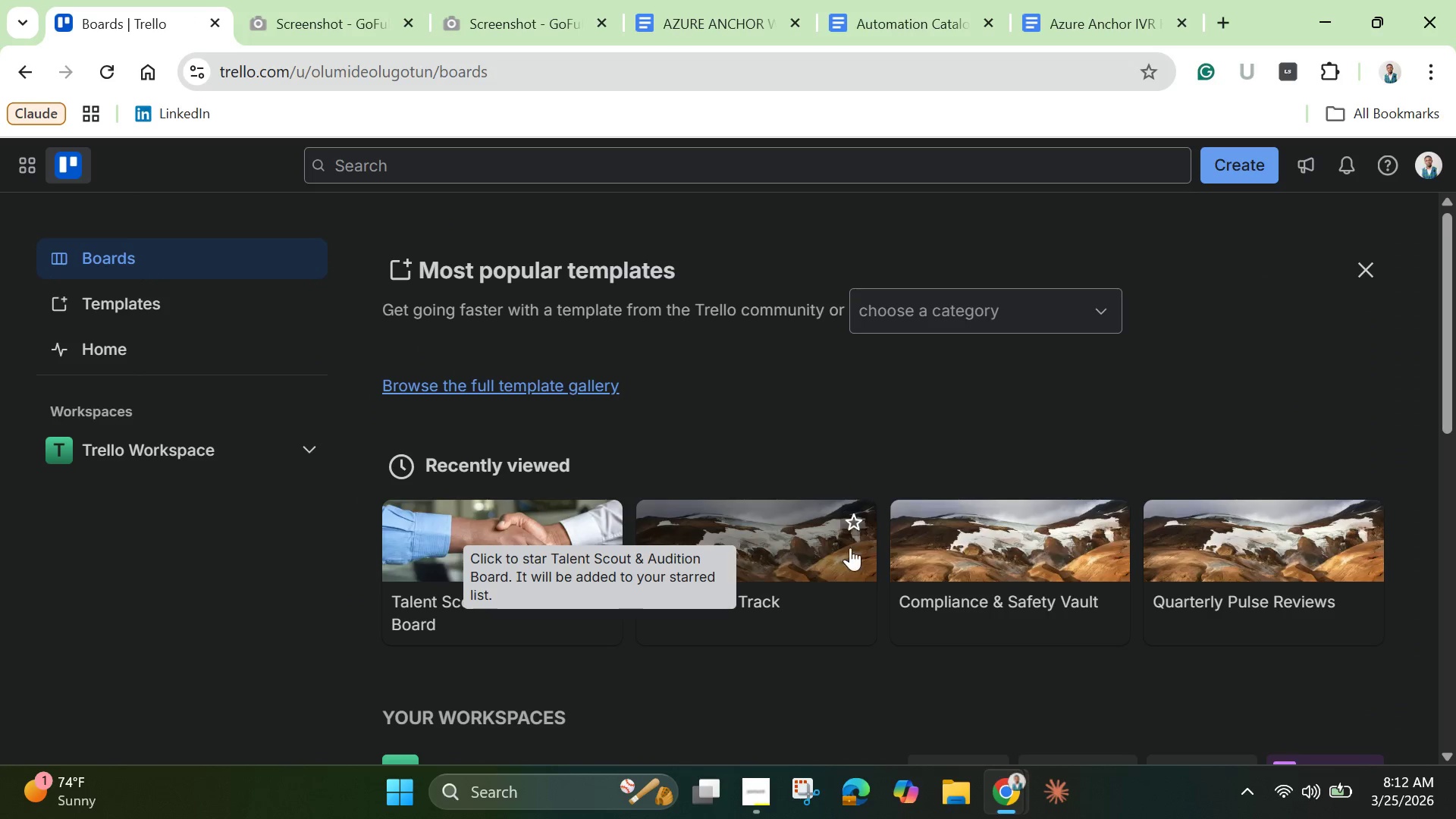 
left_click([748, 548])
 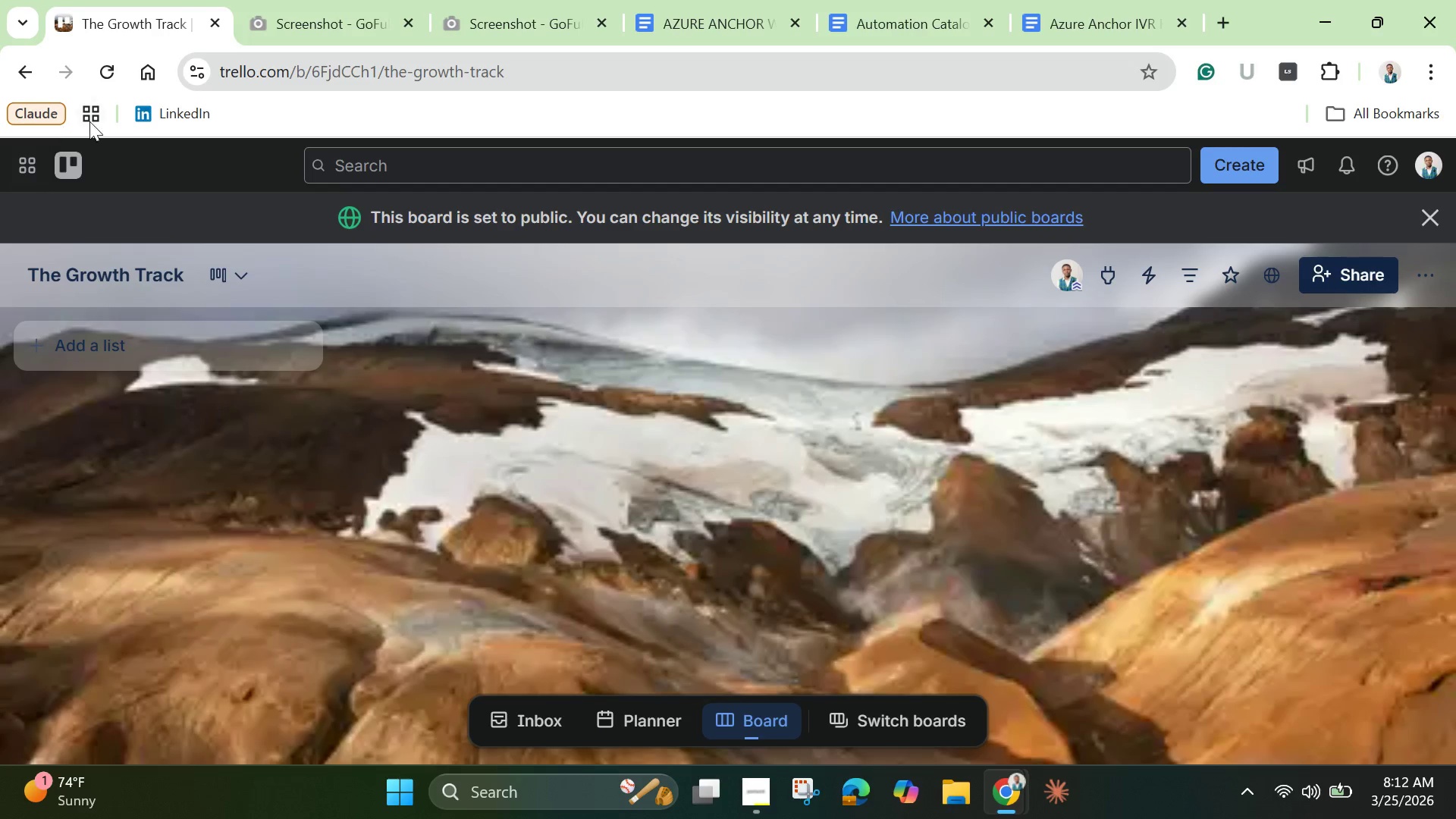 
left_click([86, 117])
 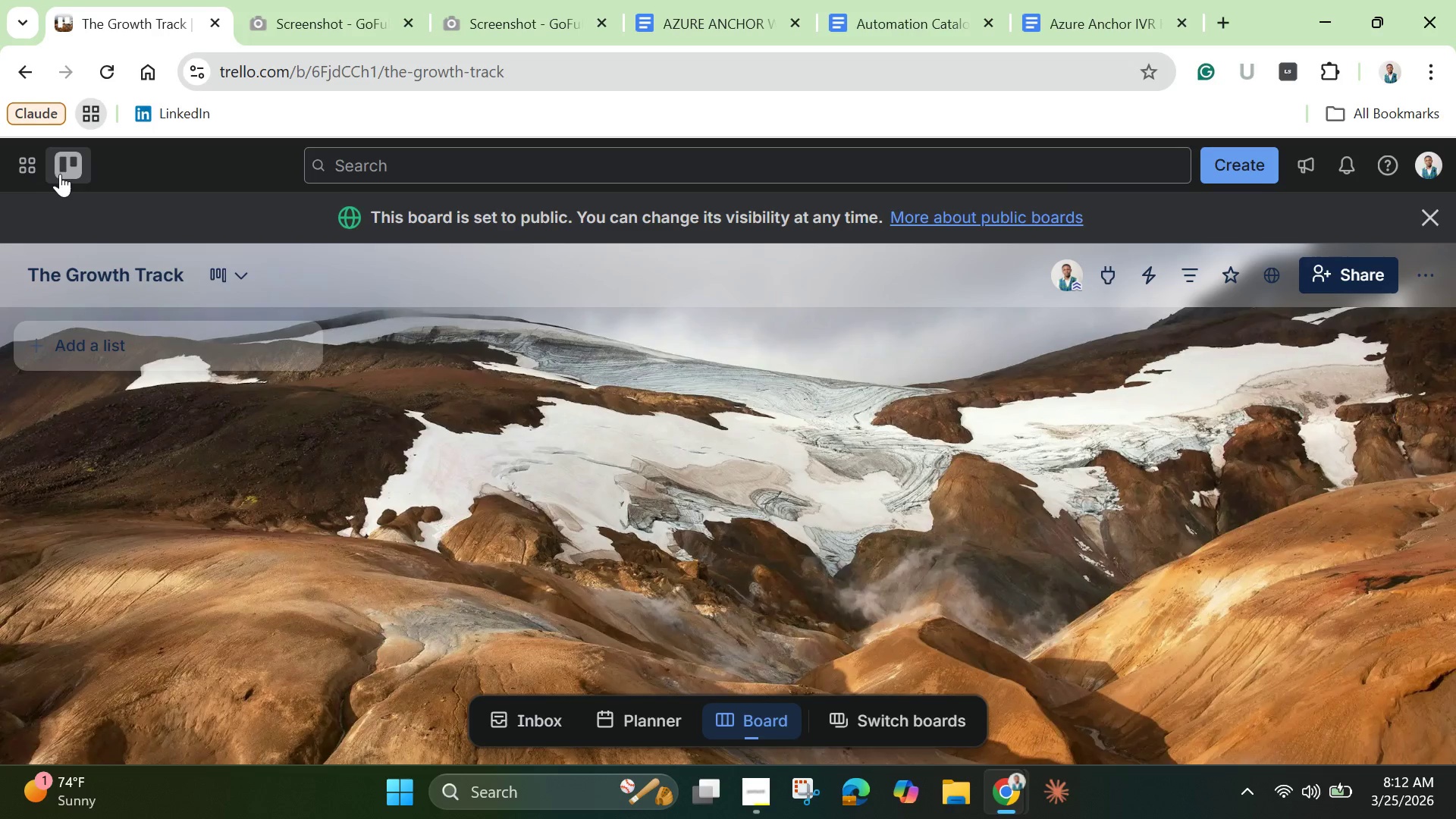 
left_click([60, 174])
 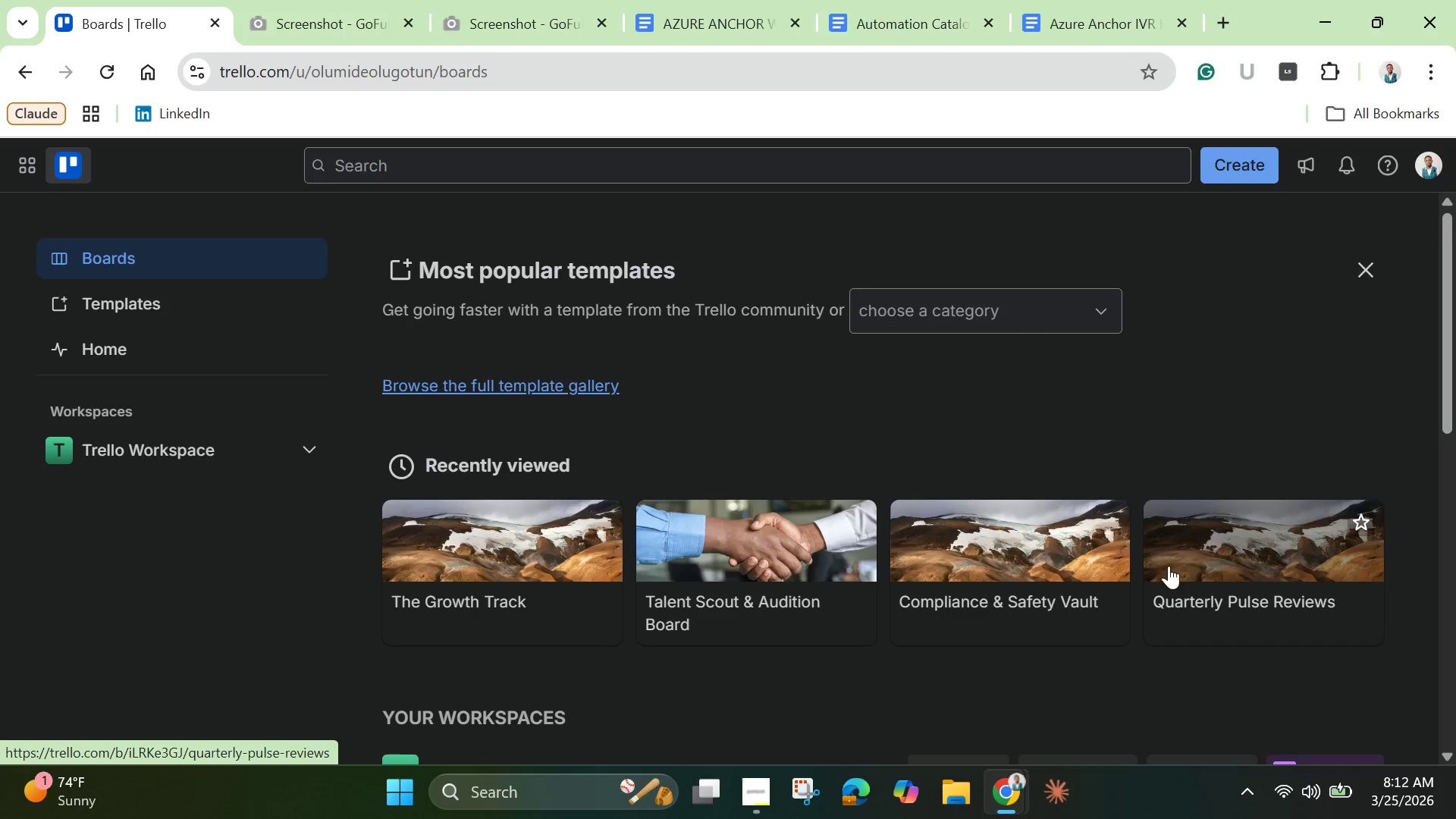 
wait(5.02)
 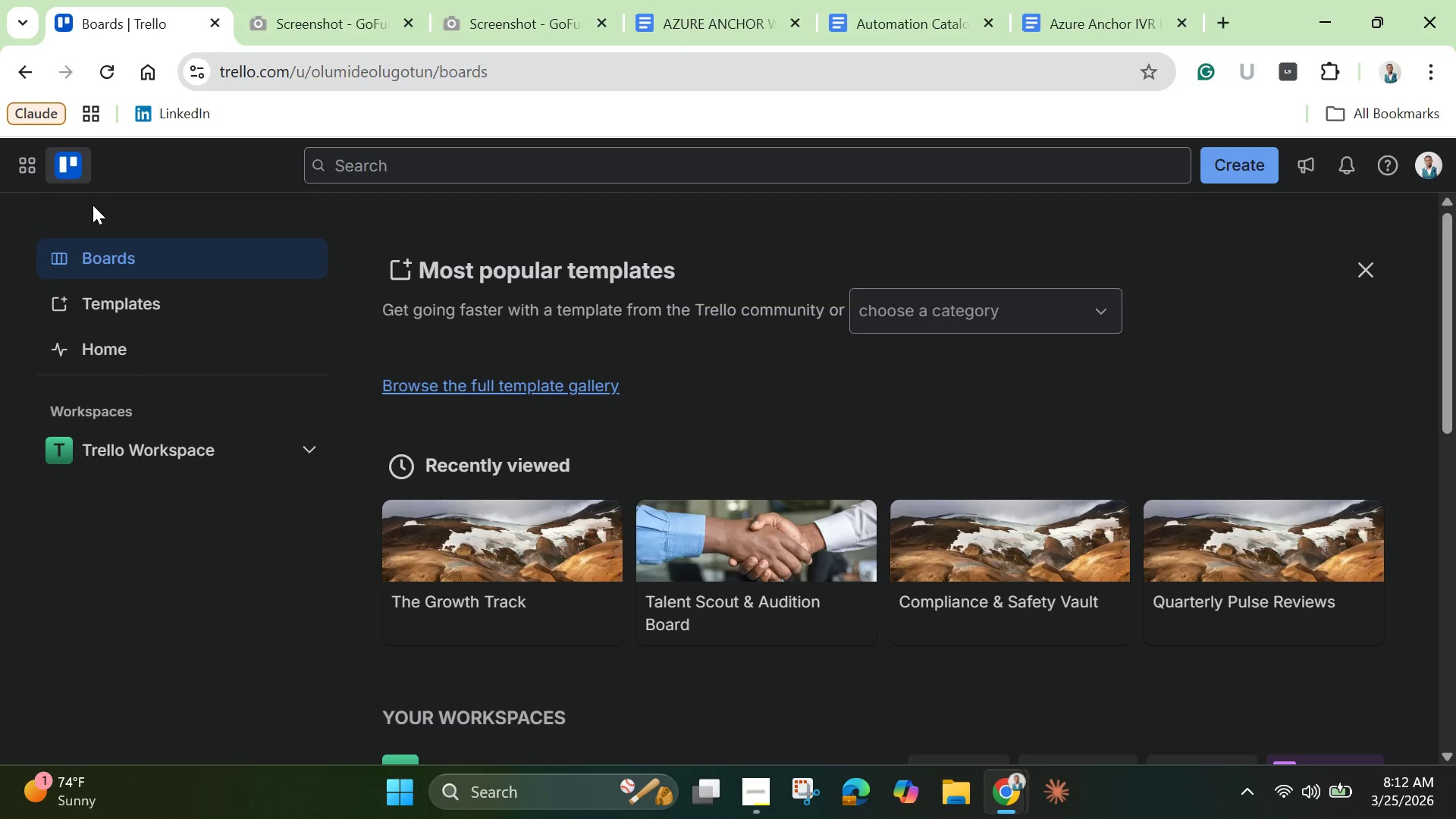 
left_click([1002, 553])
 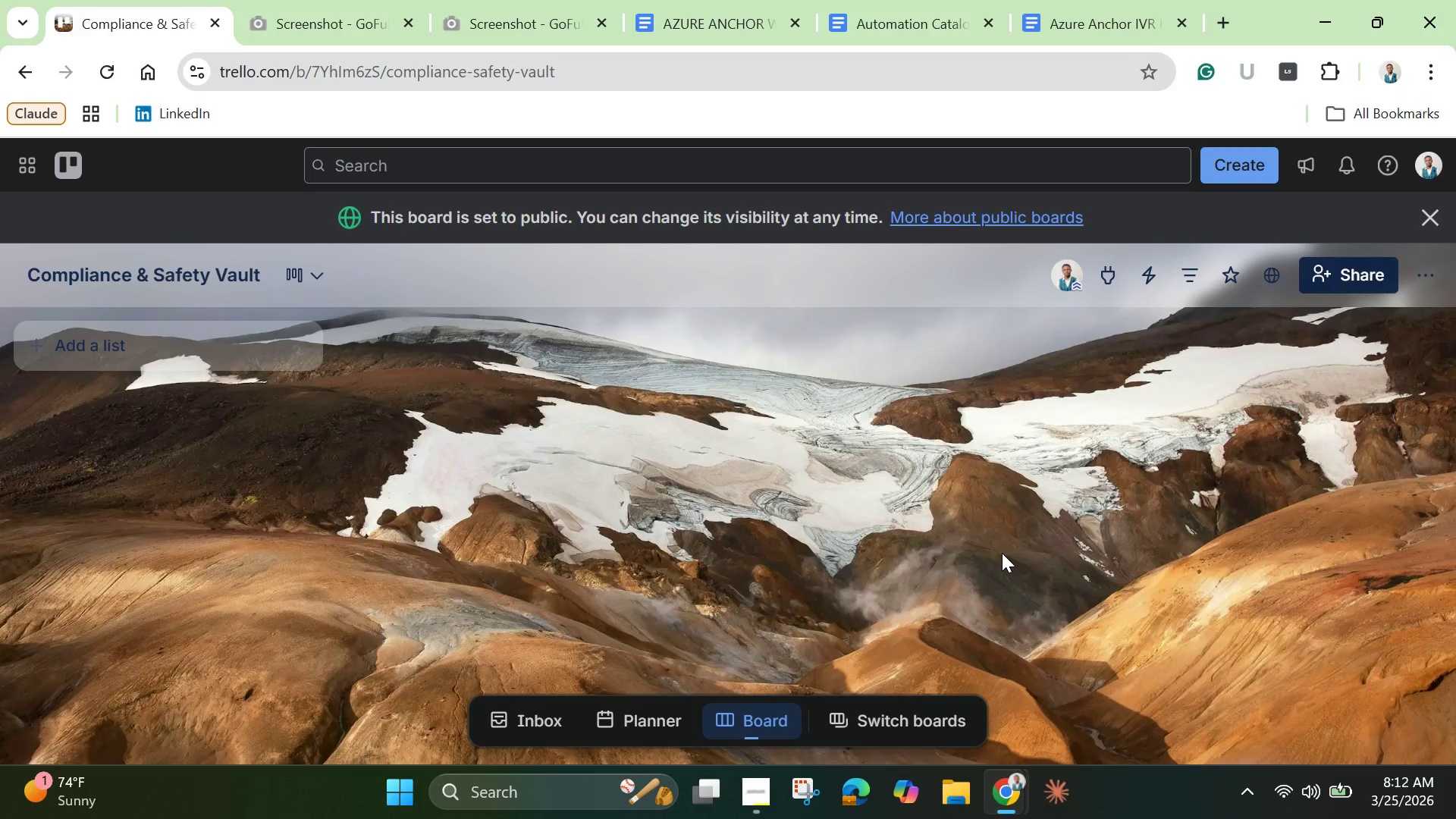 
wait(19.92)
 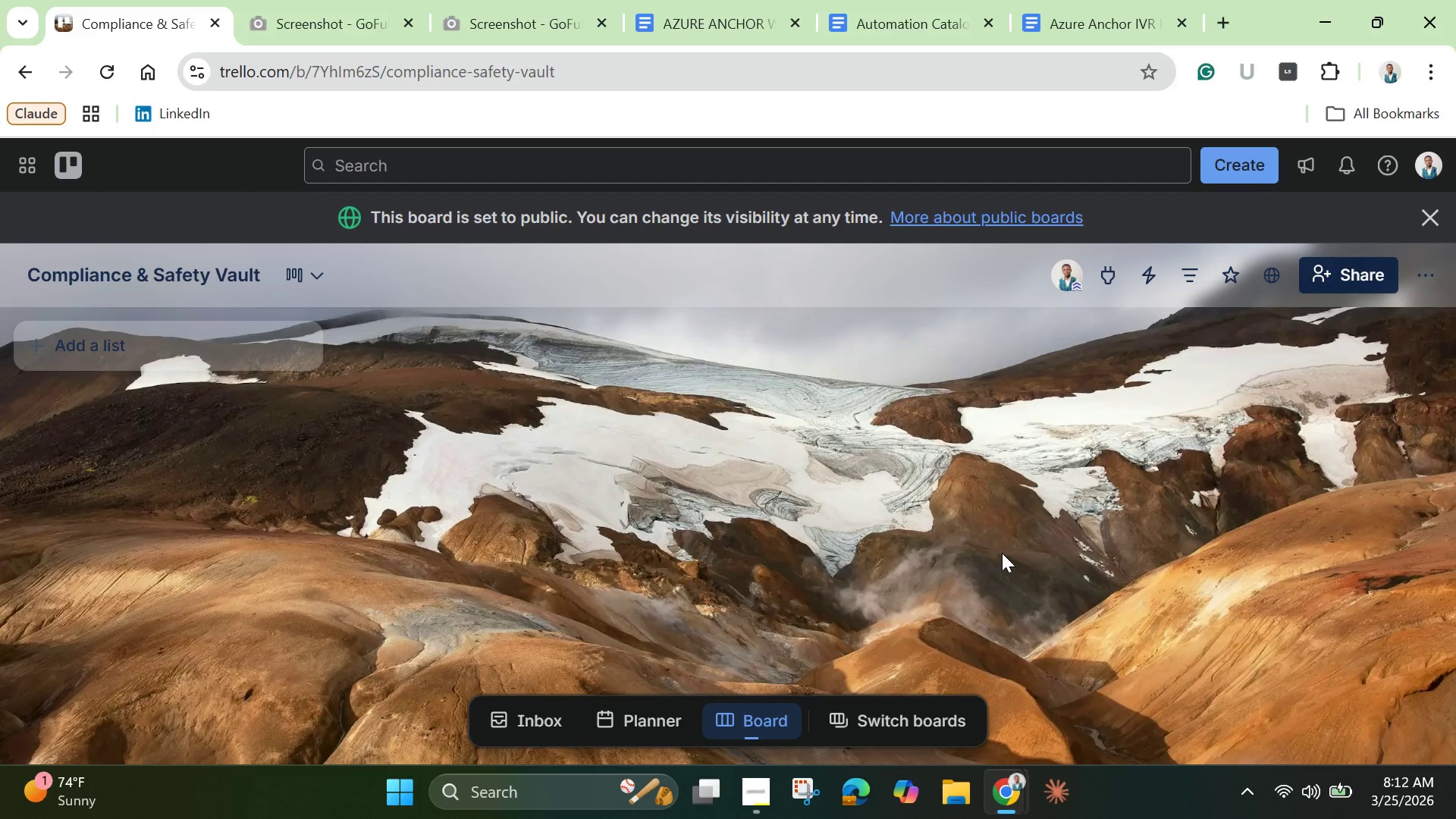 
left_click([72, 166])
 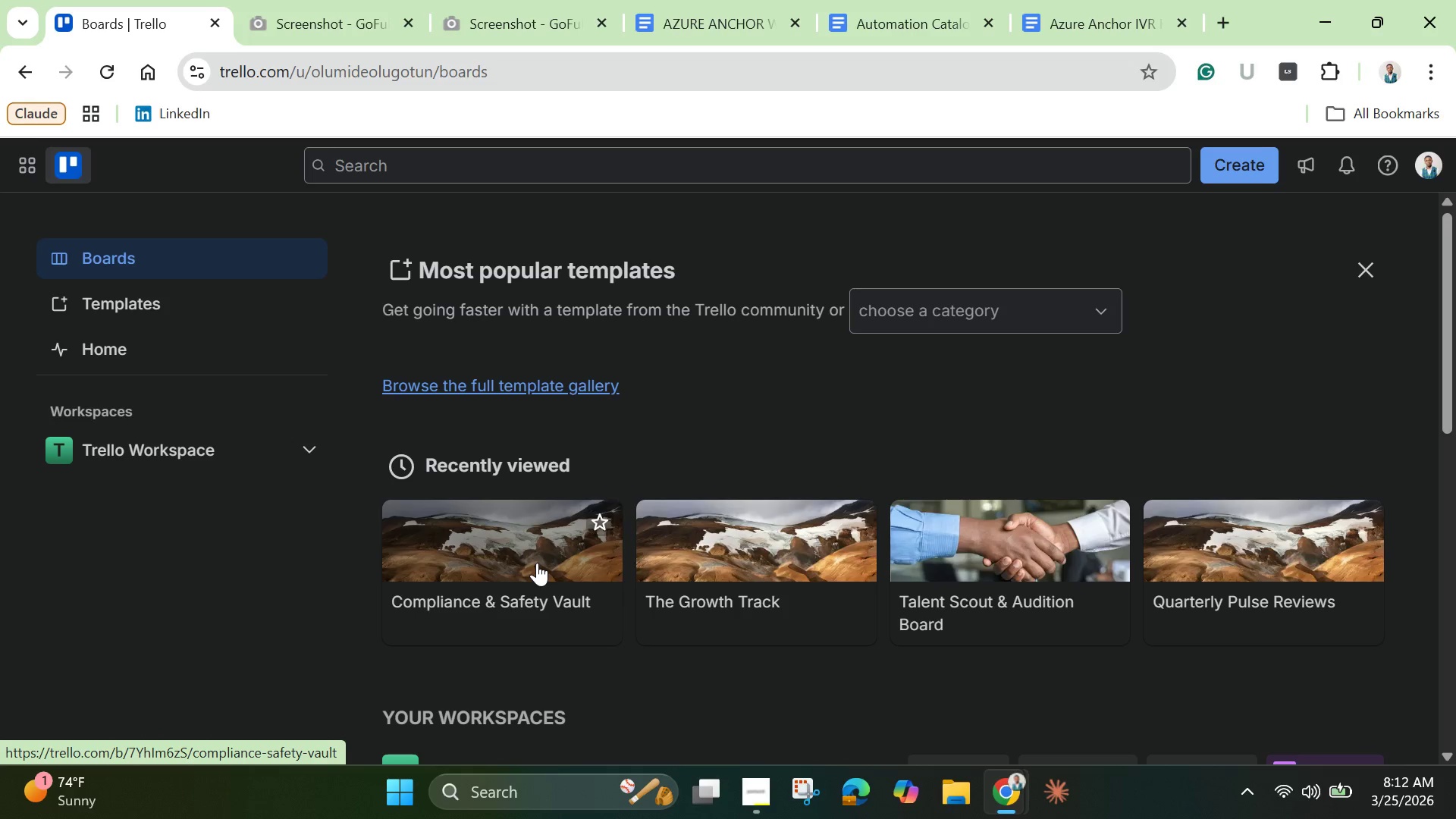 
left_click([537, 563])
 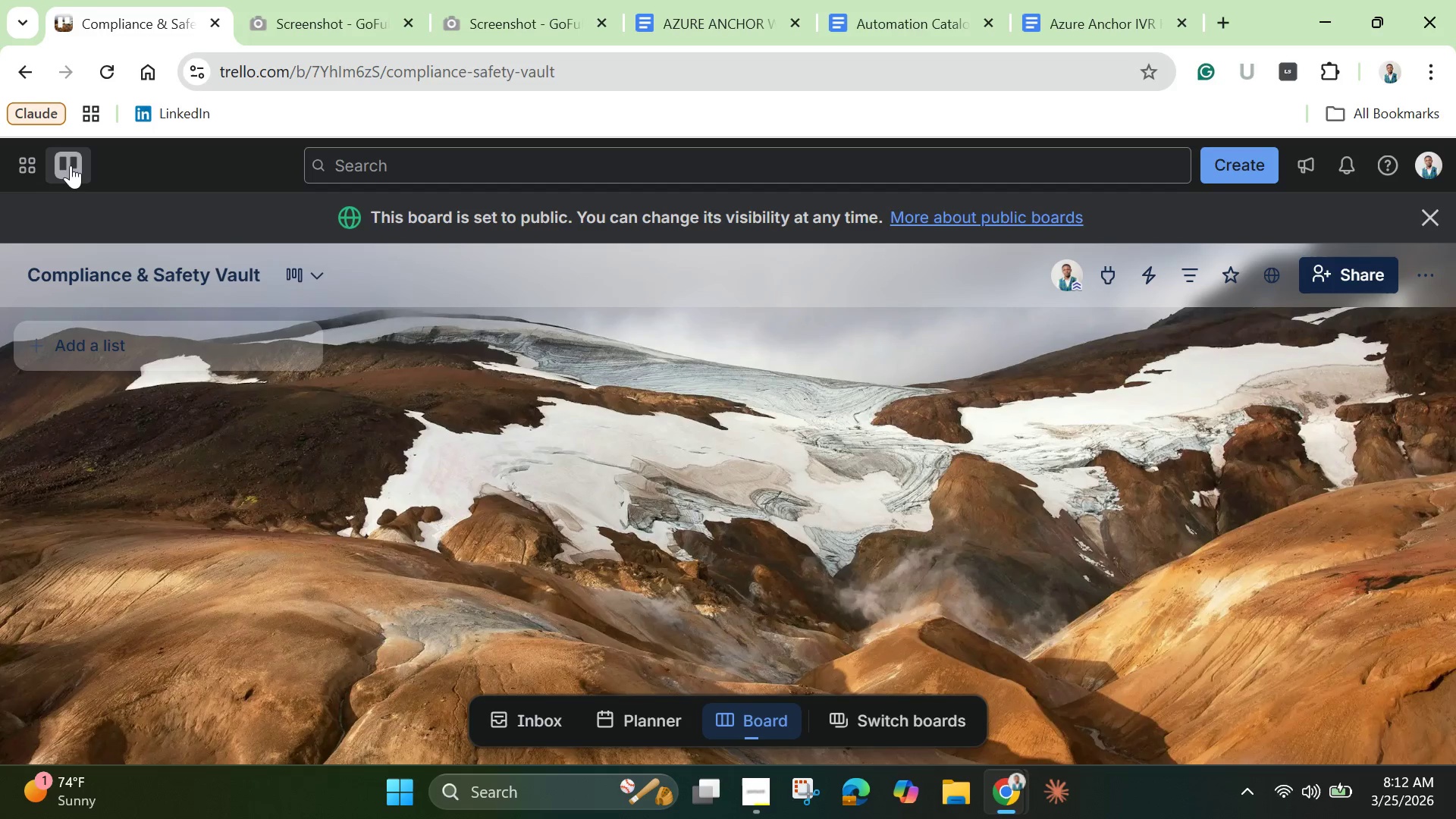 
left_click([71, 165])
 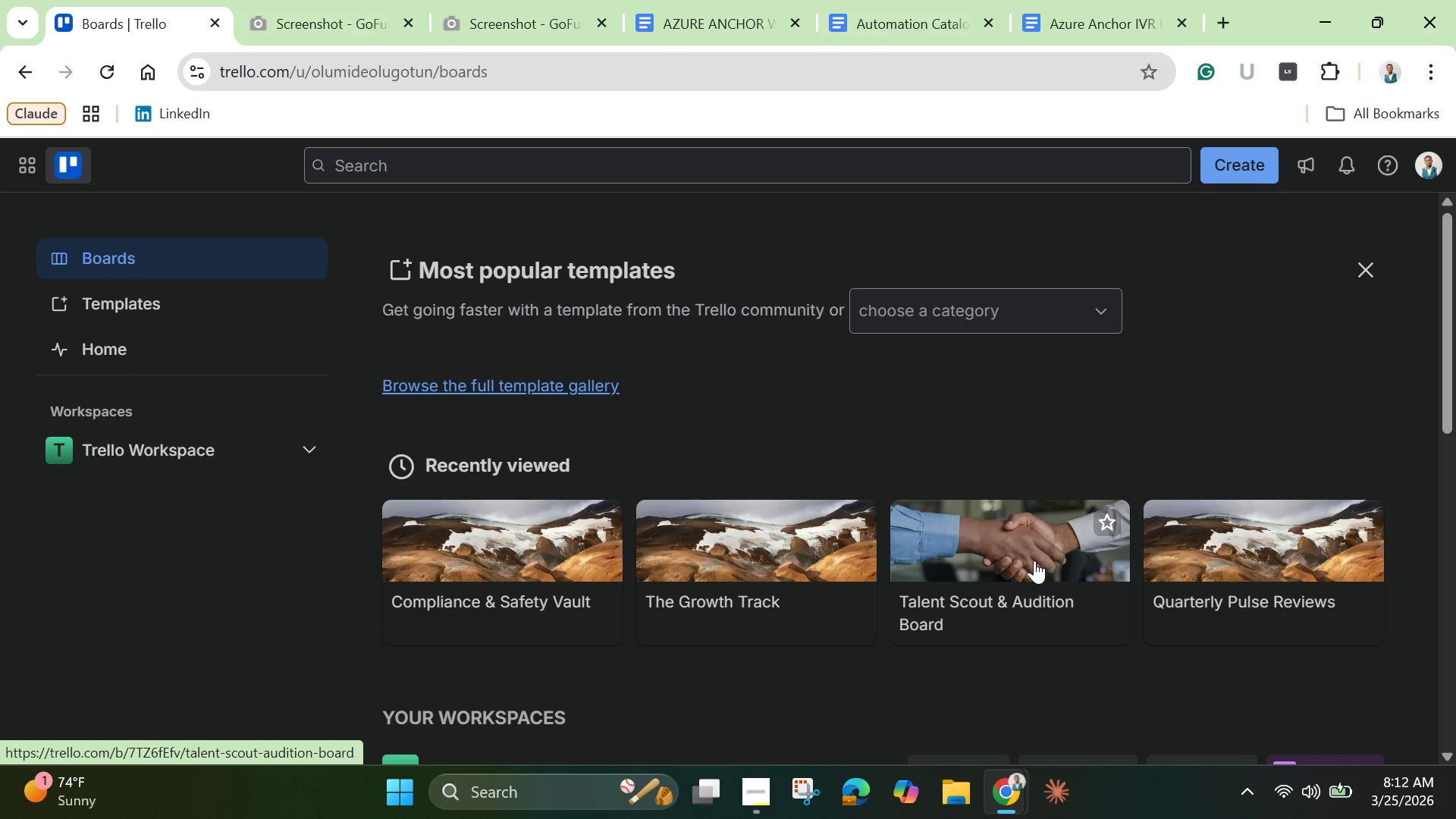 
left_click([1019, 551])
 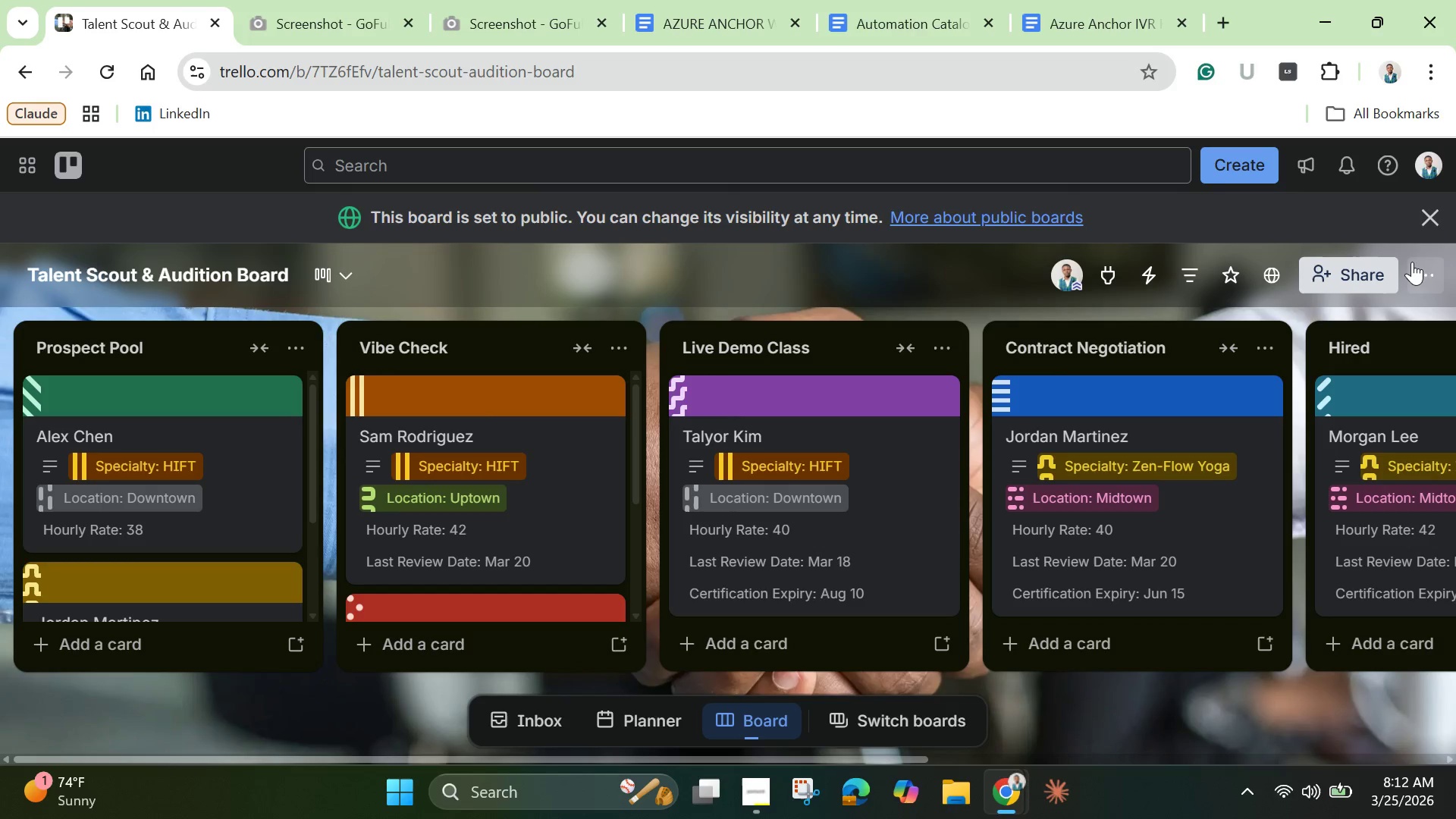 
left_click([1416, 275])
 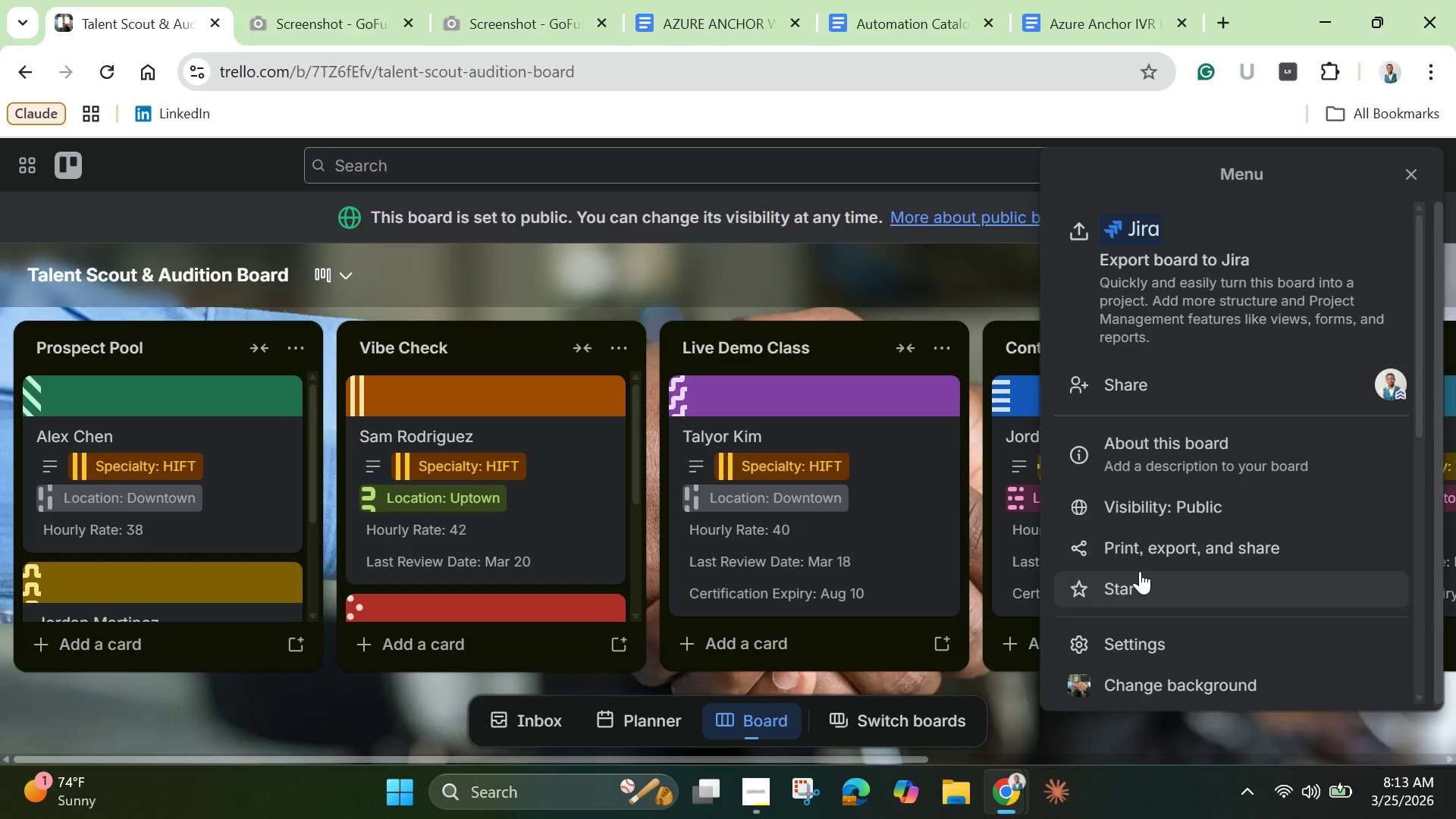 
wait(15.84)
 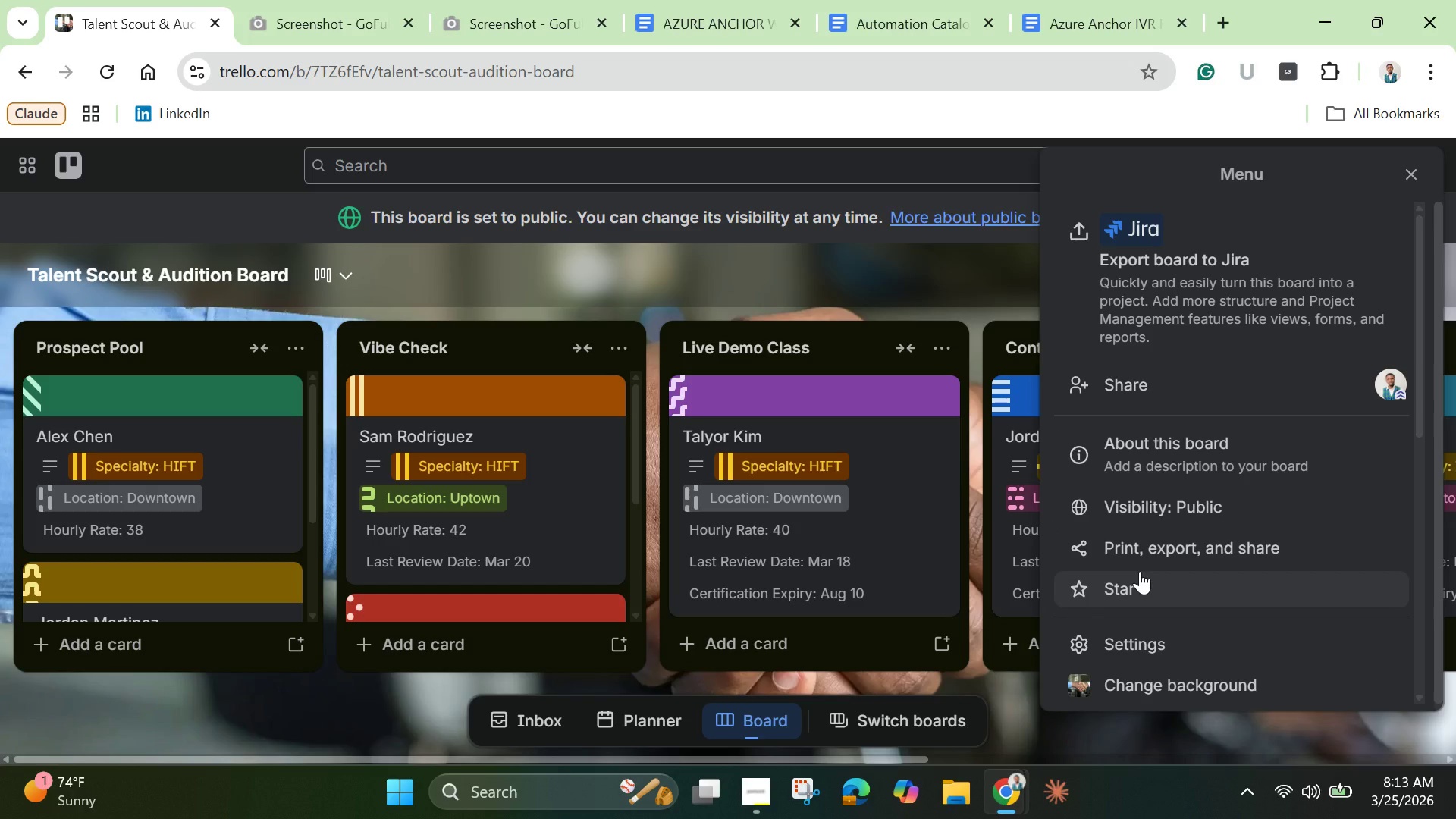 
left_click([70, 167])
 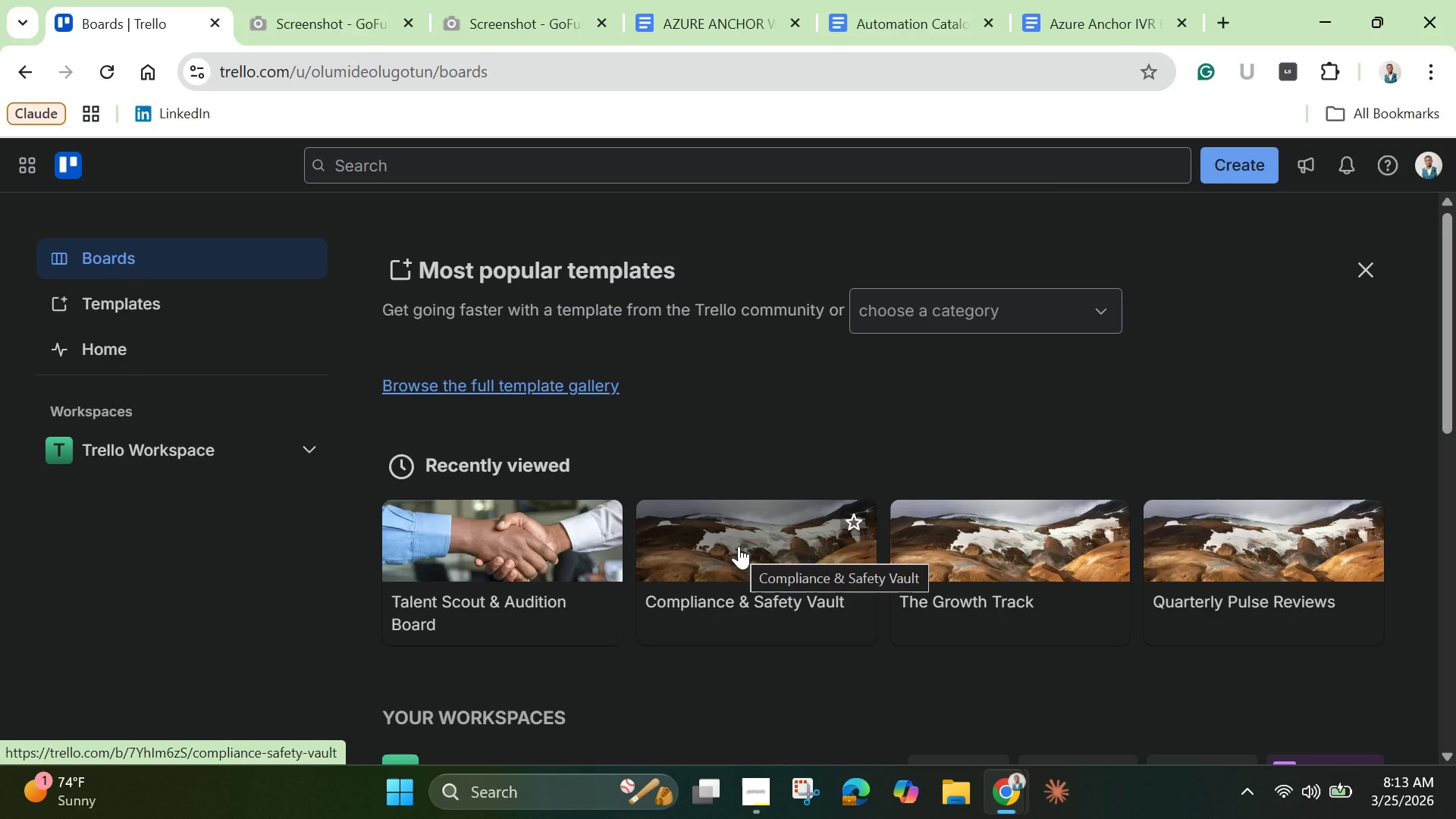 
wait(6.88)
 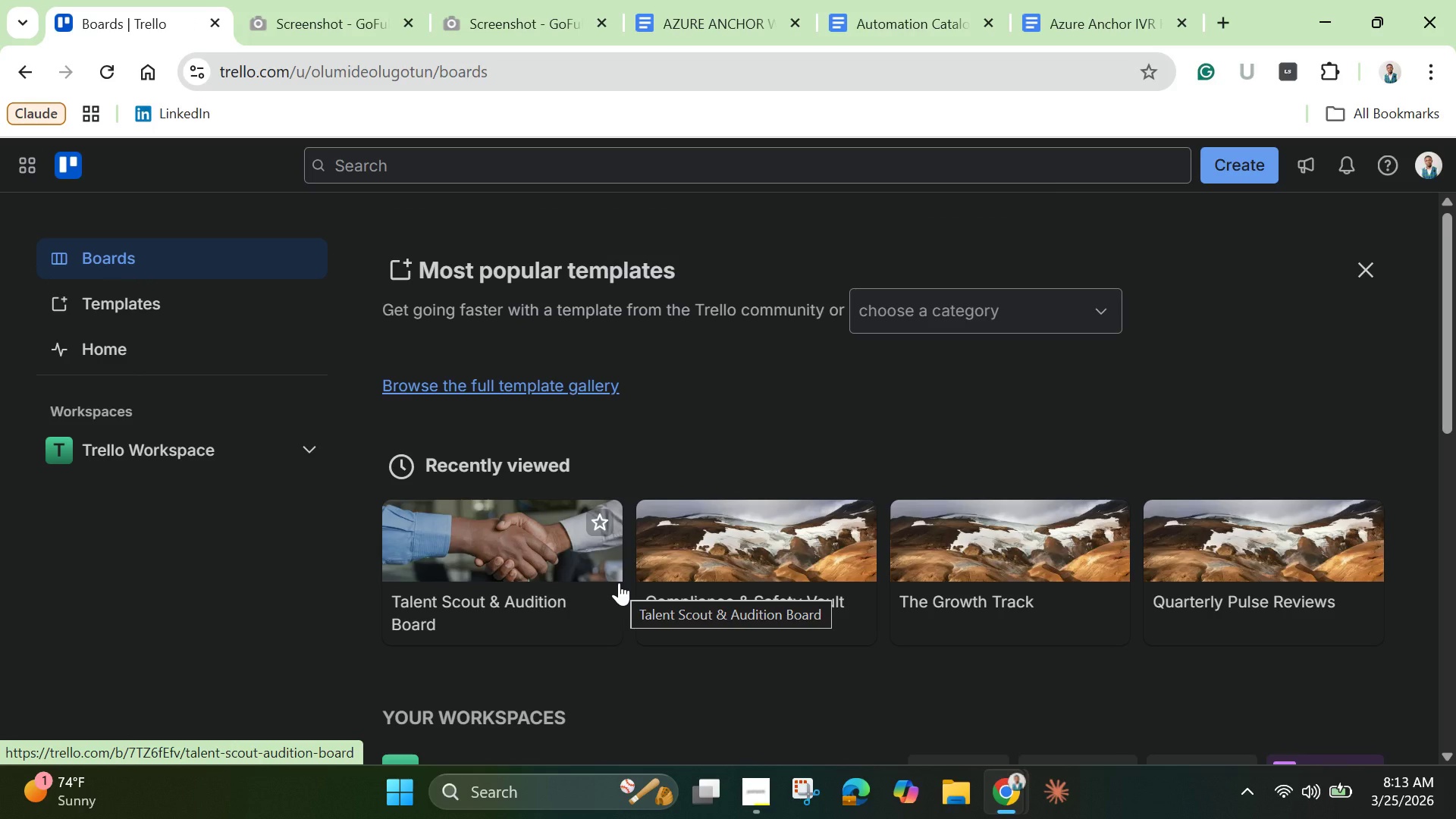 
left_click([720, 535])
 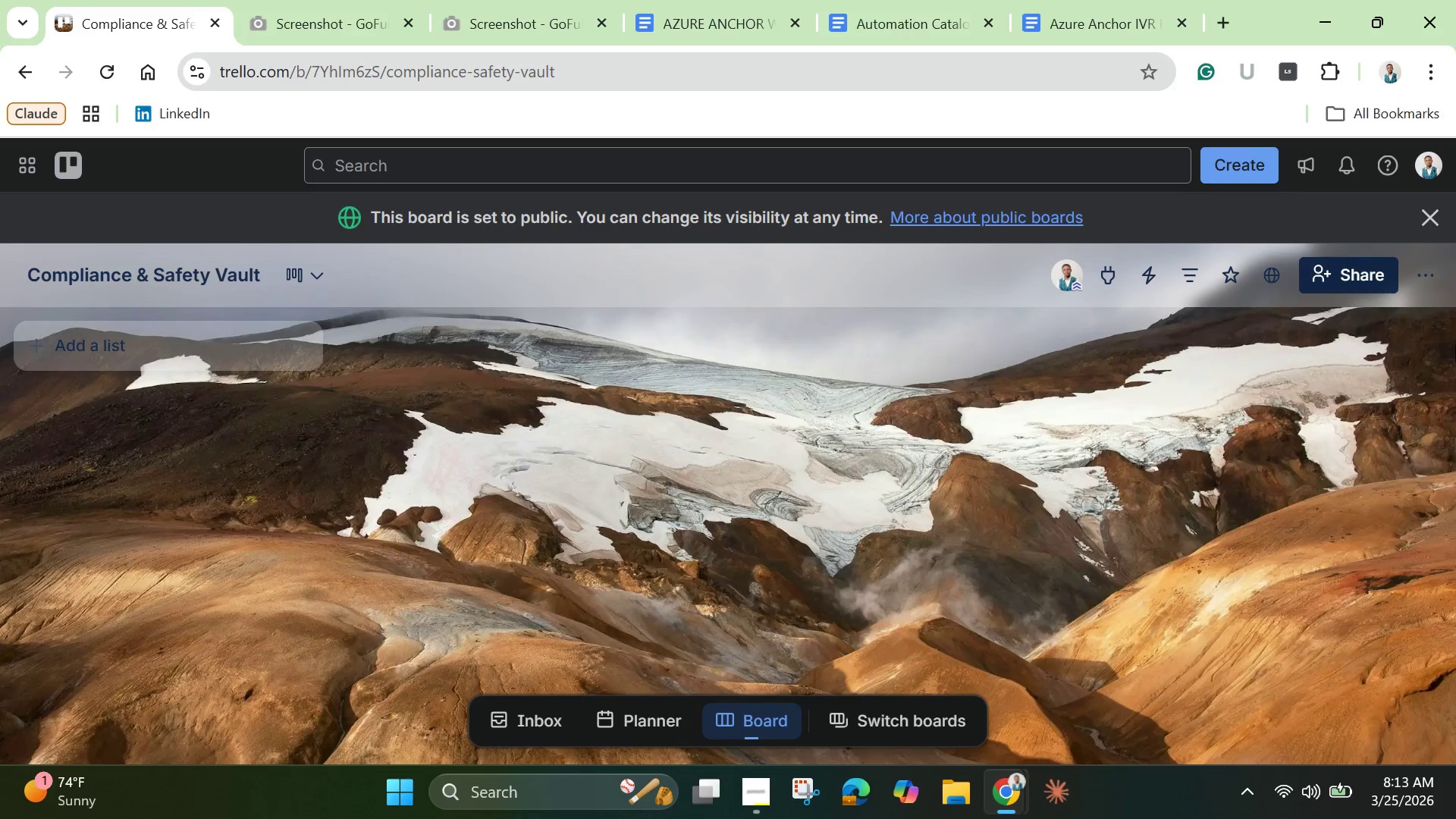 
left_click([1429, 266])
 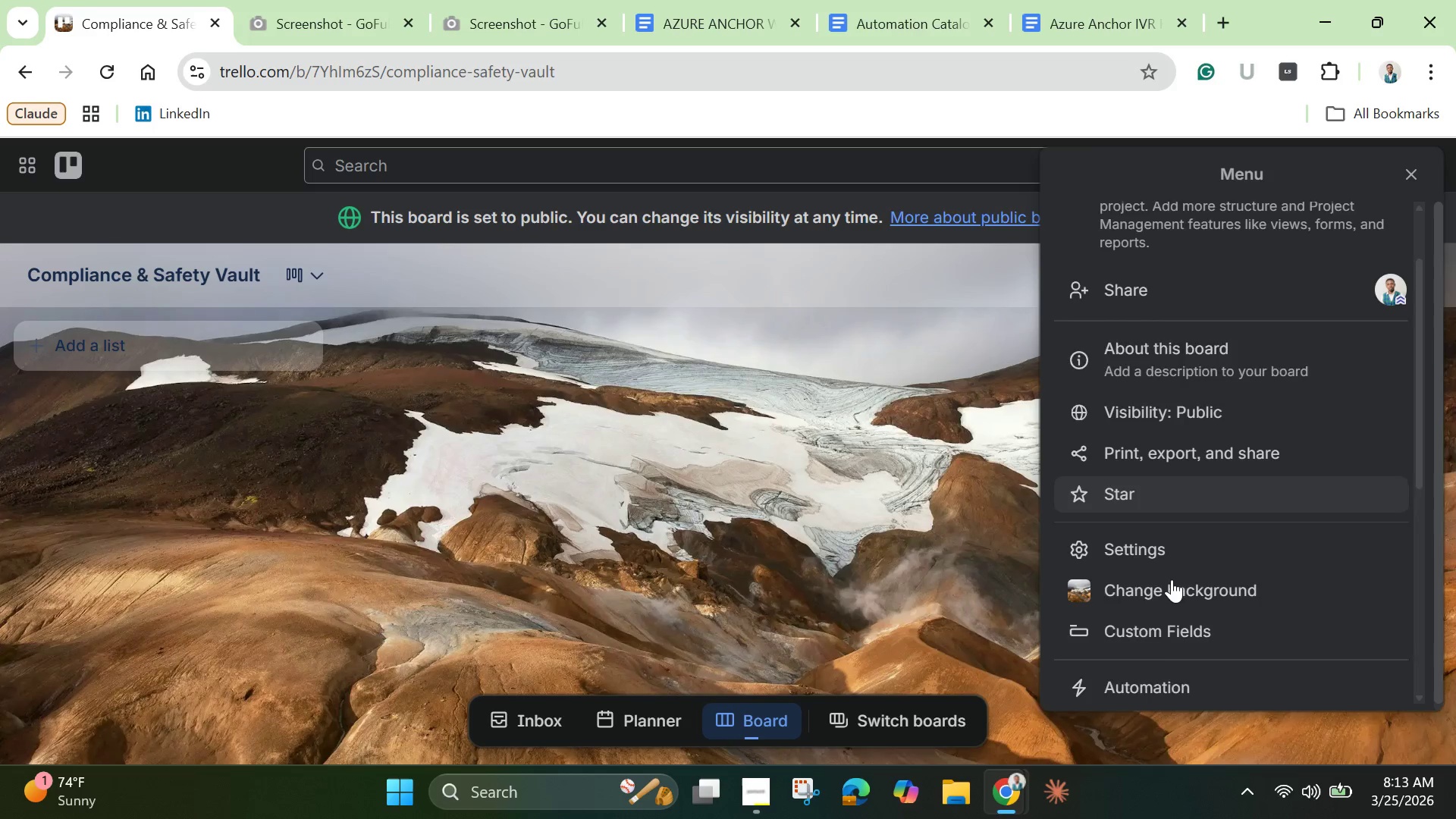 
scroll: coordinate [1172, 579], scroll_direction: down, amount: 1.0
 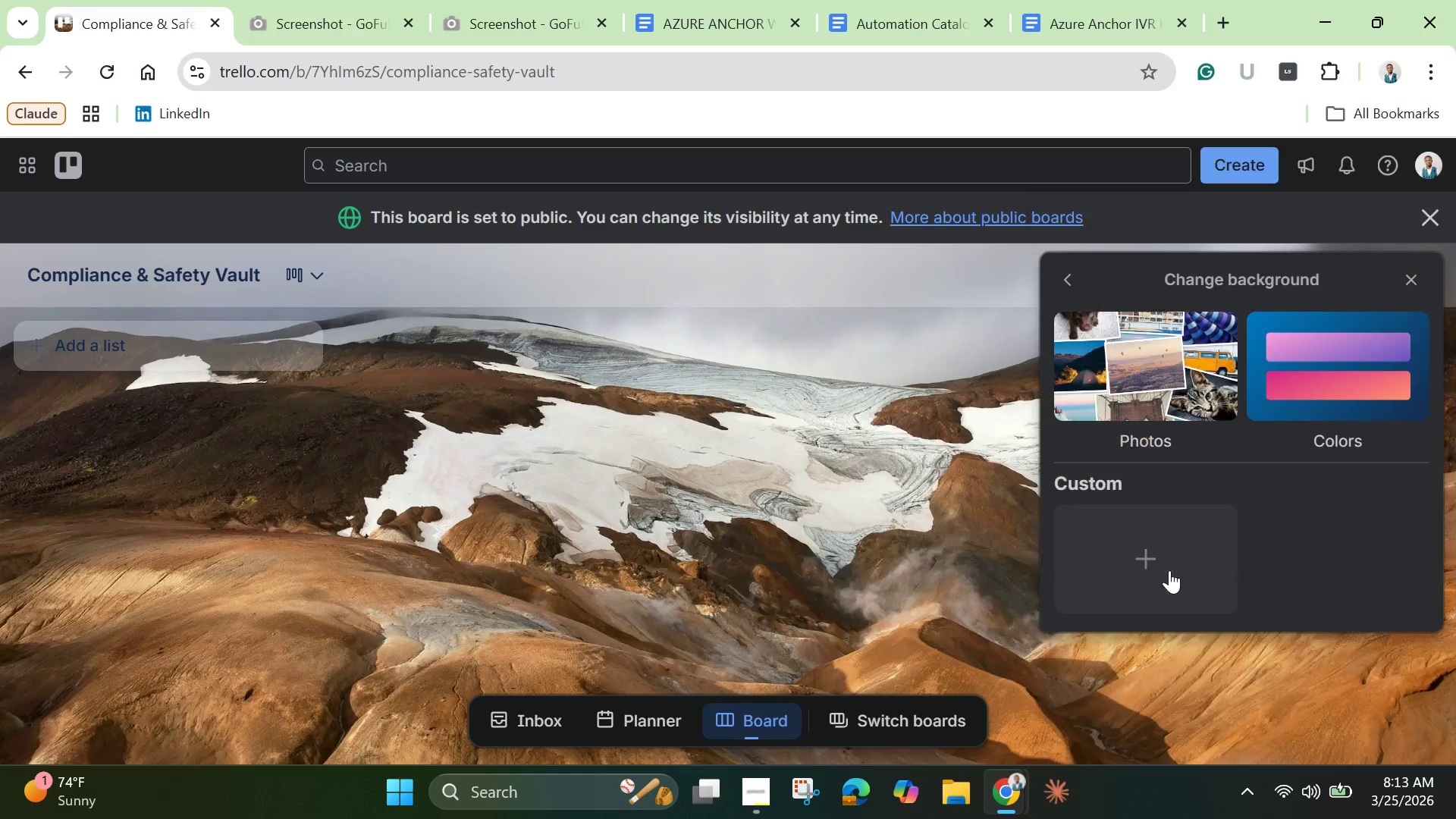 
left_click([1169, 570])
 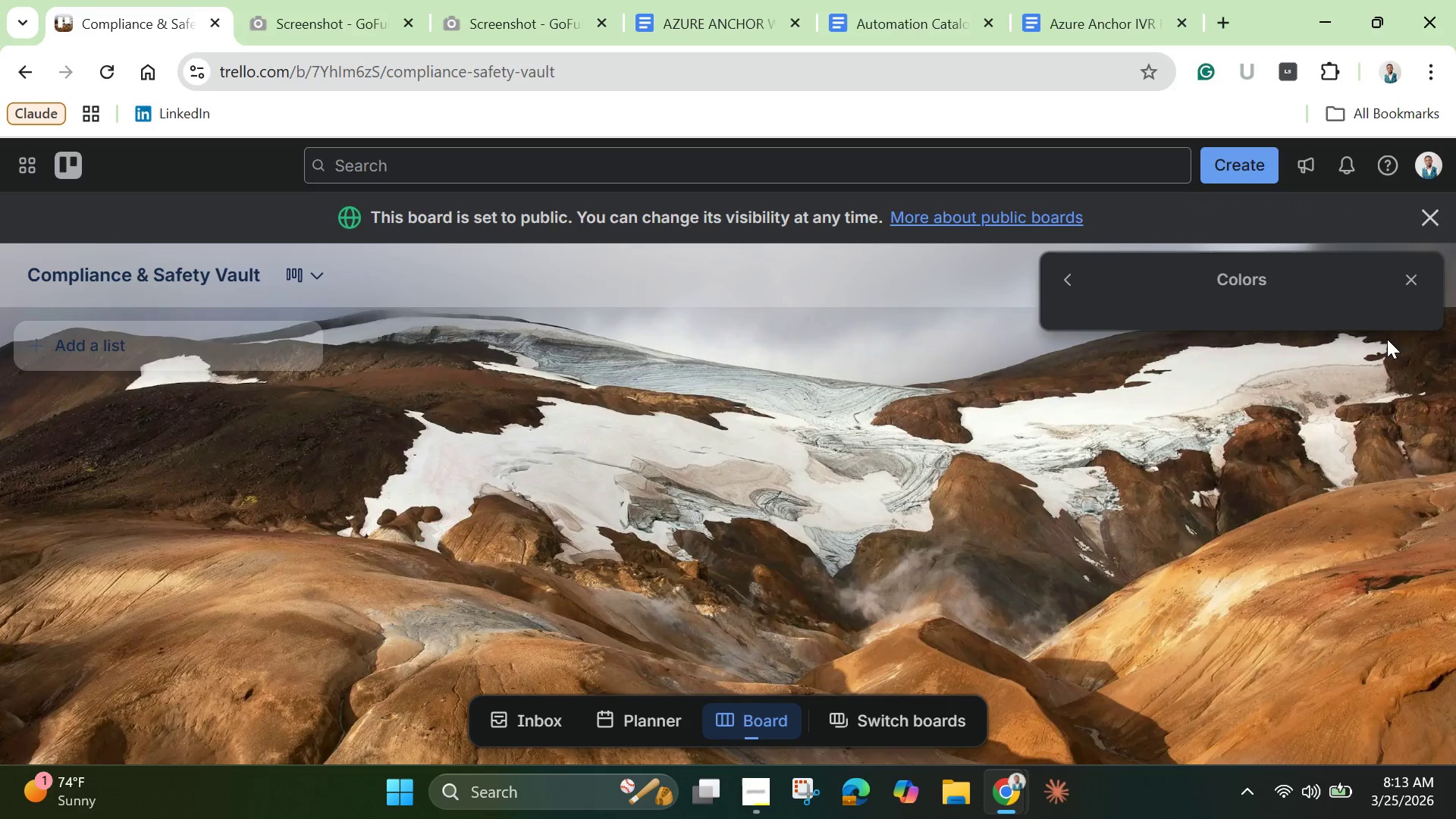 
left_click([1387, 339])
 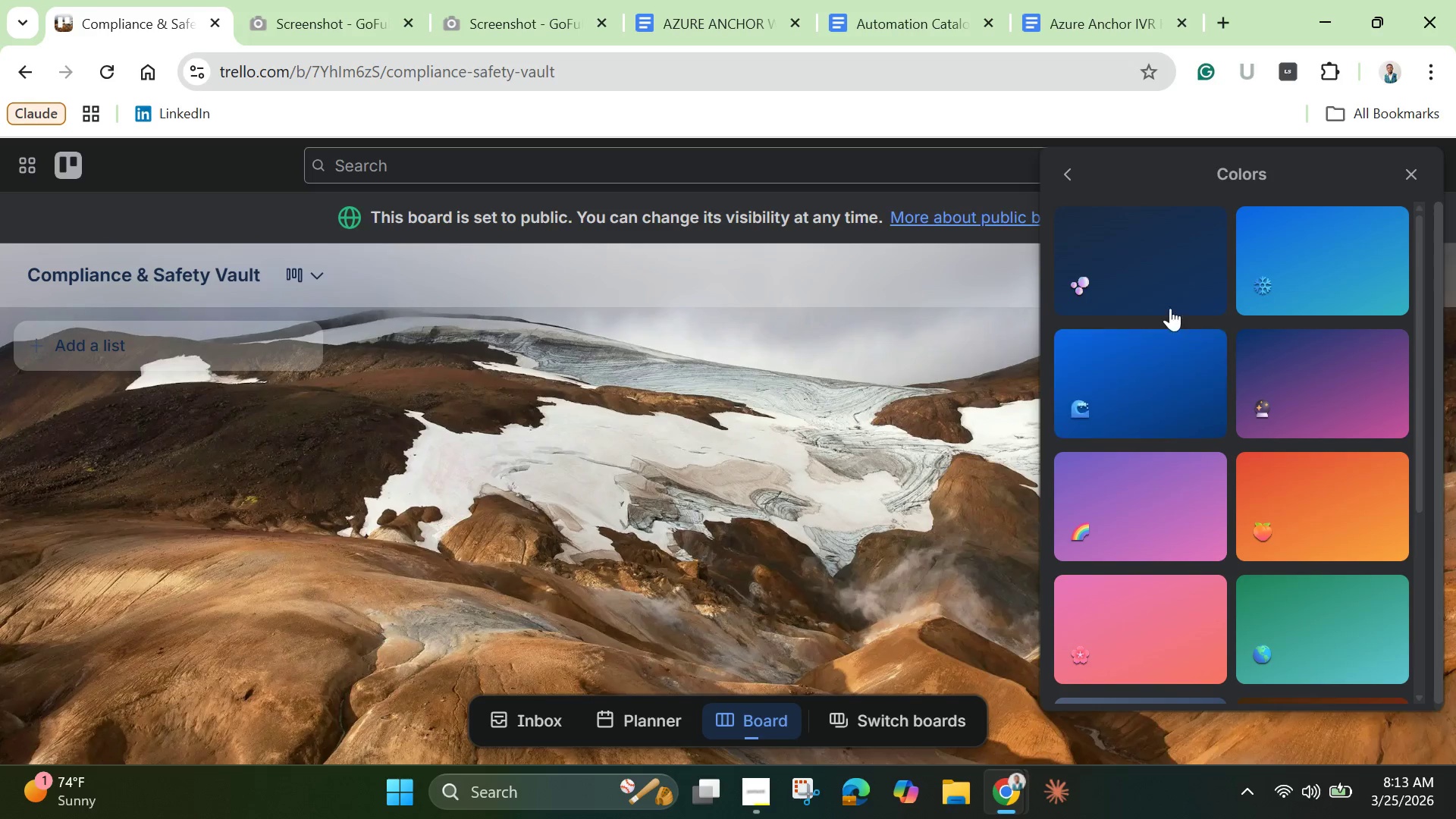 
left_click([1140, 265])
 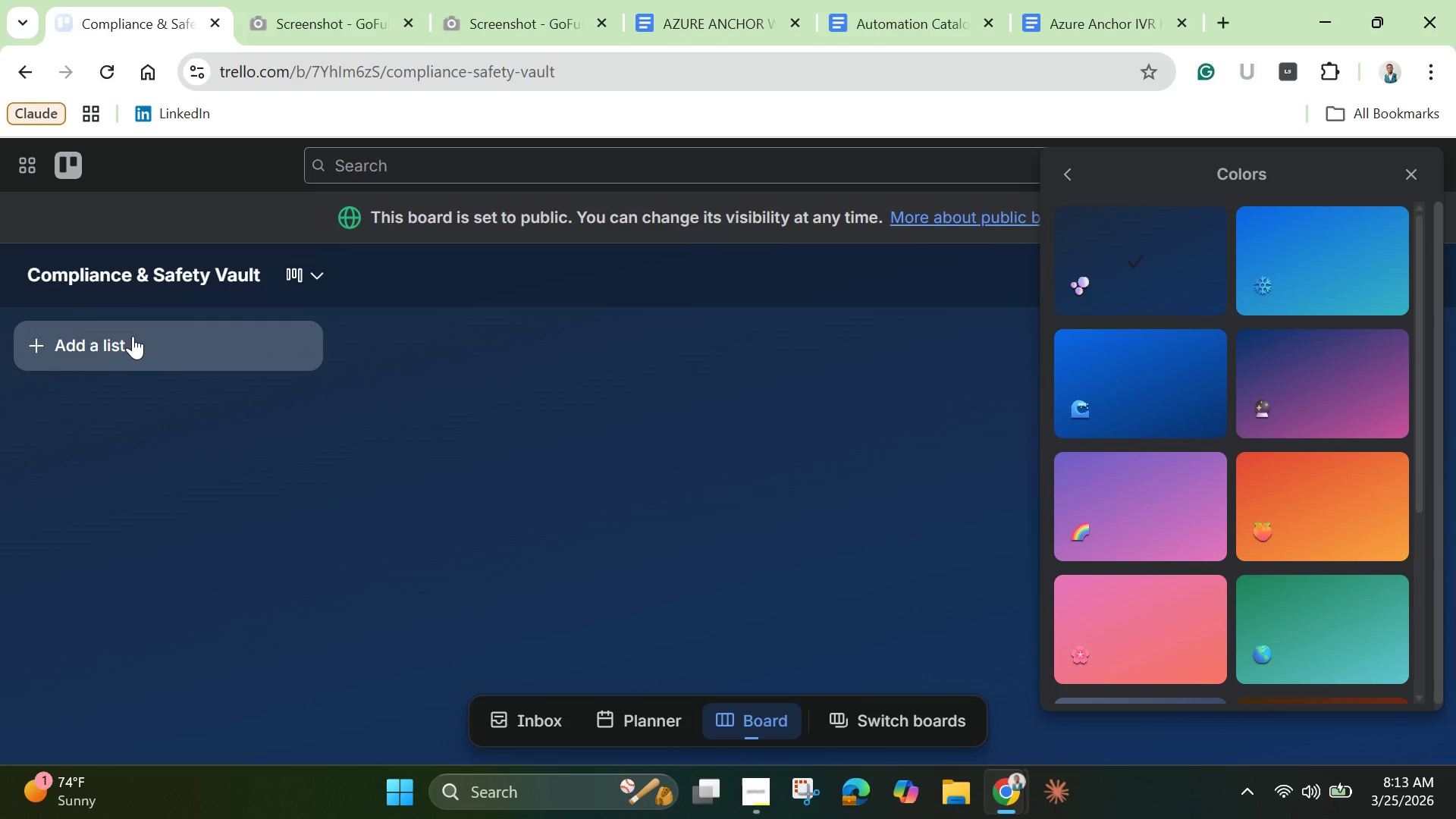 
left_click([133, 336])
 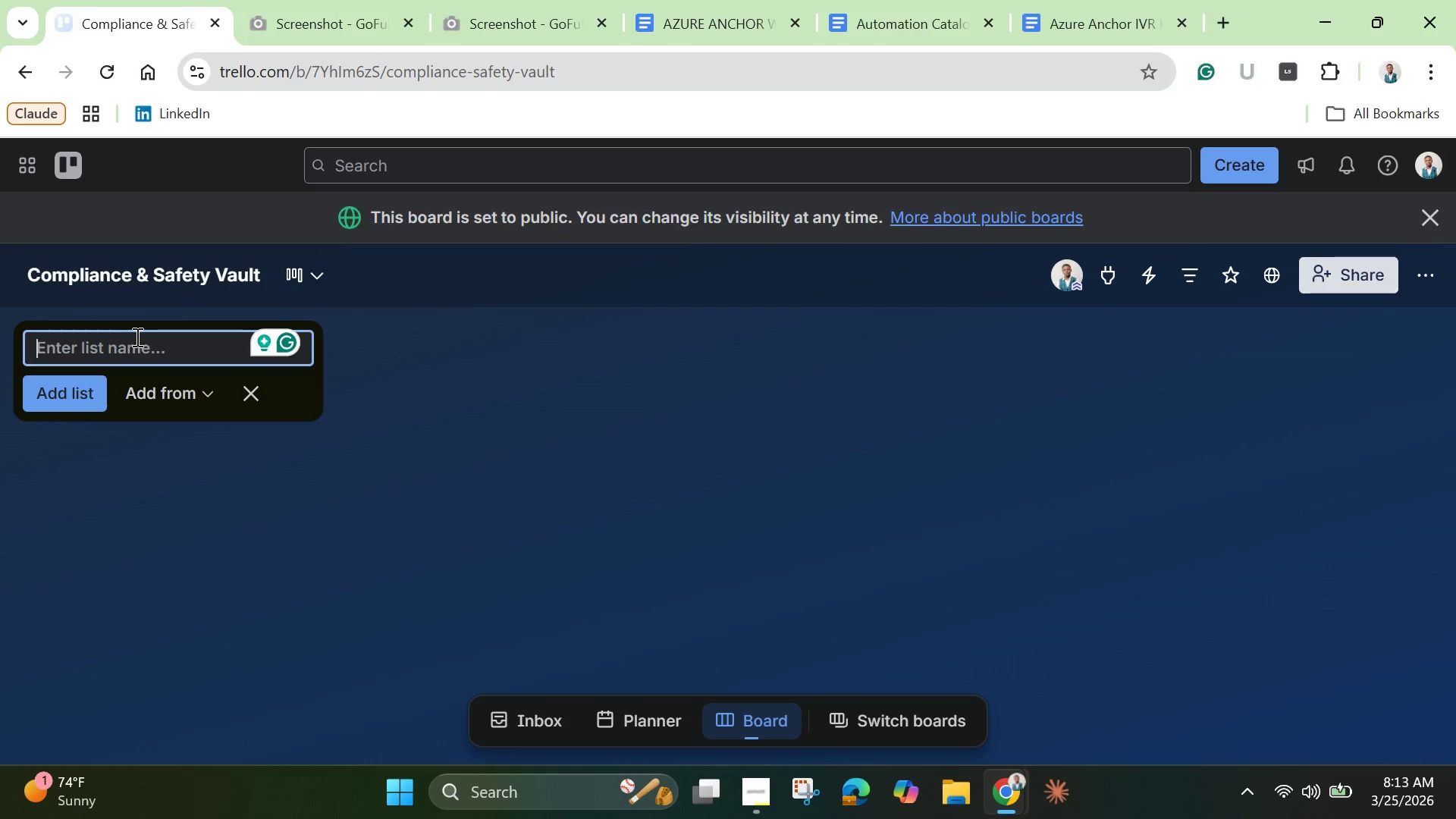 
wait(9.88)
 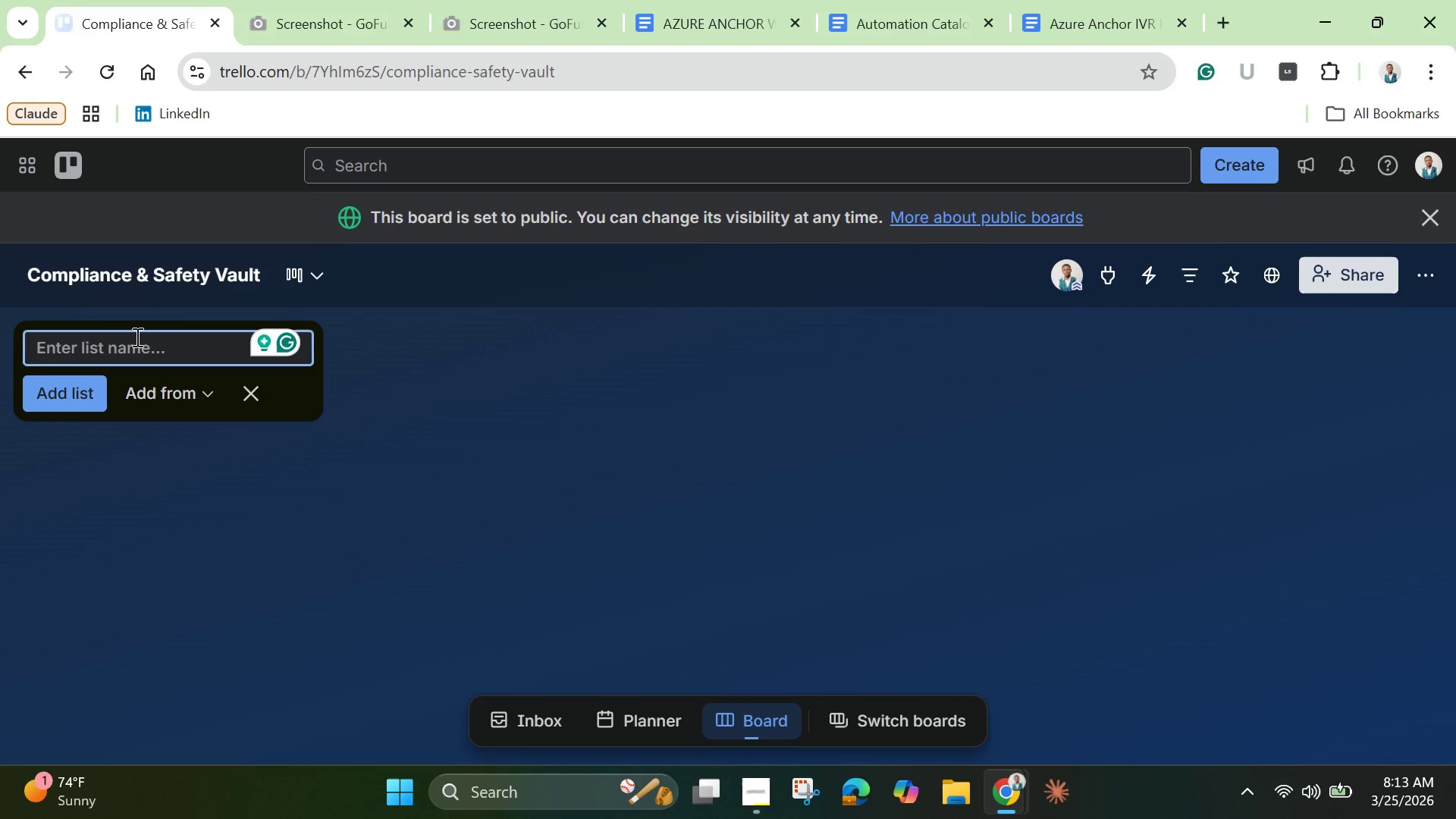 
type(New Hire Onboarding)
 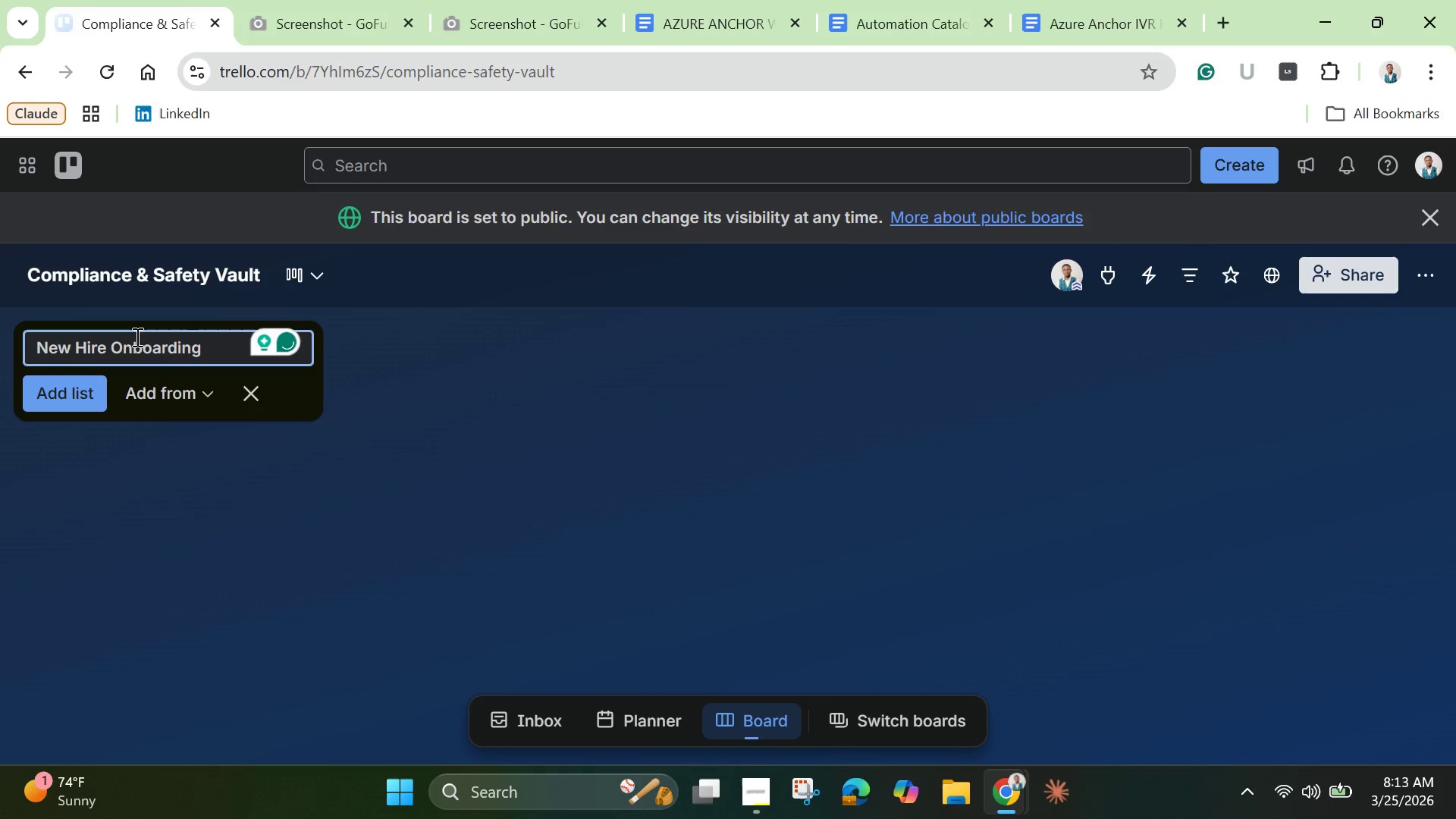 
key(Enter)
 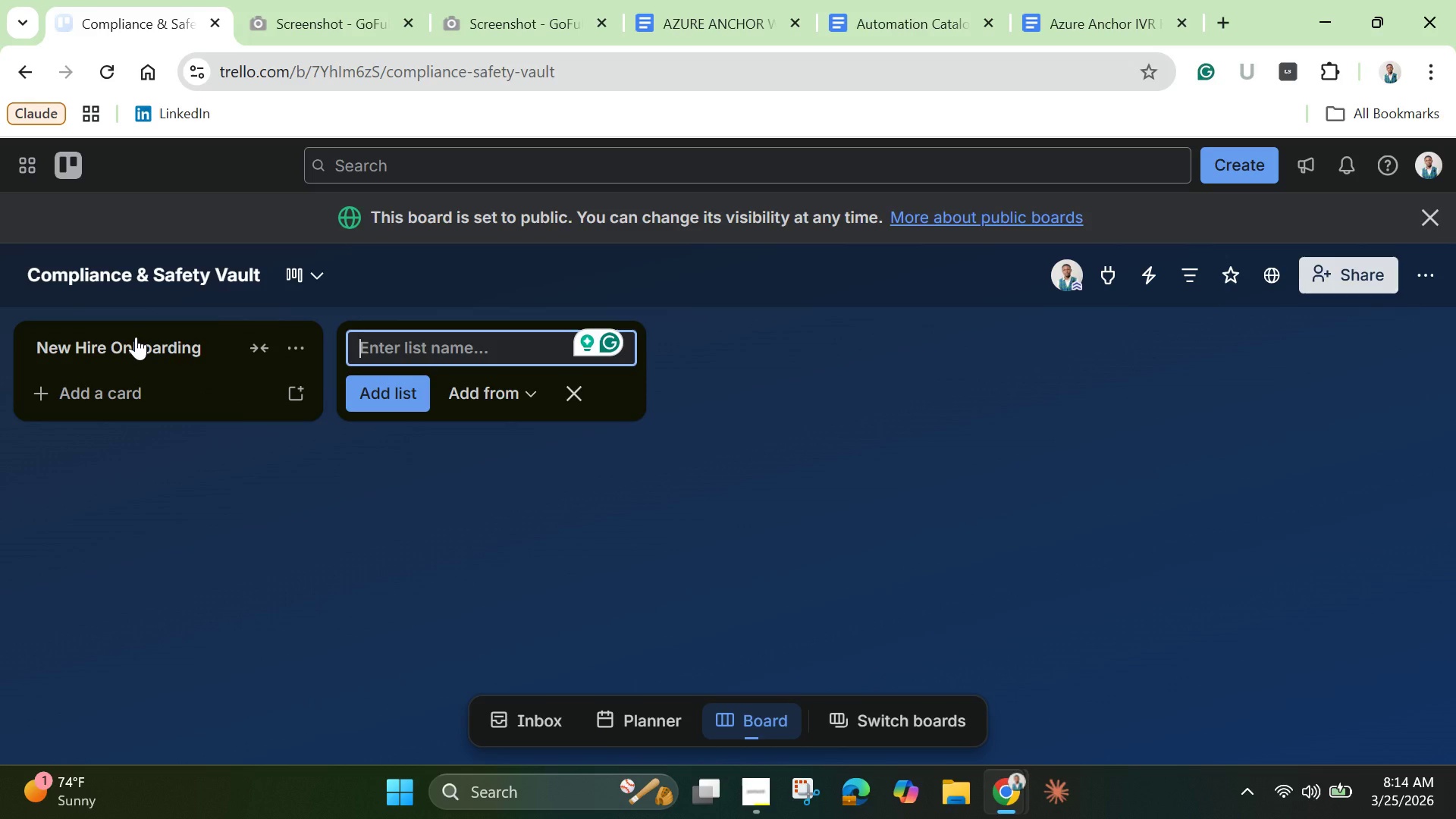 
type(Active Certifications)
 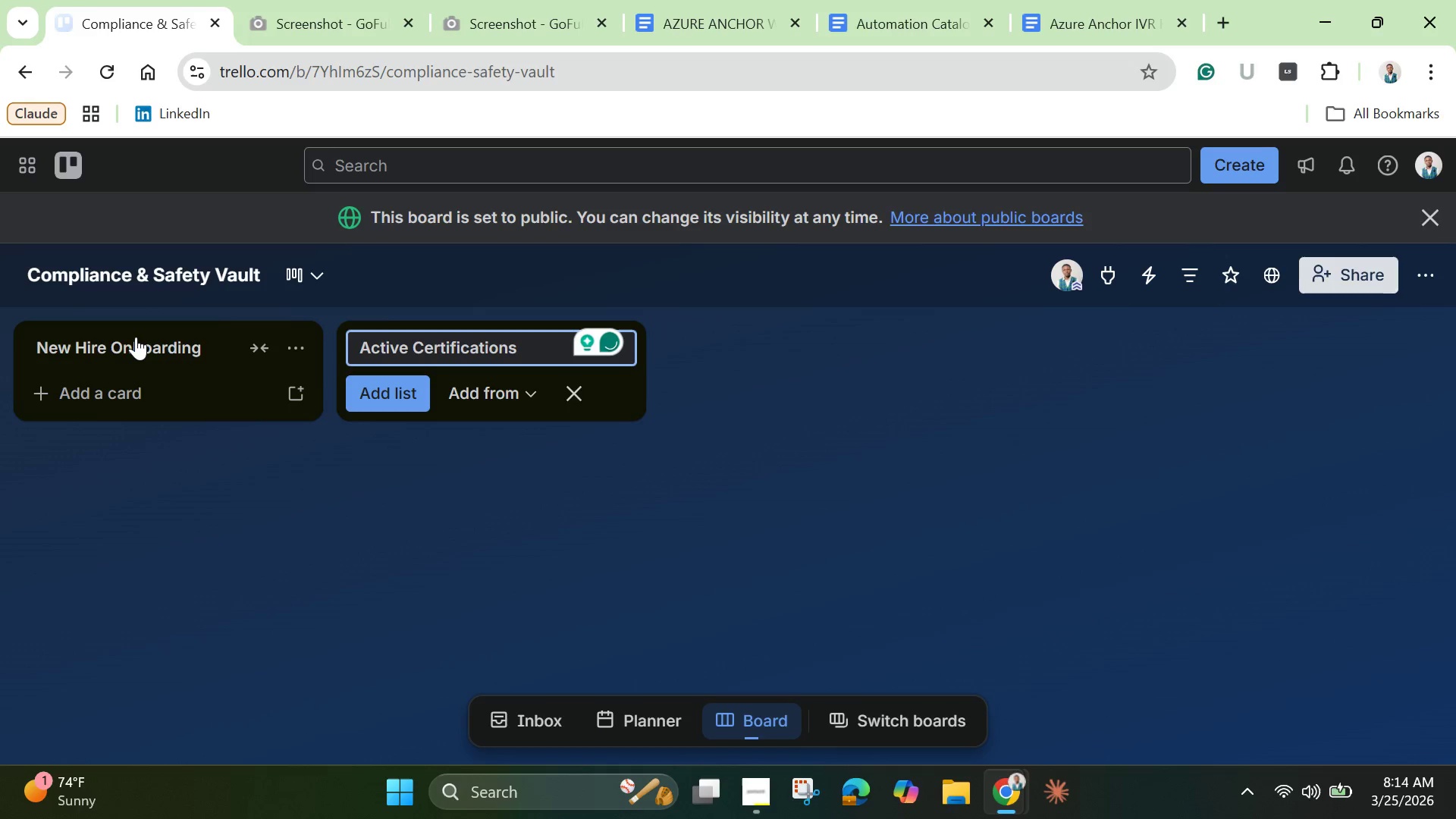 
key(Enter)
 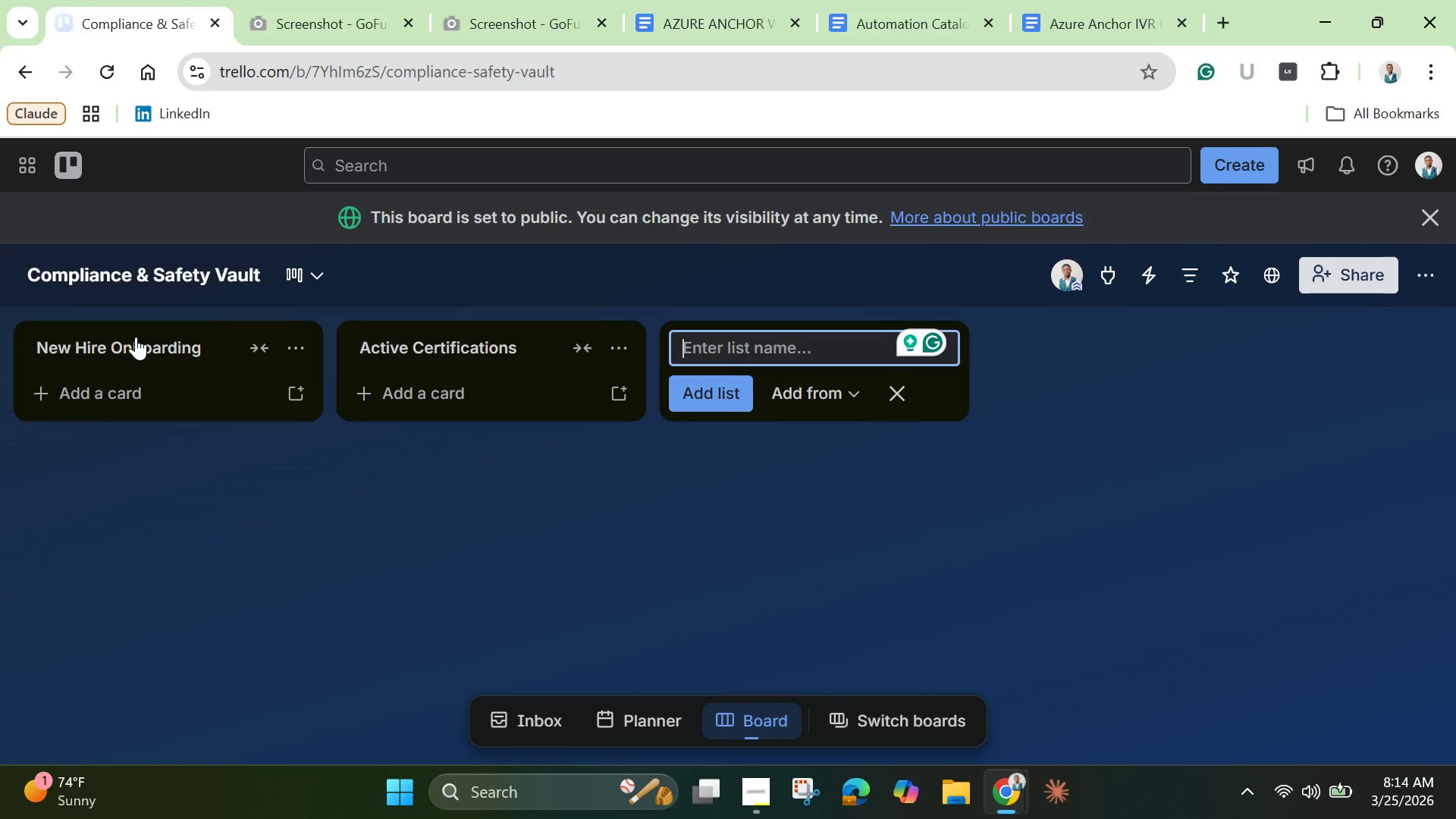 
type(Urgent Rene)
 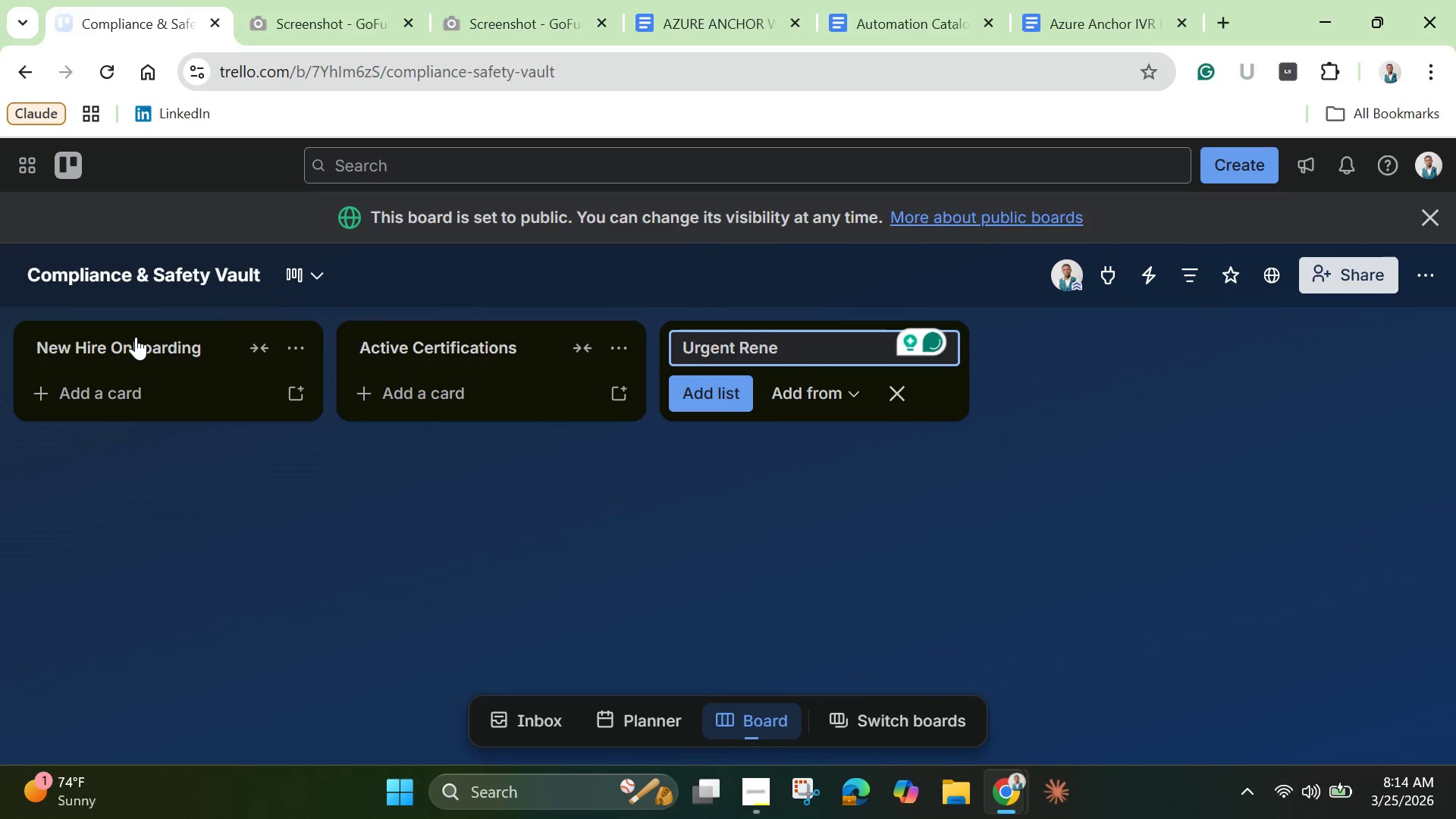 
wait(5.74)
 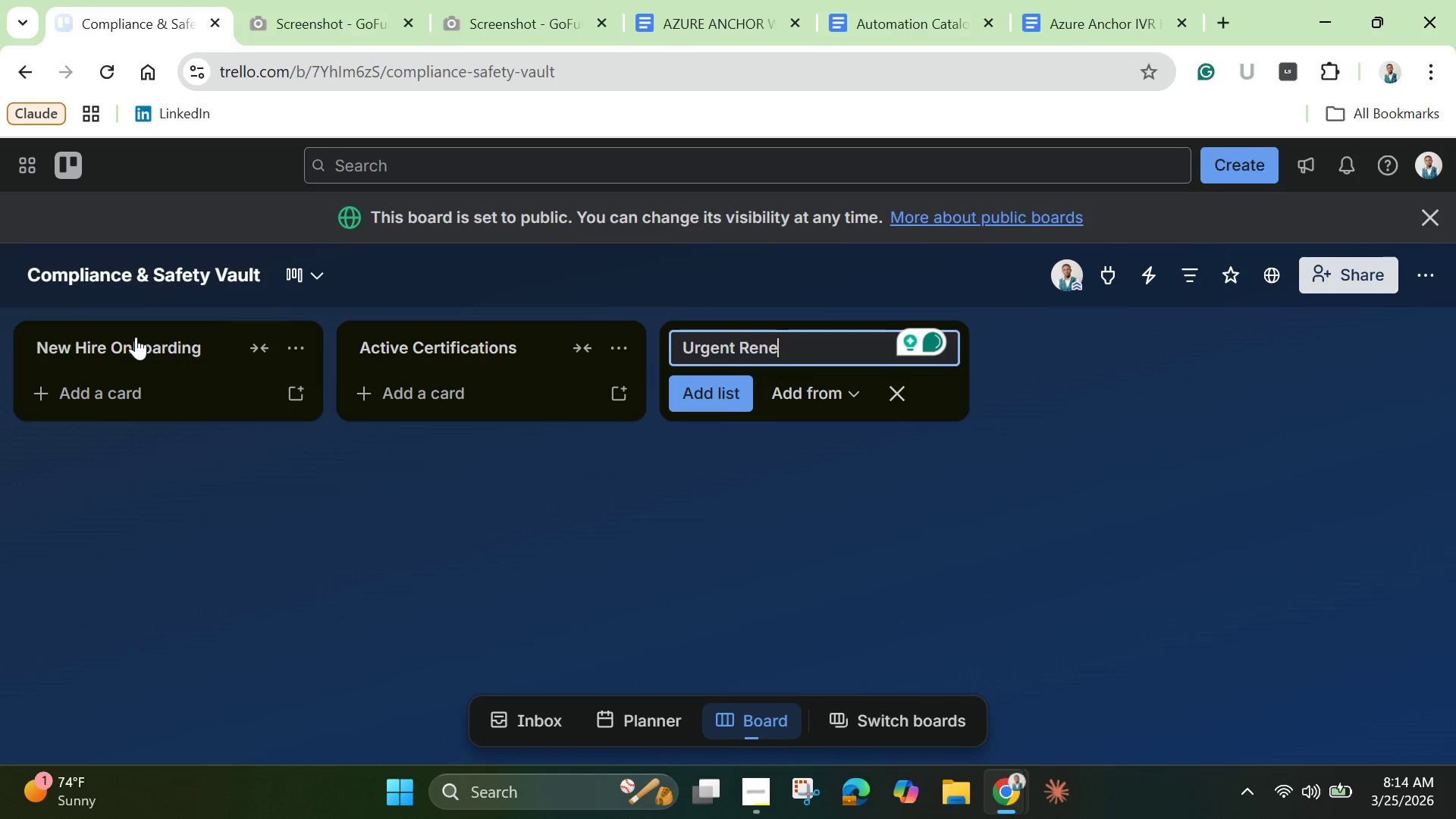 
type(wal)
 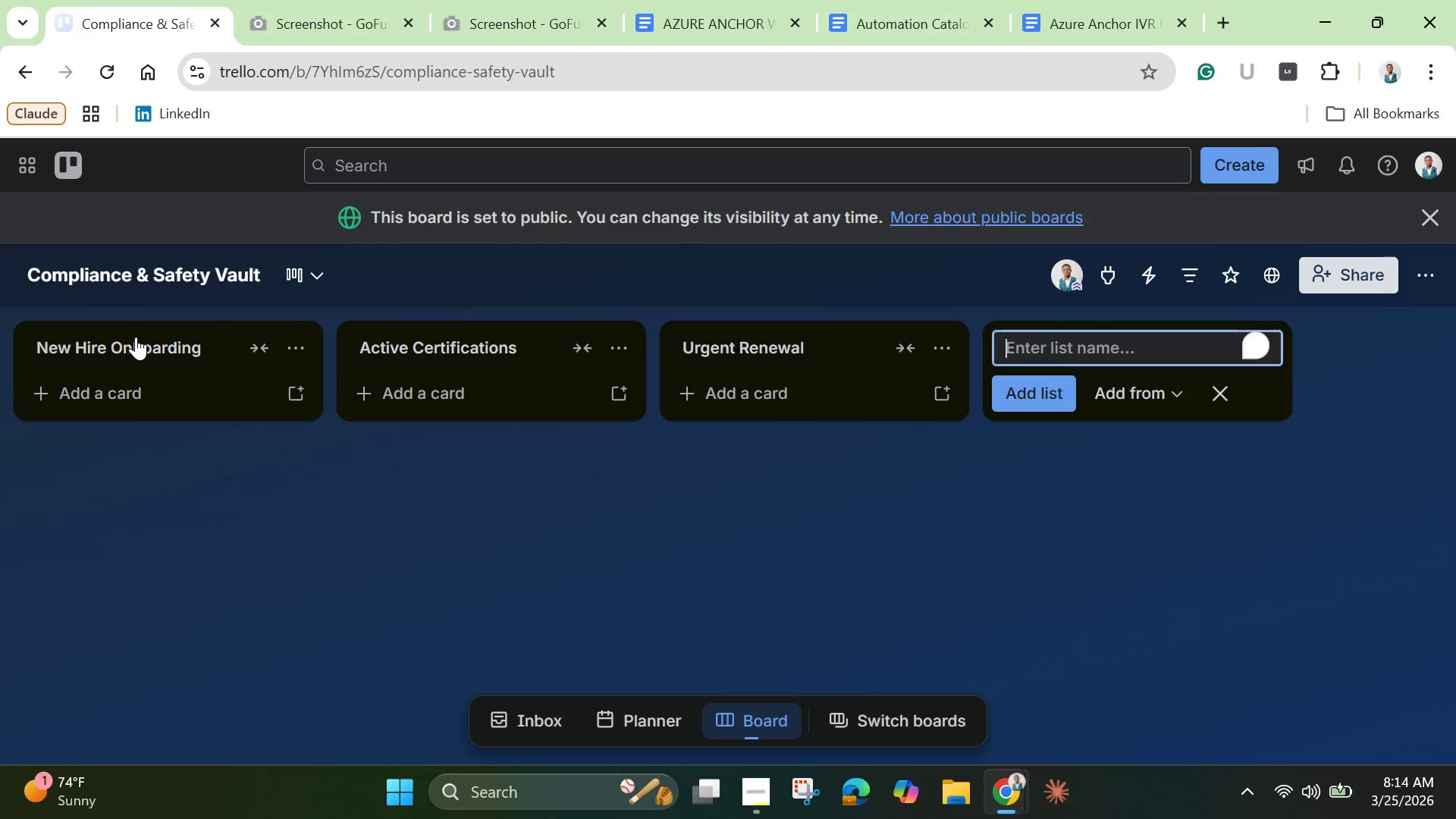 
key(Enter)
 